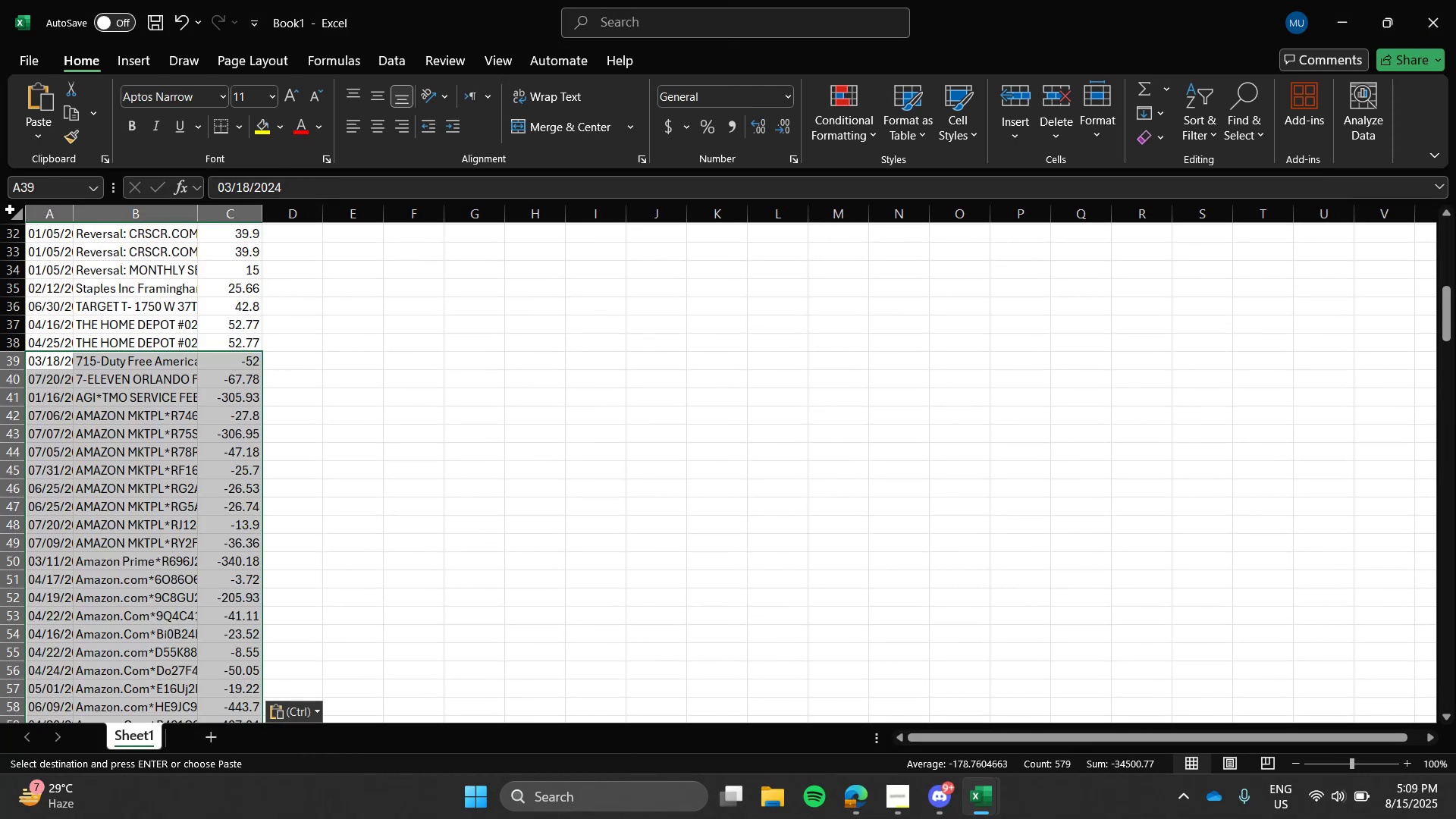 
left_click([12, 213])
 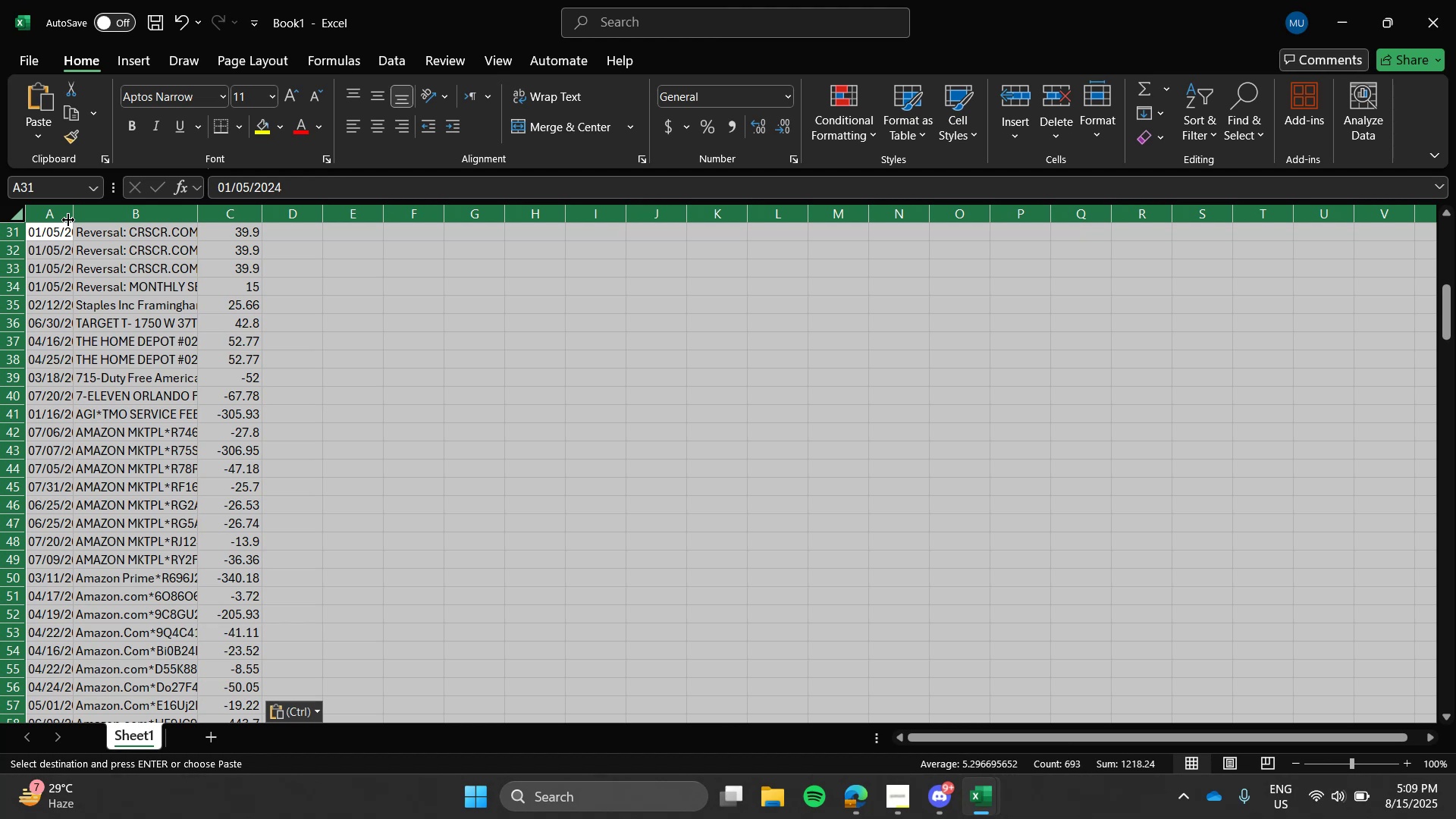 
double_click([68, 220])
 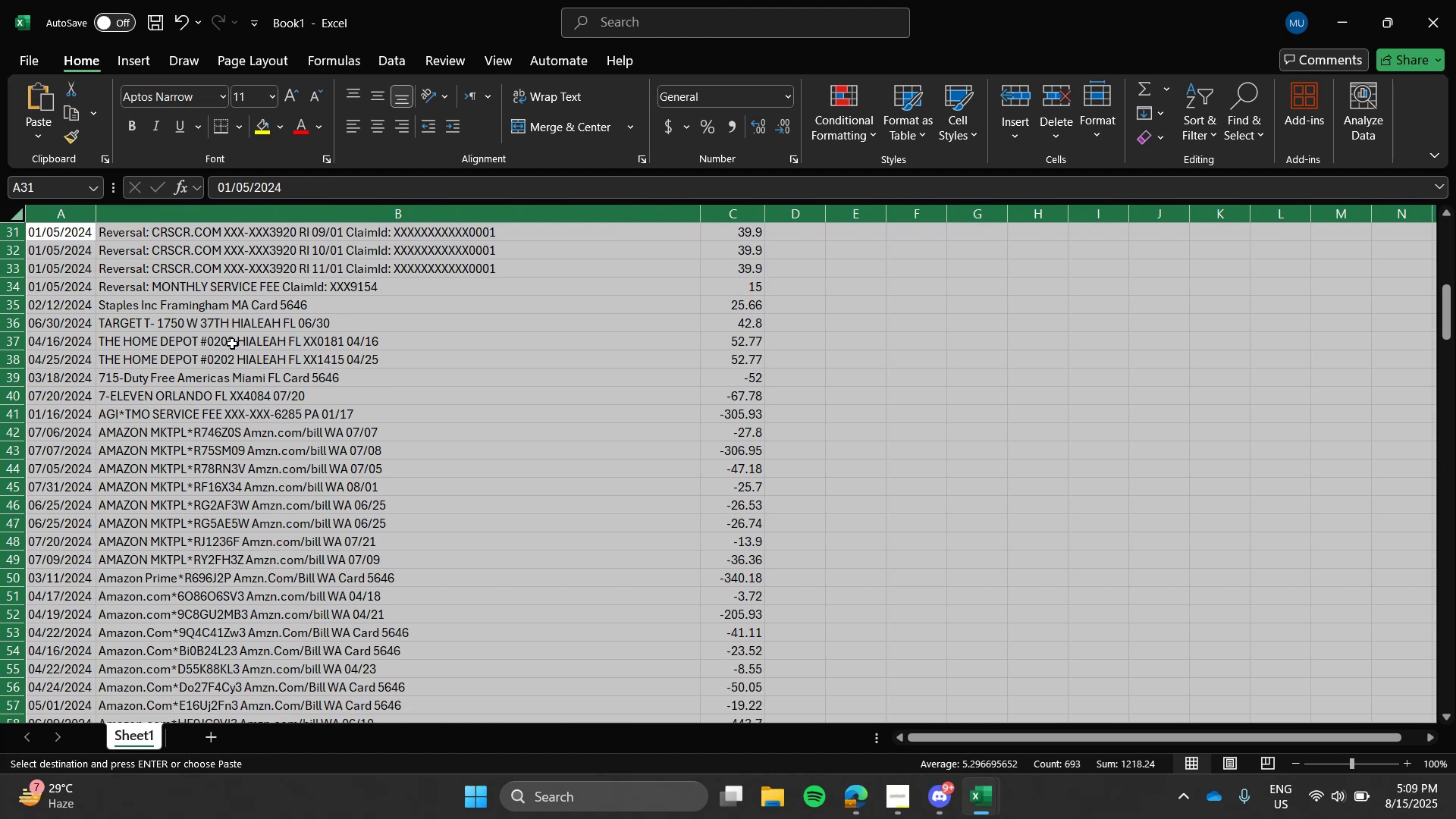 
left_click([232, 344])
 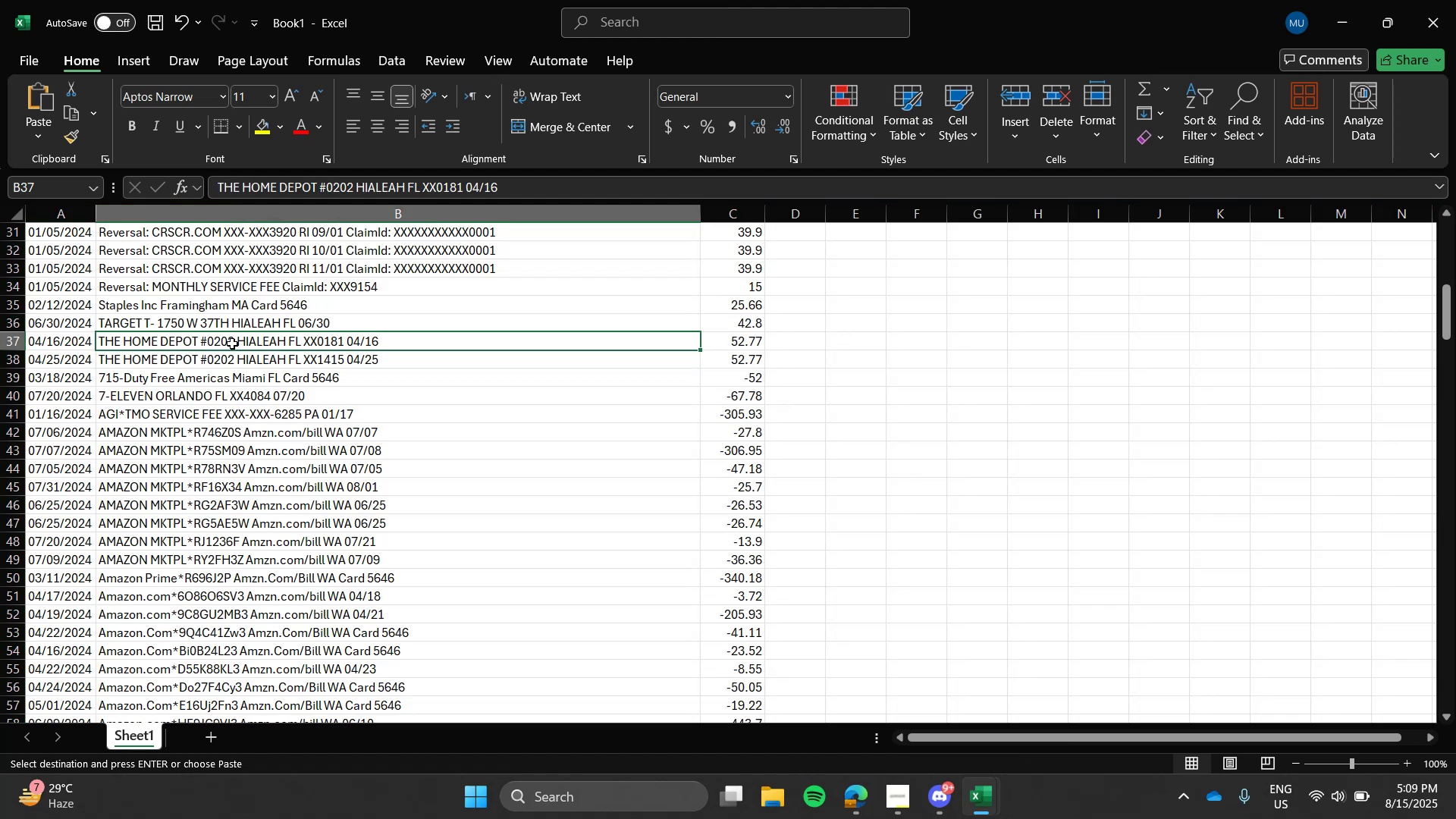 
scroll: coordinate [232, 344], scroll_direction: up, amount: 2.0
 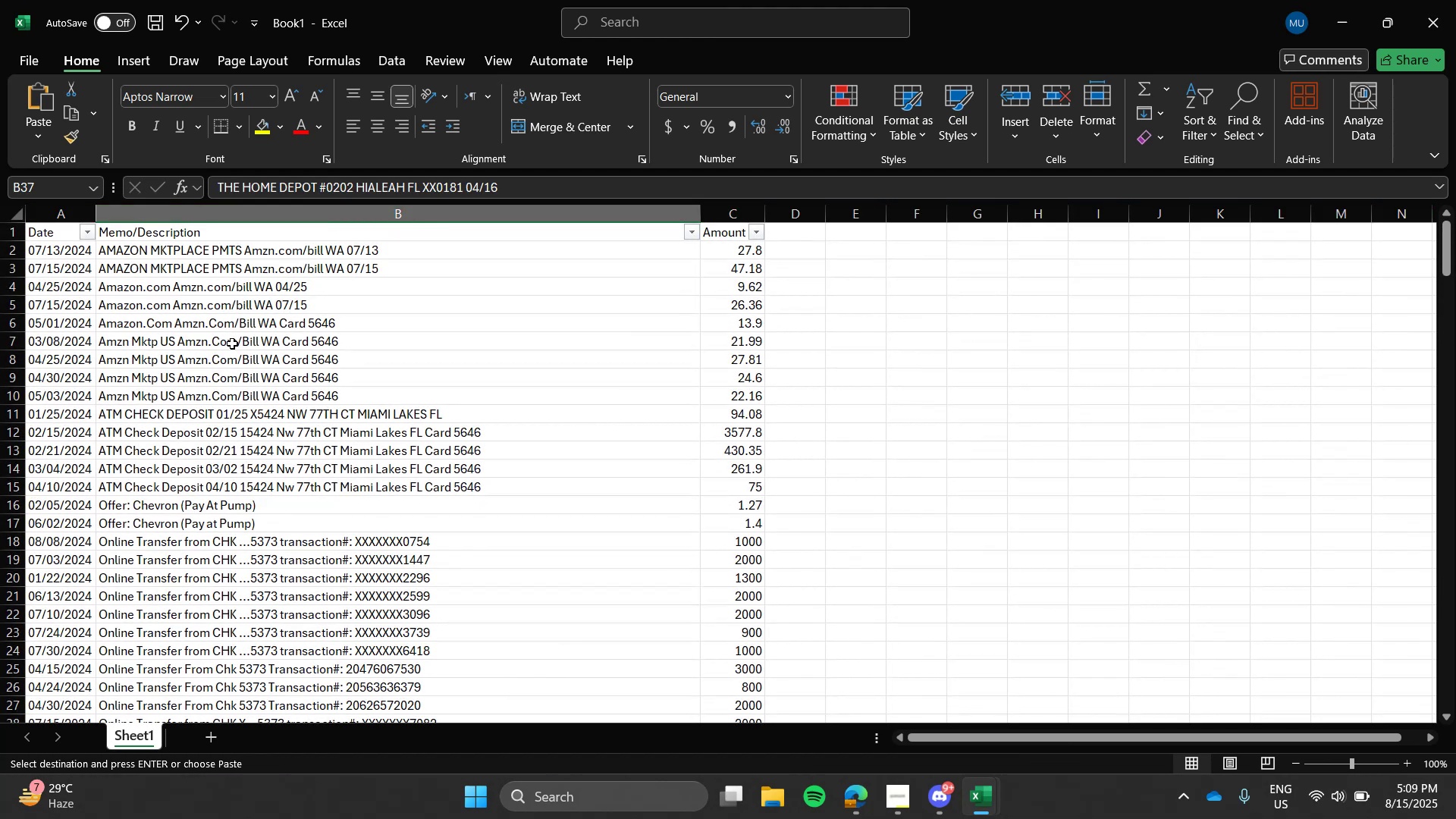 
key(Alt+AltLeft)
 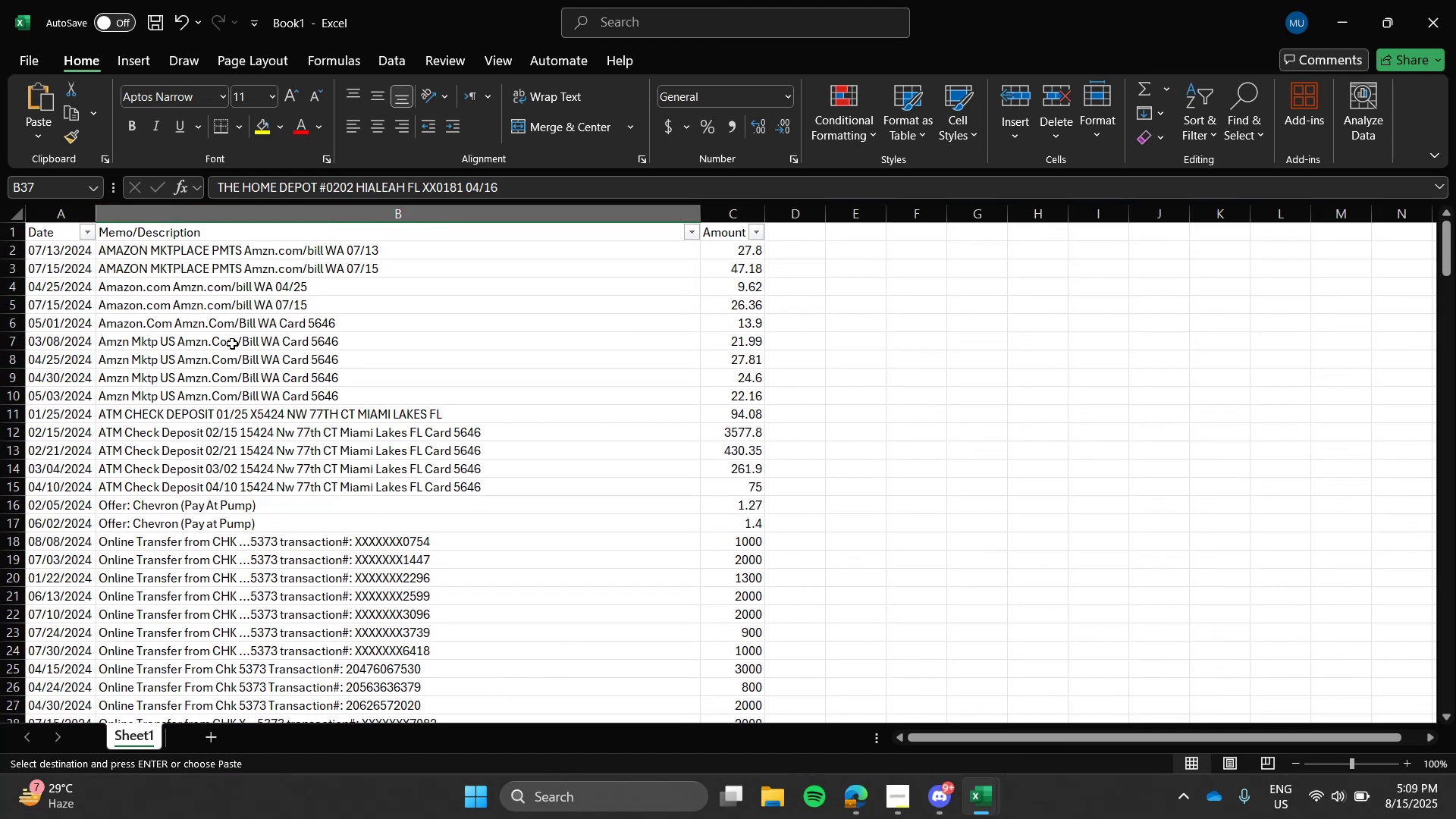 
key(Alt+Tab)
 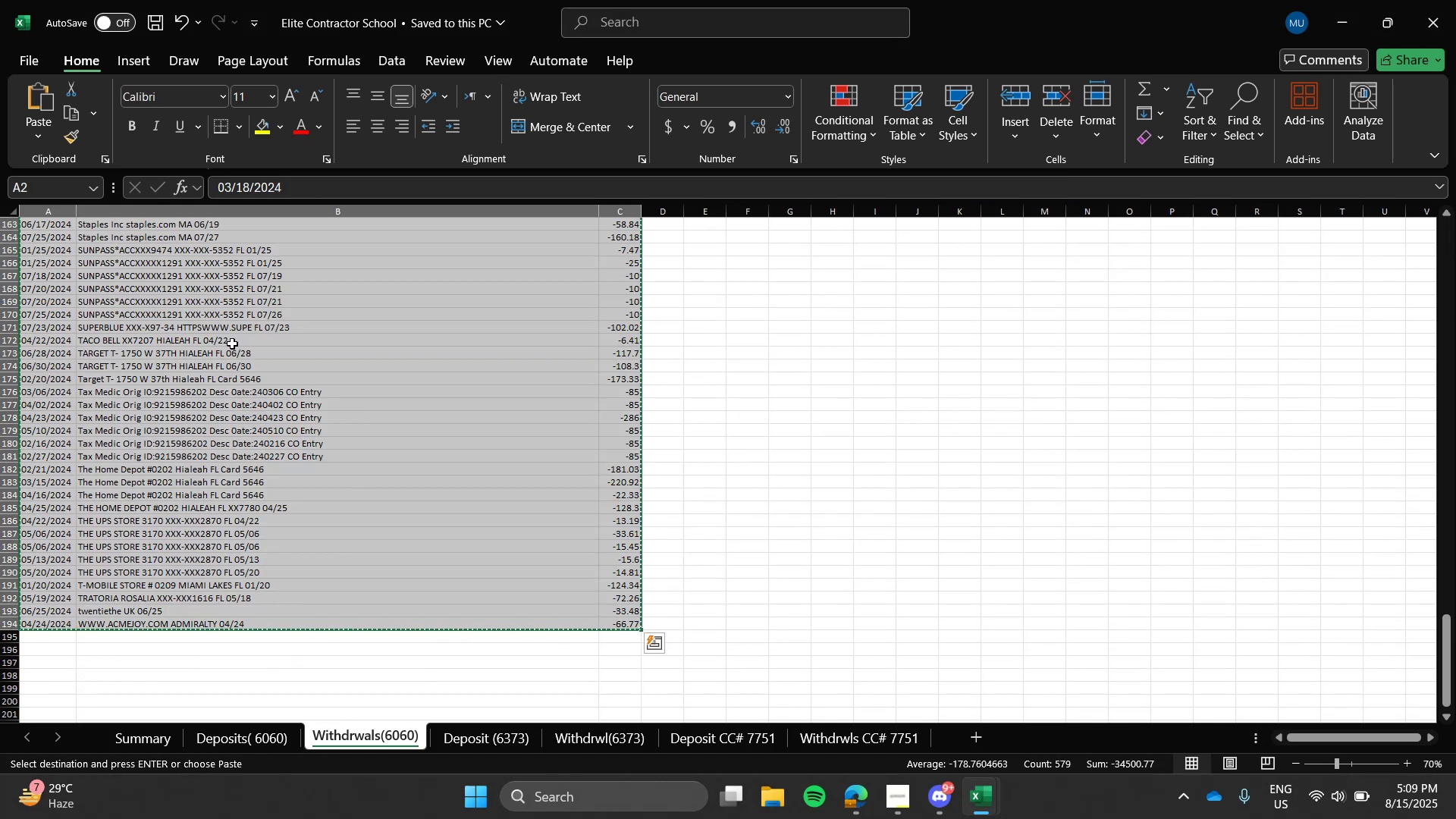 
key(Alt+AltLeft)
 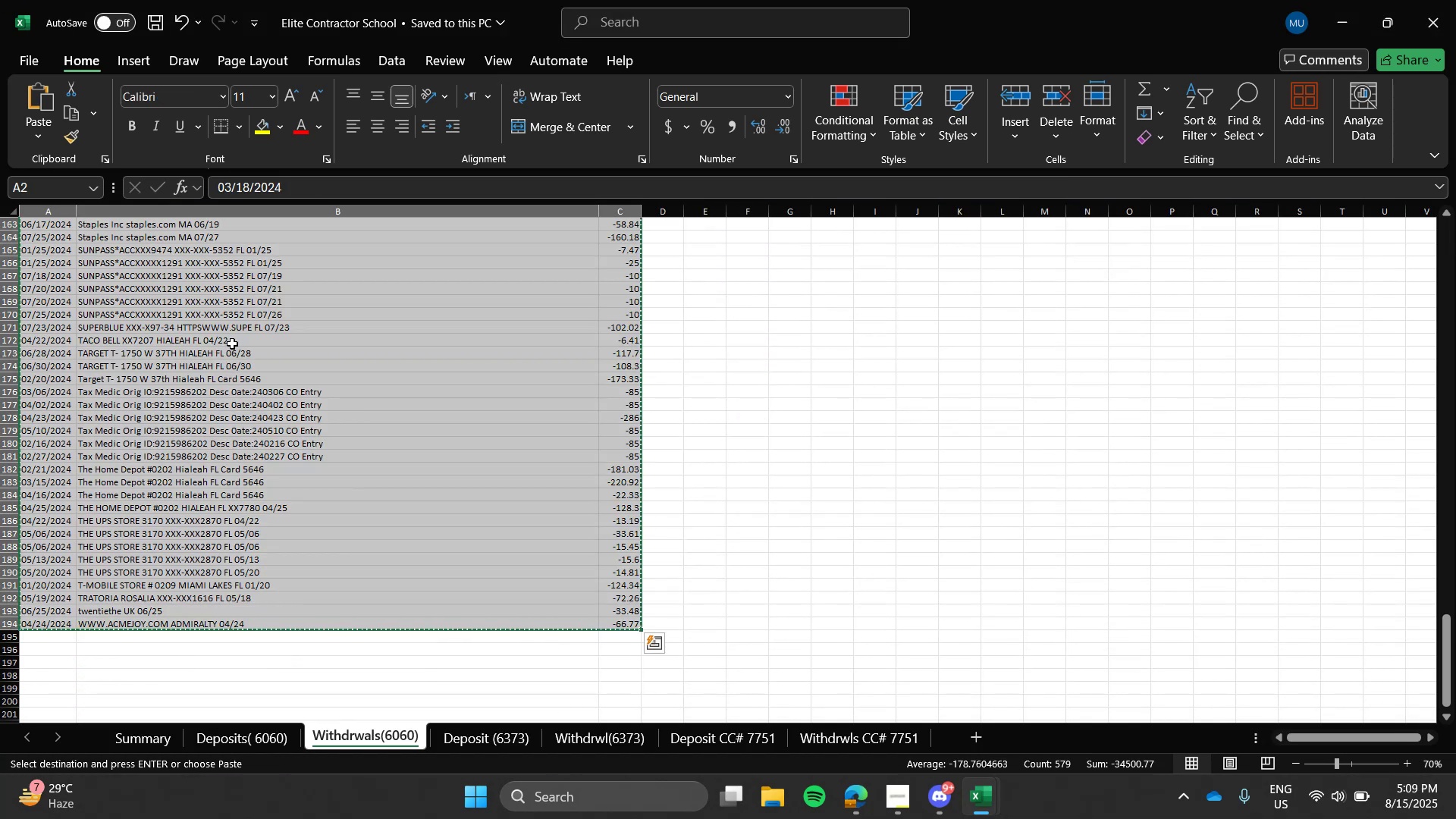 
key(Alt+Tab)
 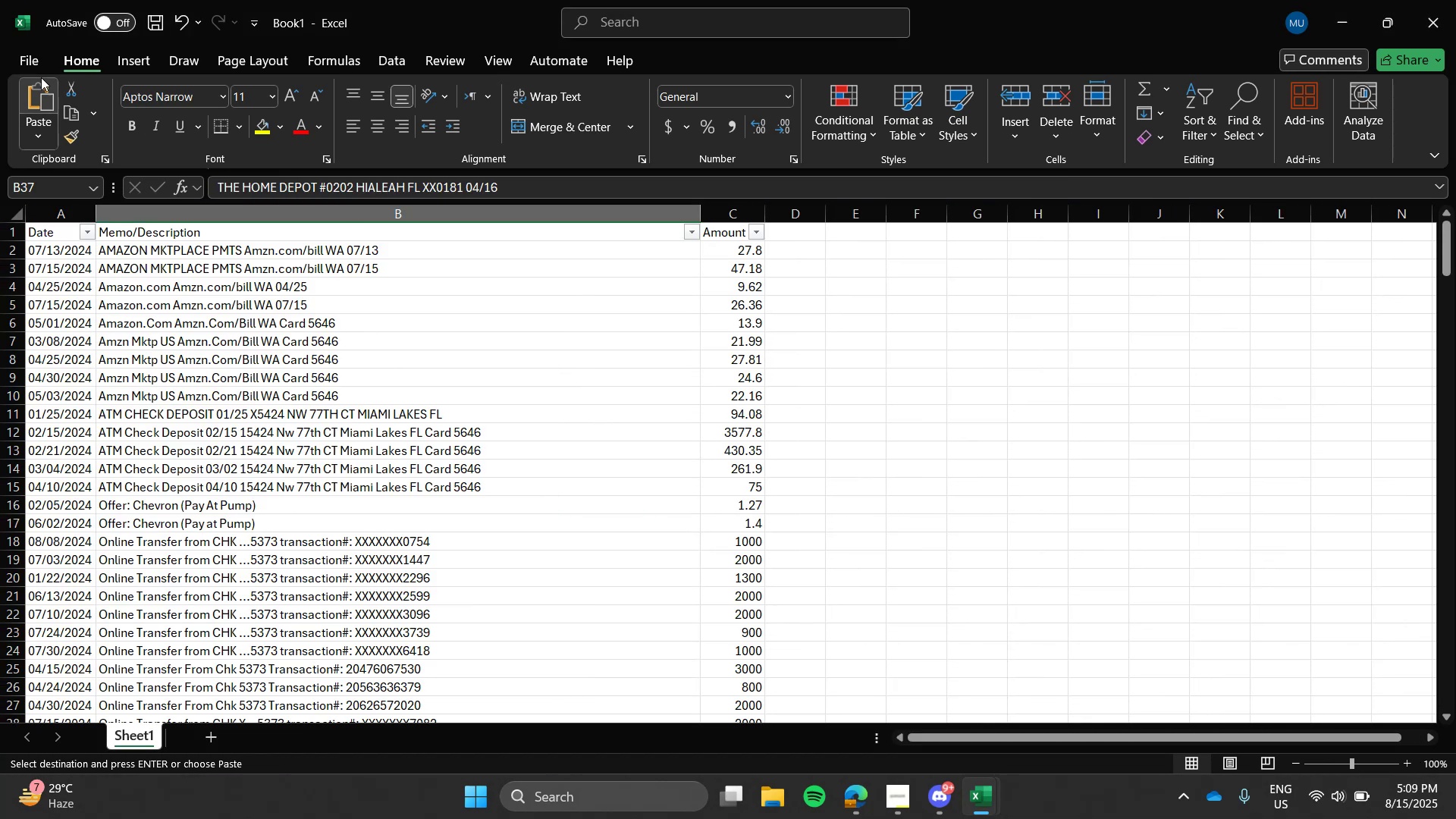 
left_click([36, 63])
 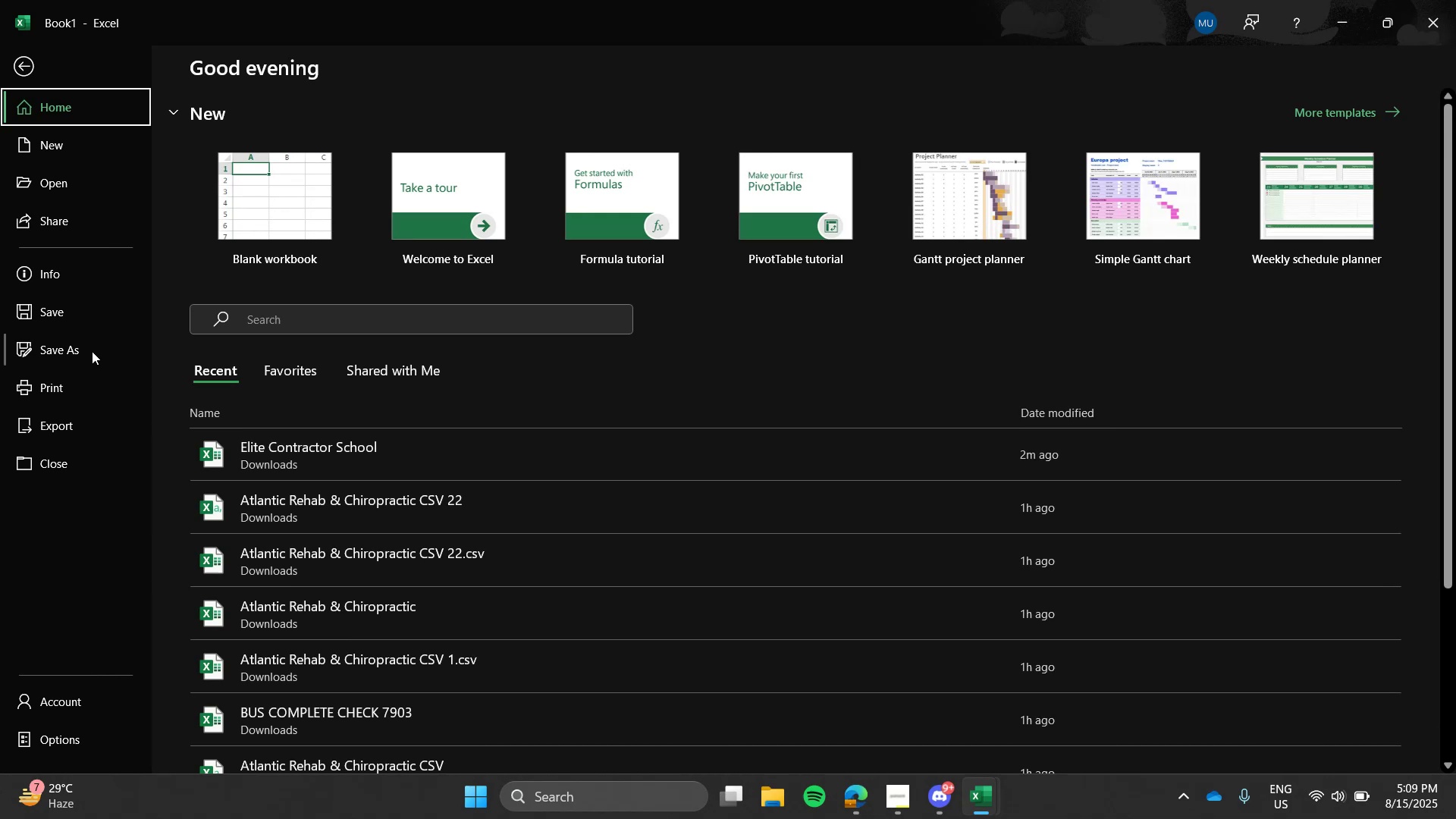 
left_click([92, 351])
 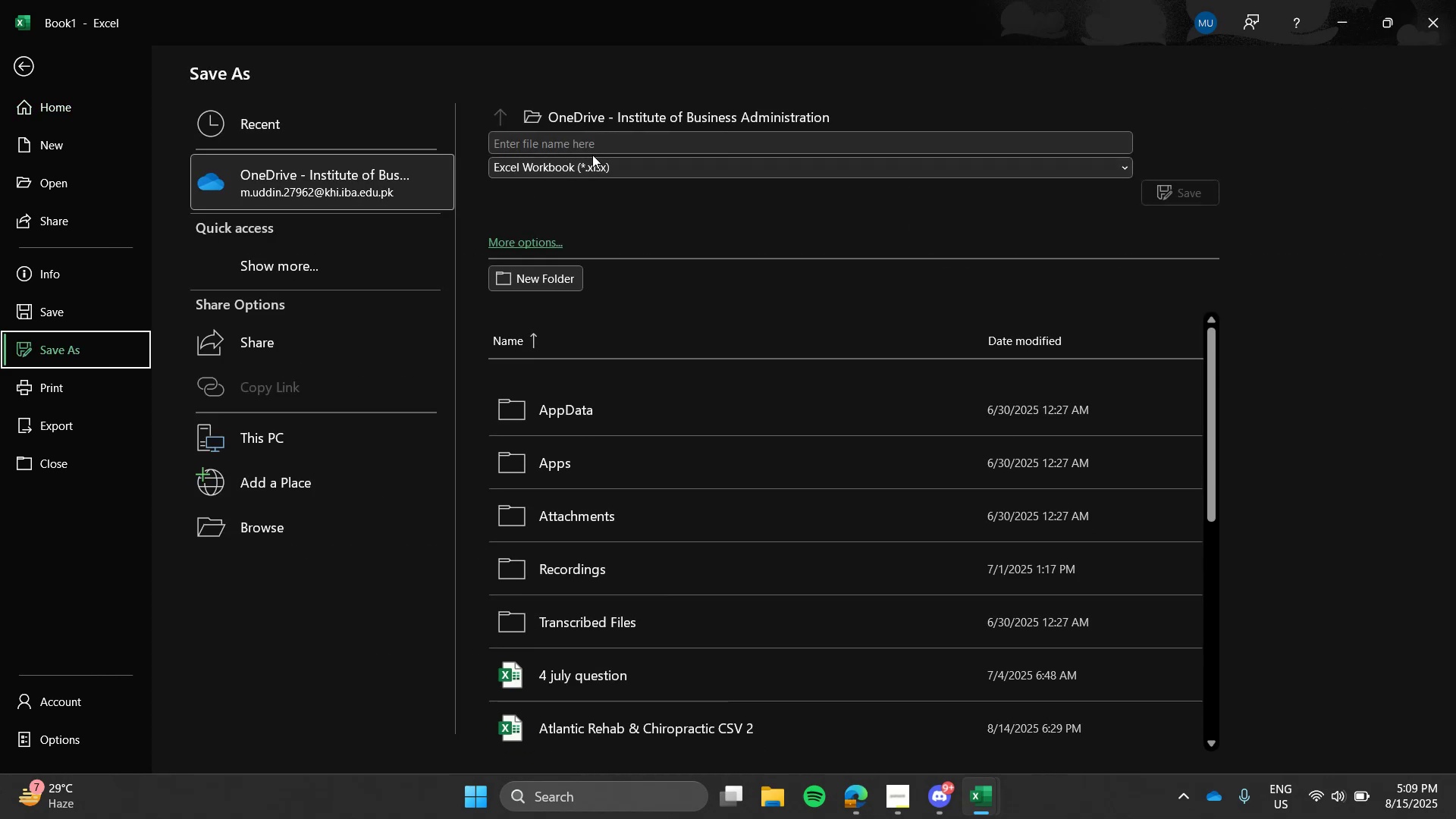 
left_click([602, 146])
 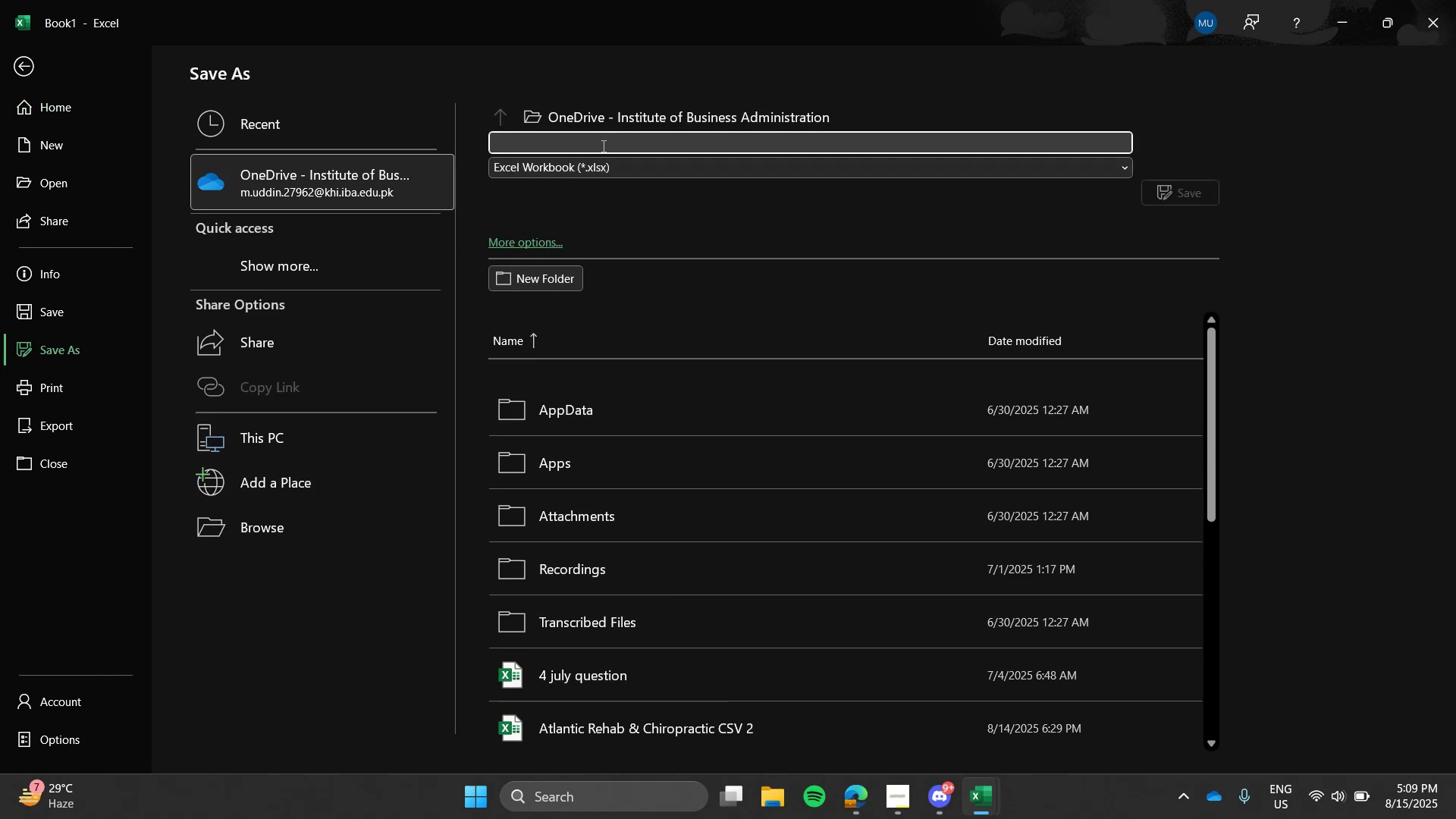 
type(6060 cs)
key(Backspace)
key(Backspace)
type(CSV)
 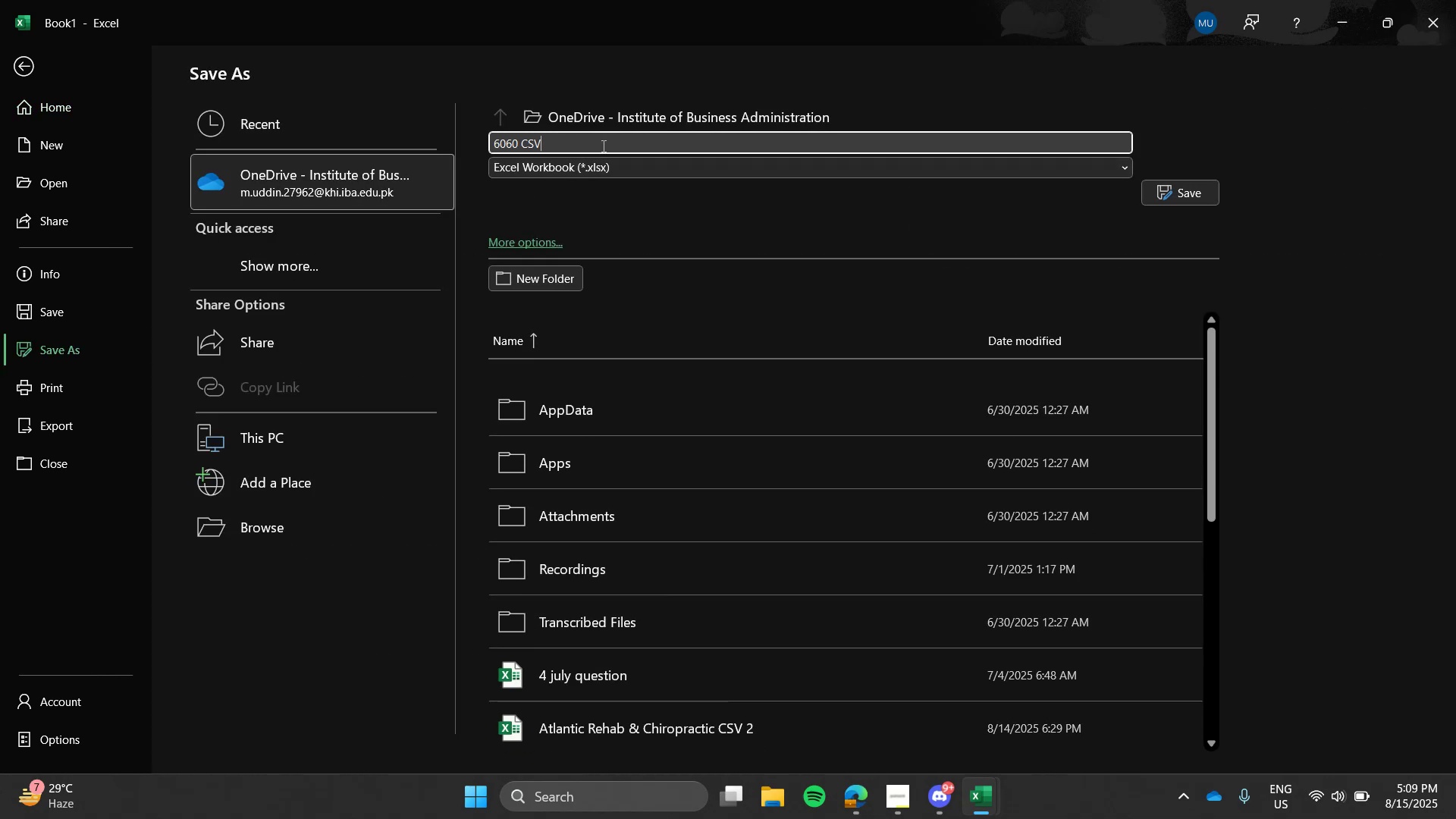 
left_click([954, 166])
 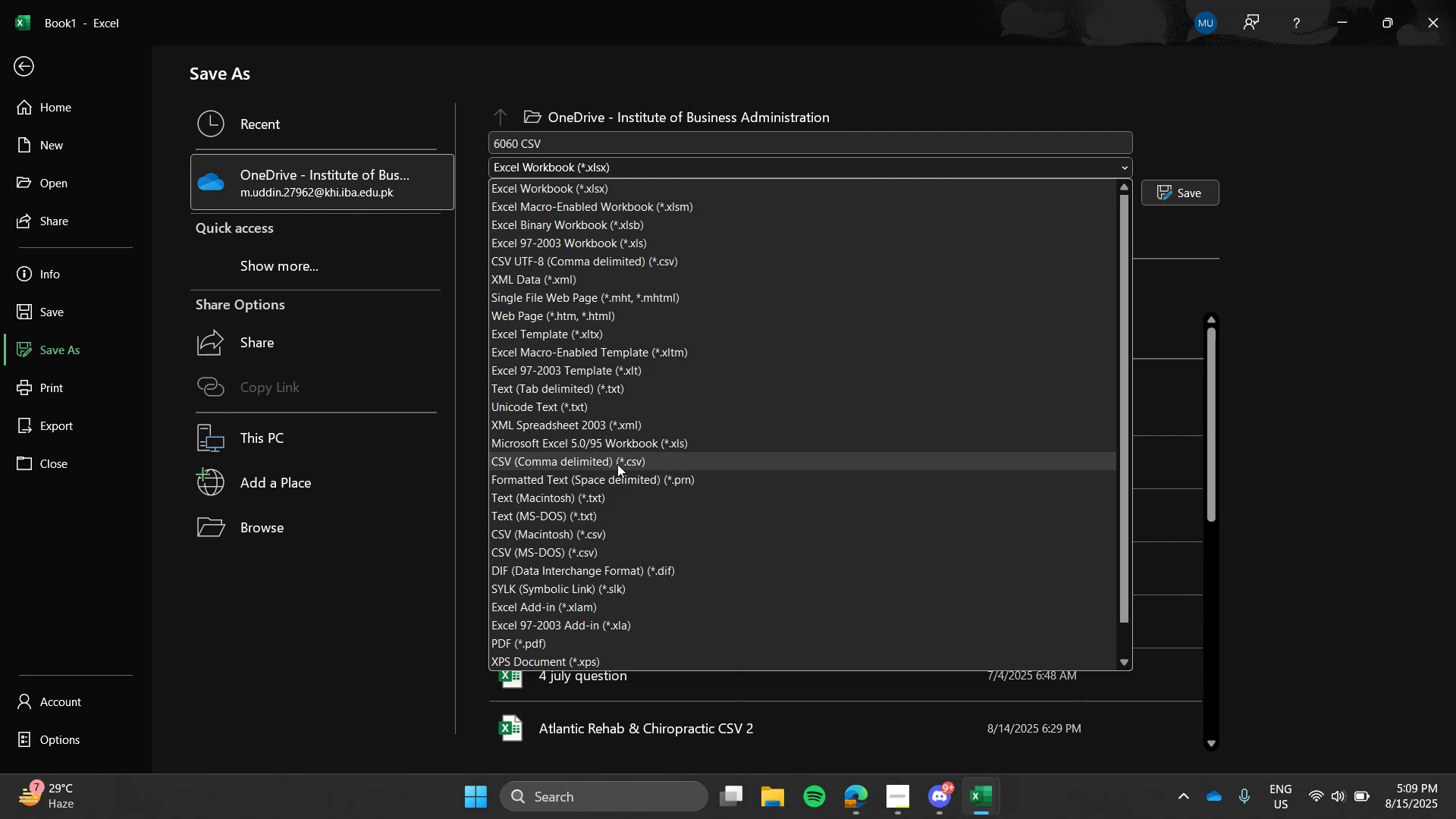 
left_click([617, 464])
 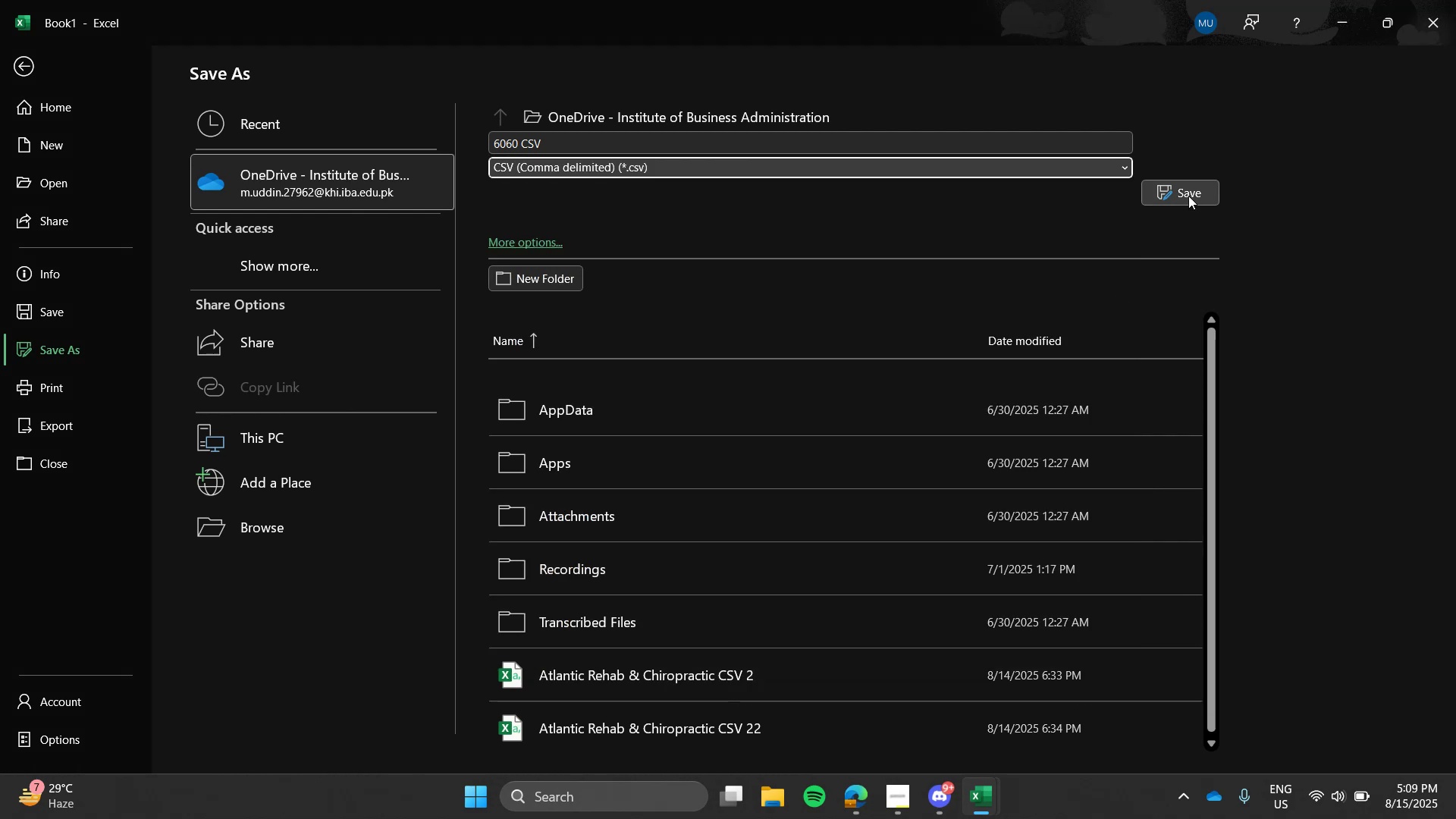 
left_click([1188, 196])
 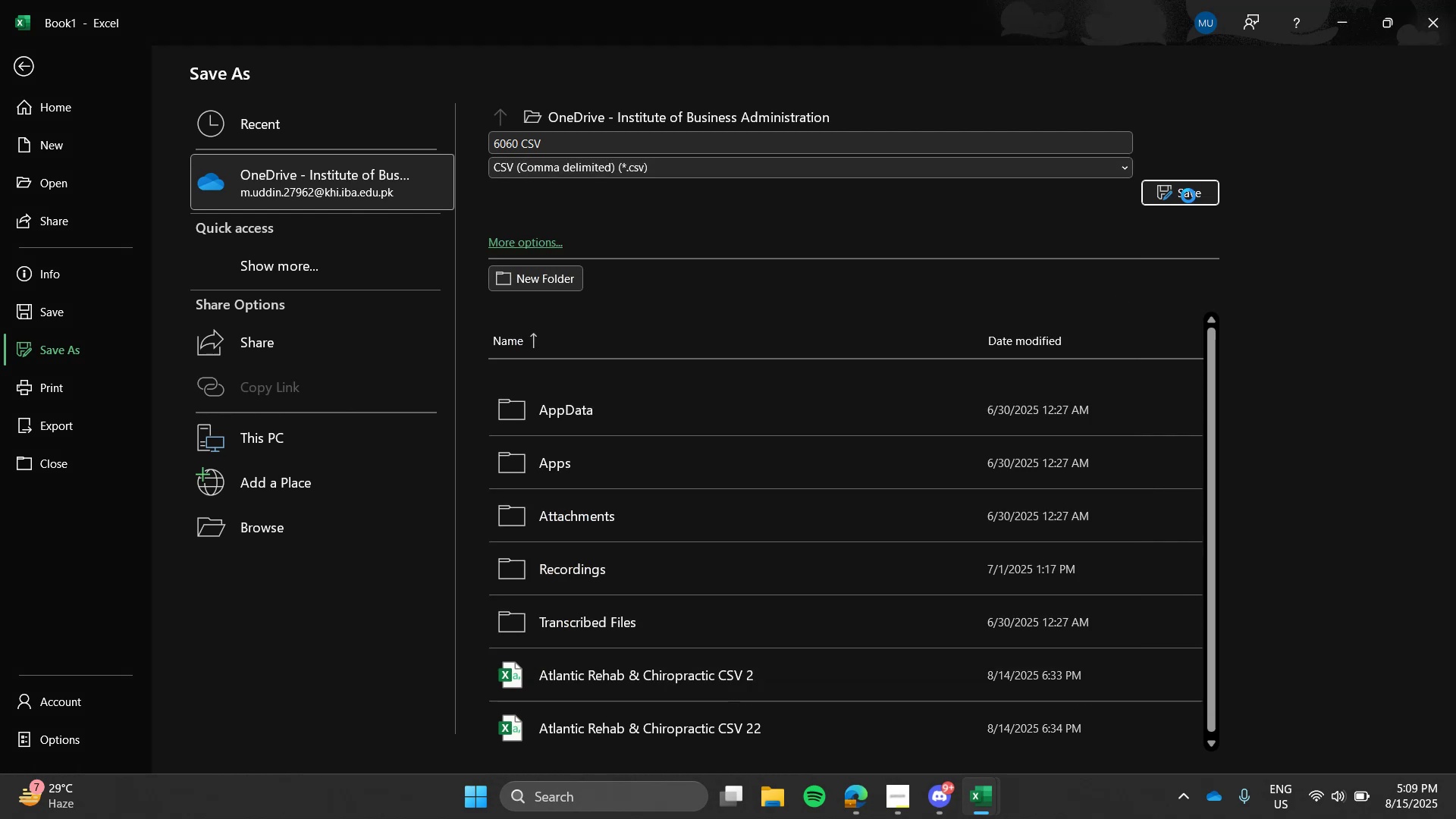 
key(Alt+Tab)
 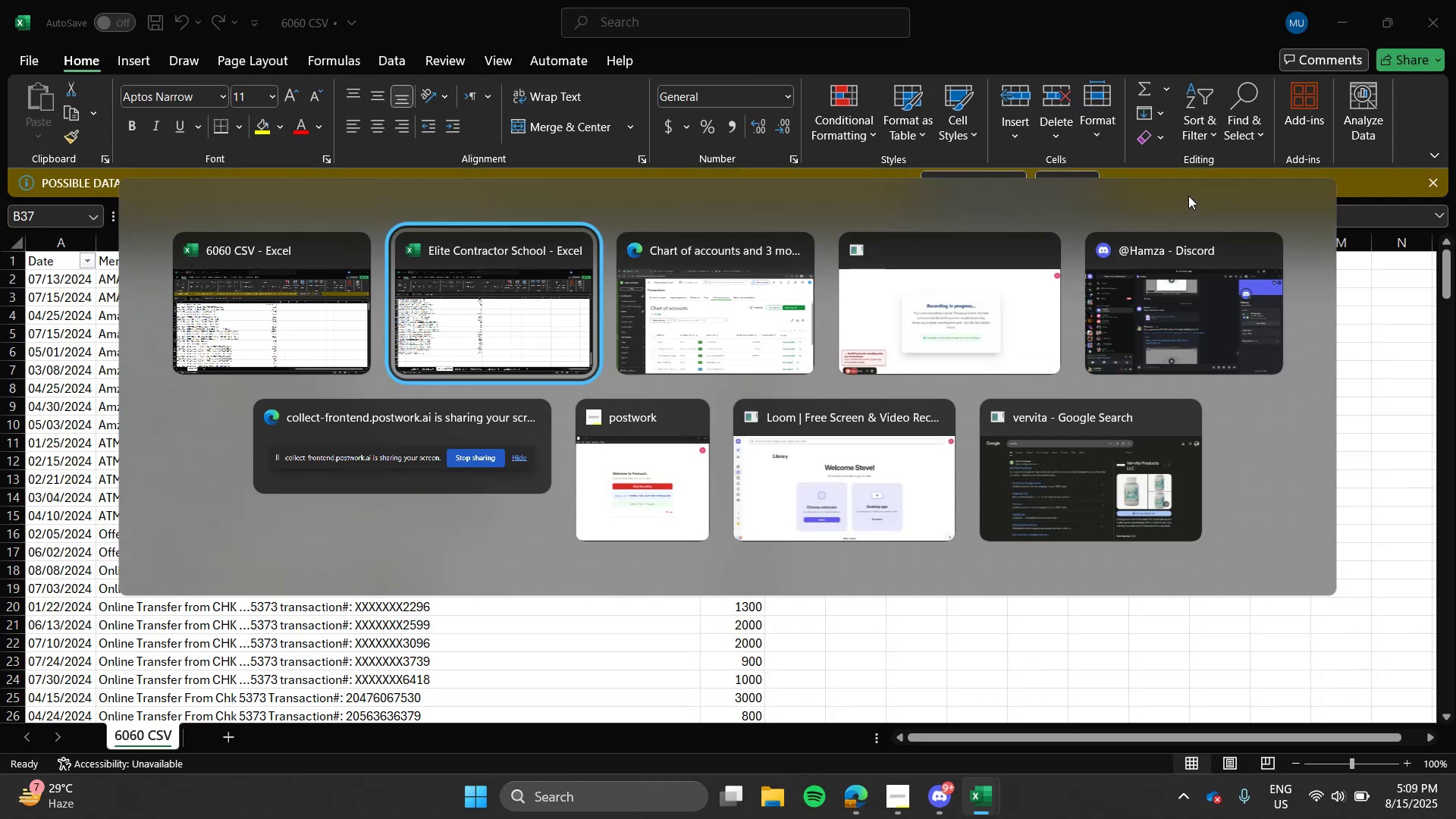 
key(Alt+Tab)
 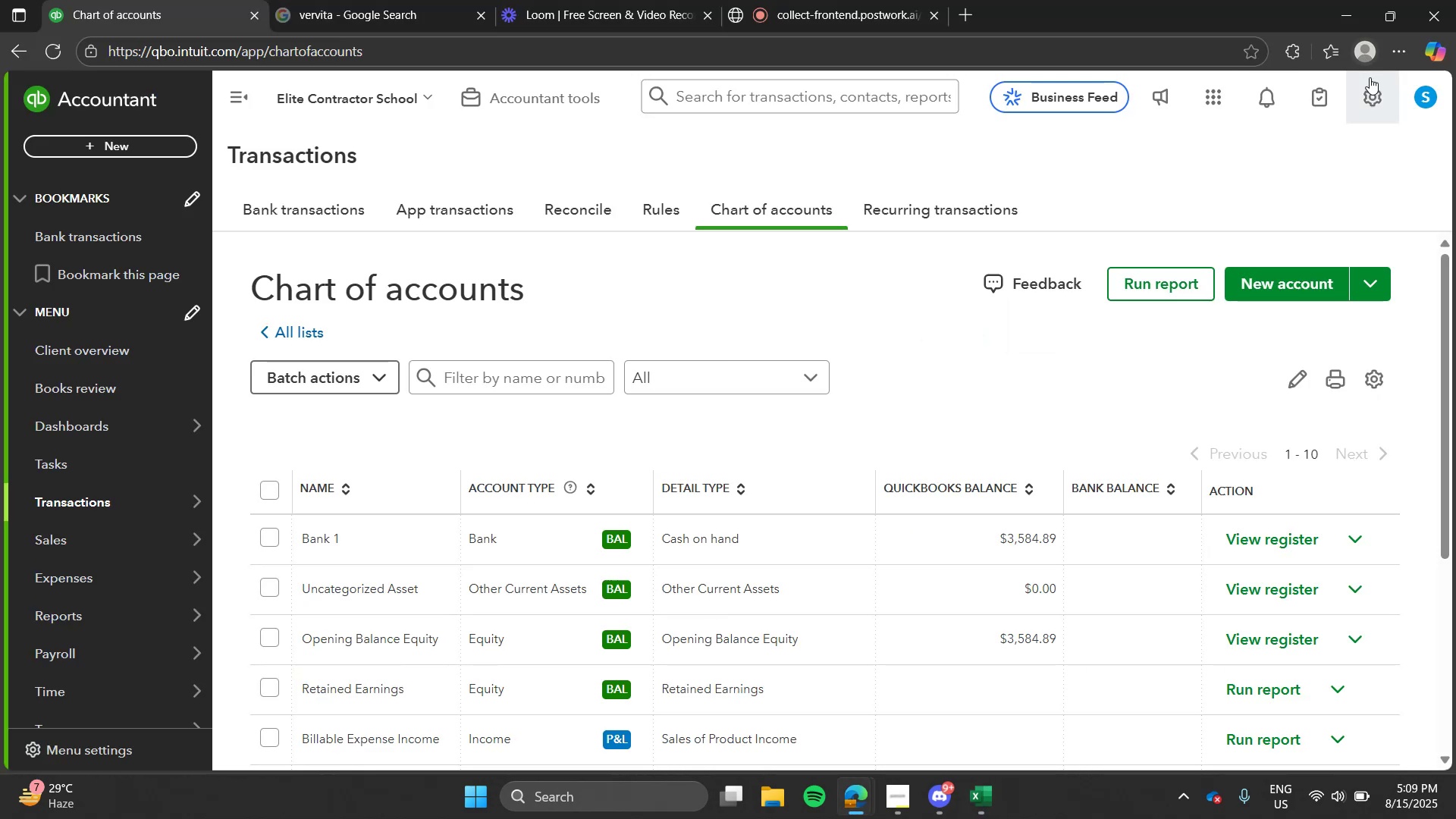 
left_click([1379, 93])
 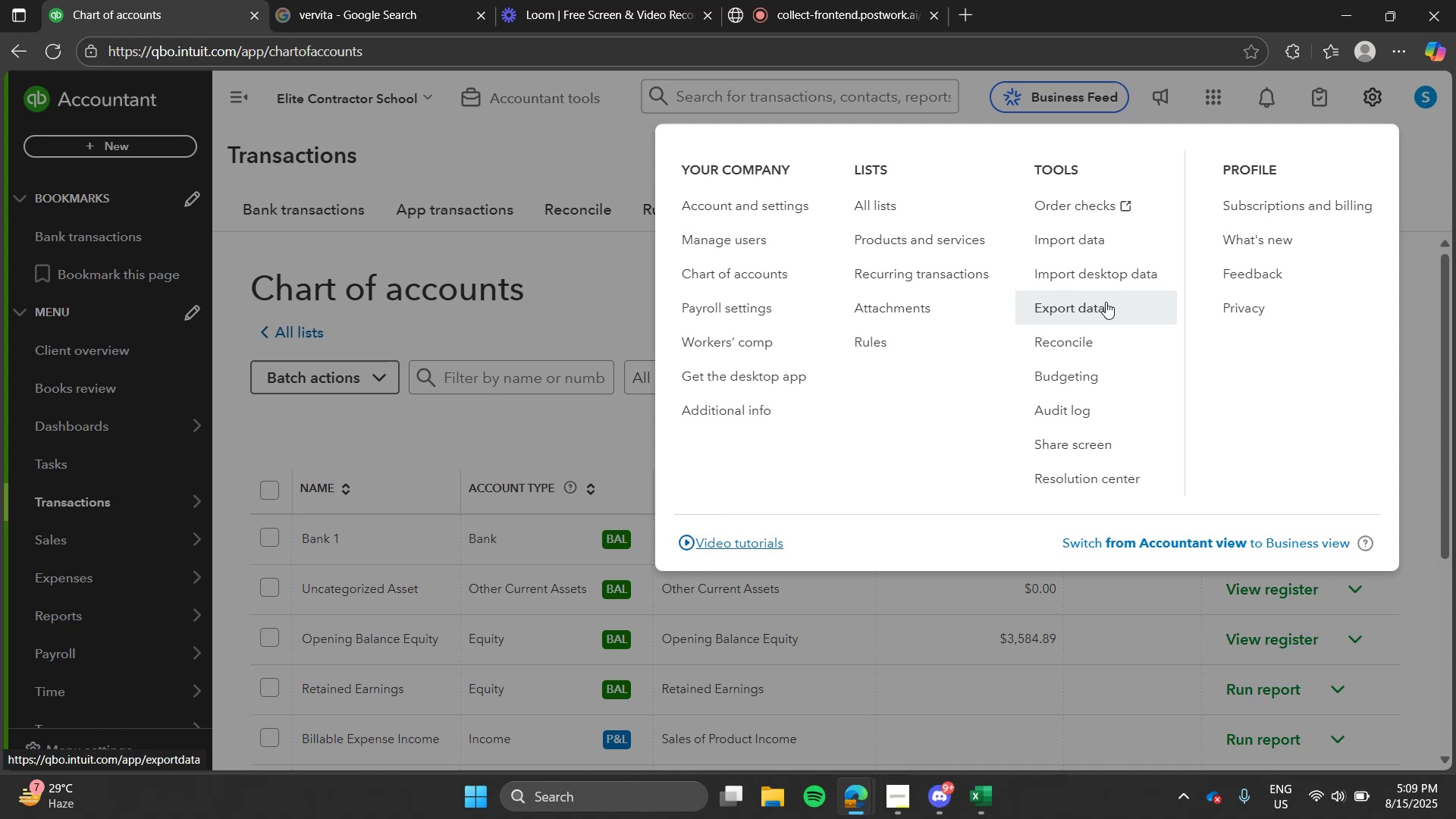 
left_click([1106, 253])
 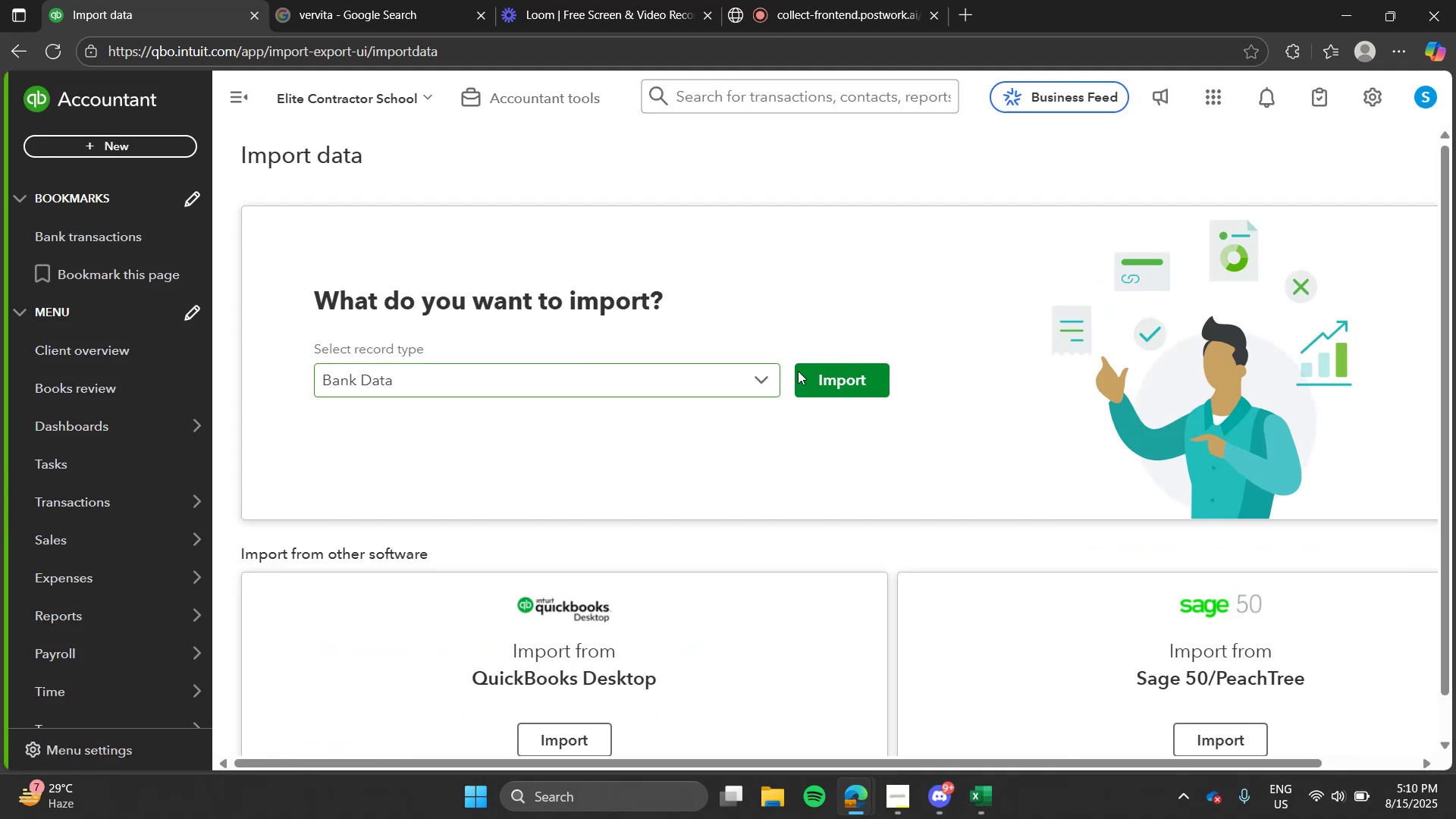 
left_click([823, 369])
 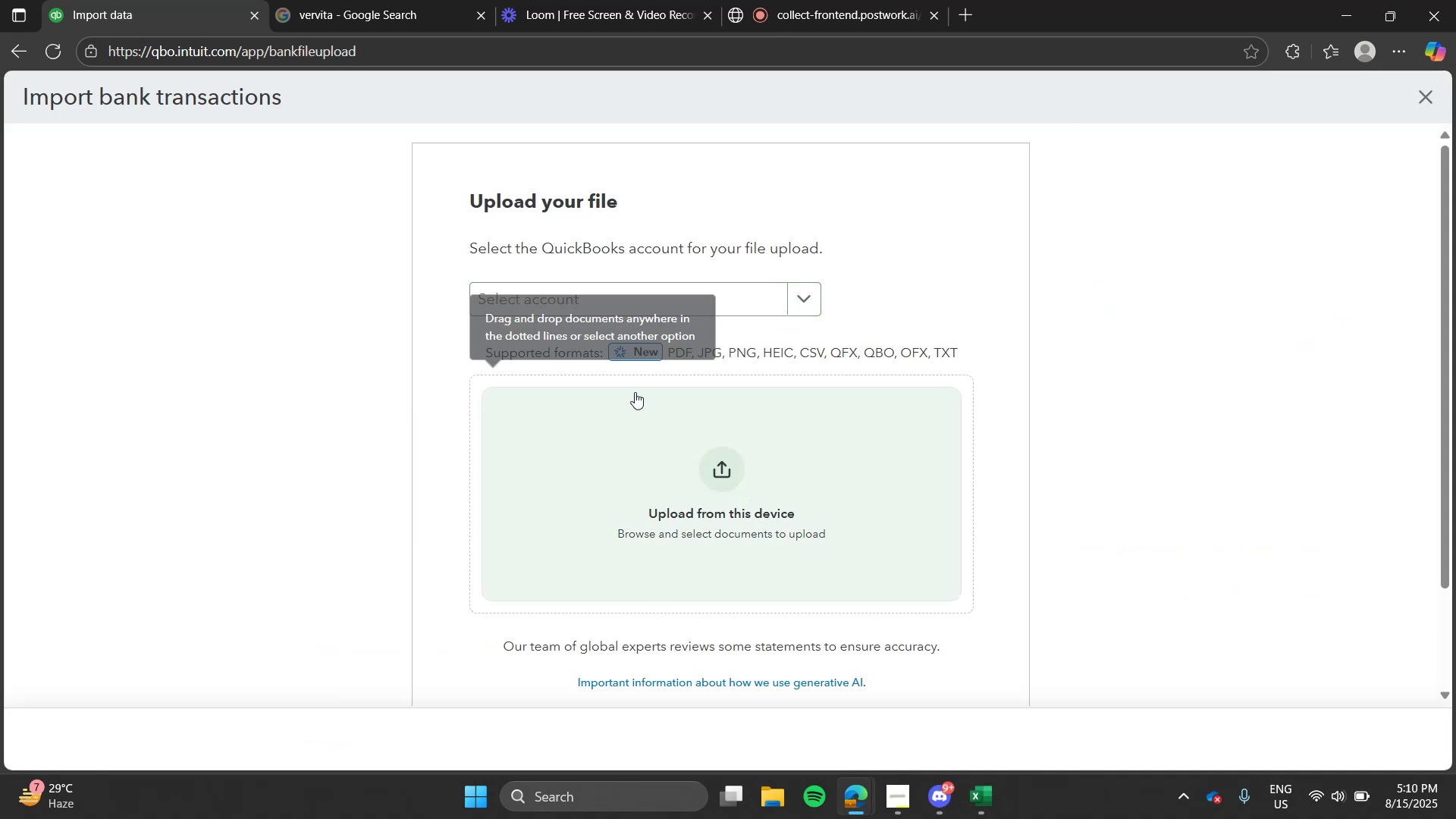 
left_click([692, 475])
 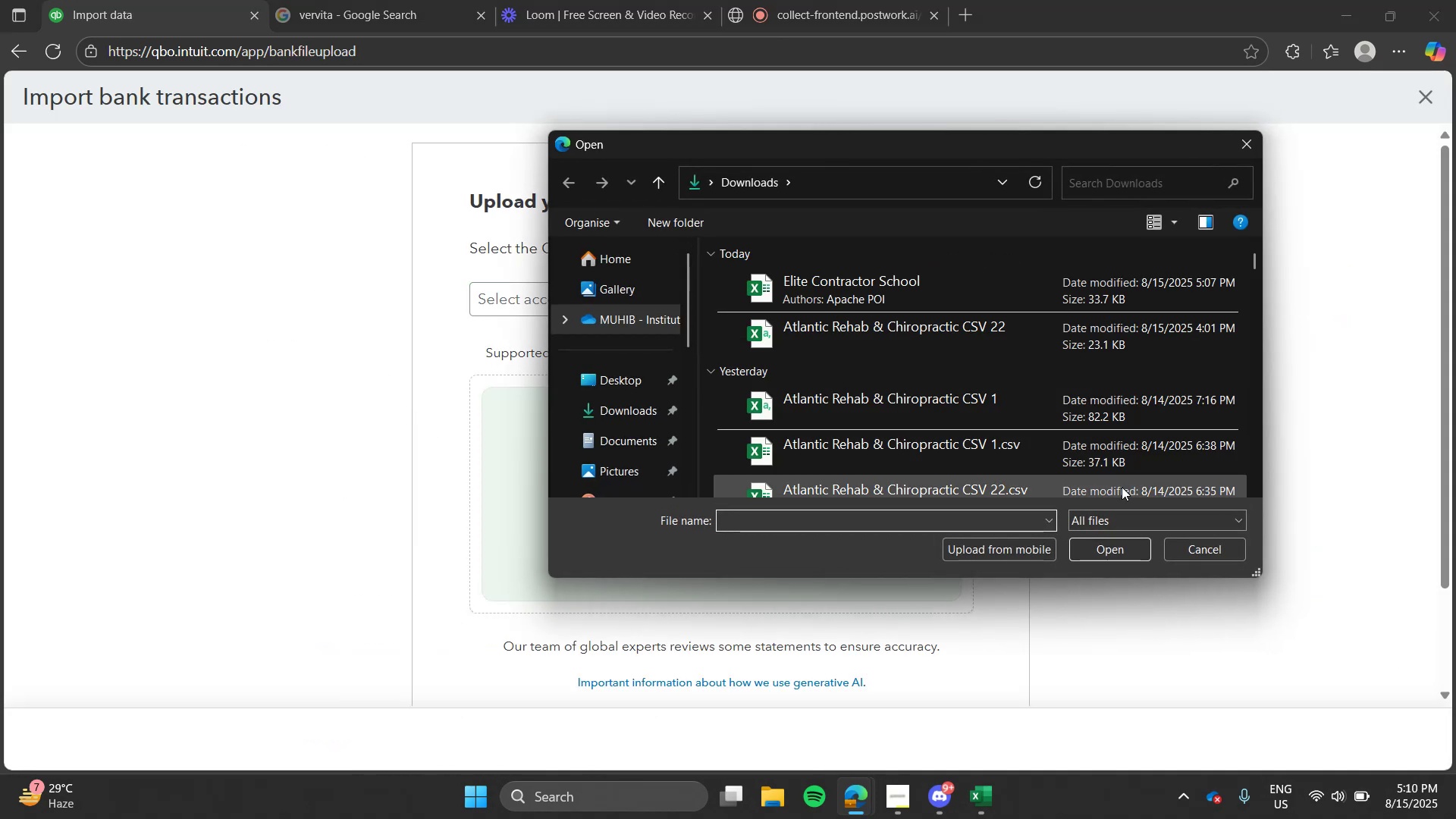 
left_click([1191, 519])
 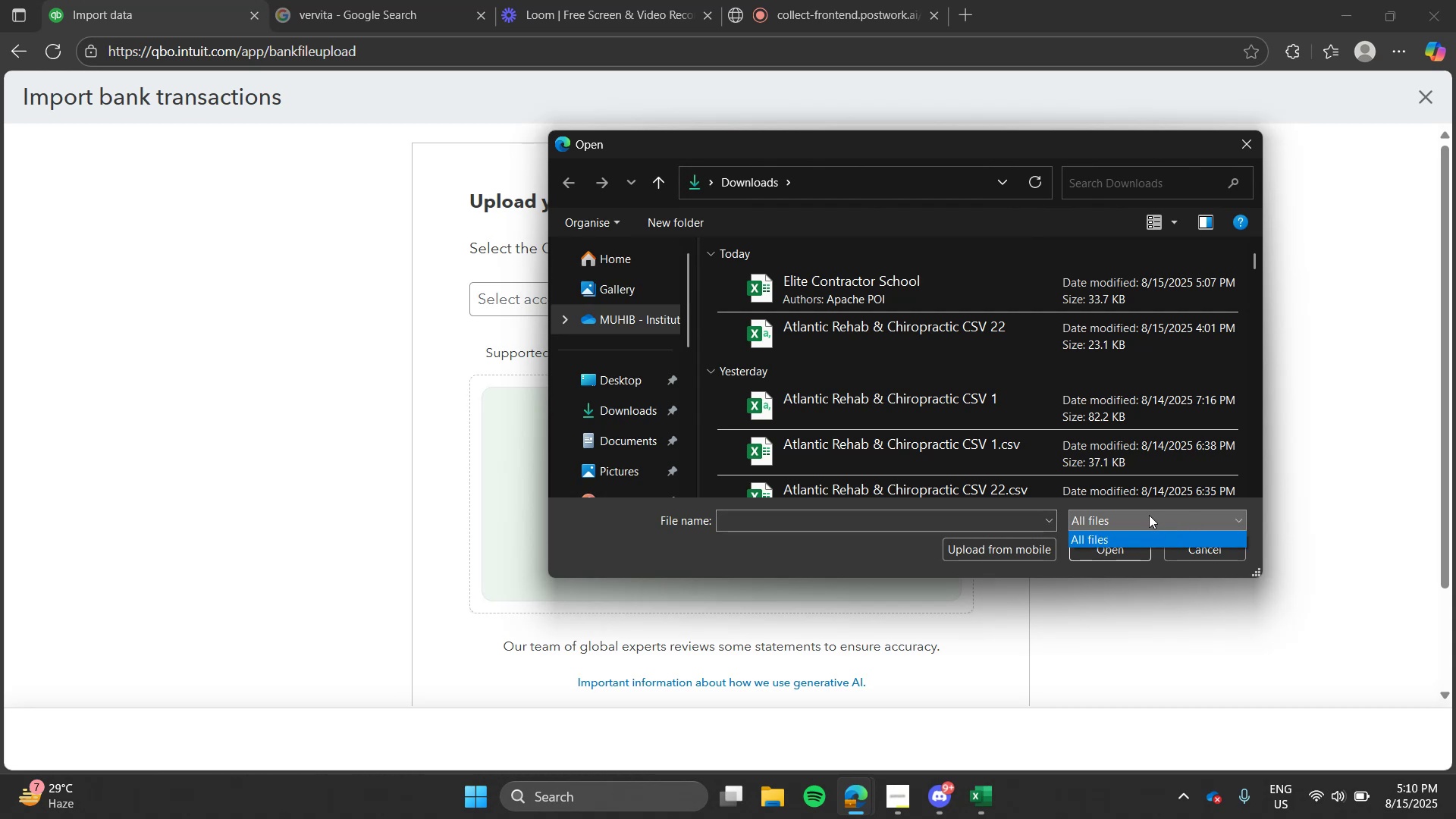 
left_click([1149, 517])
 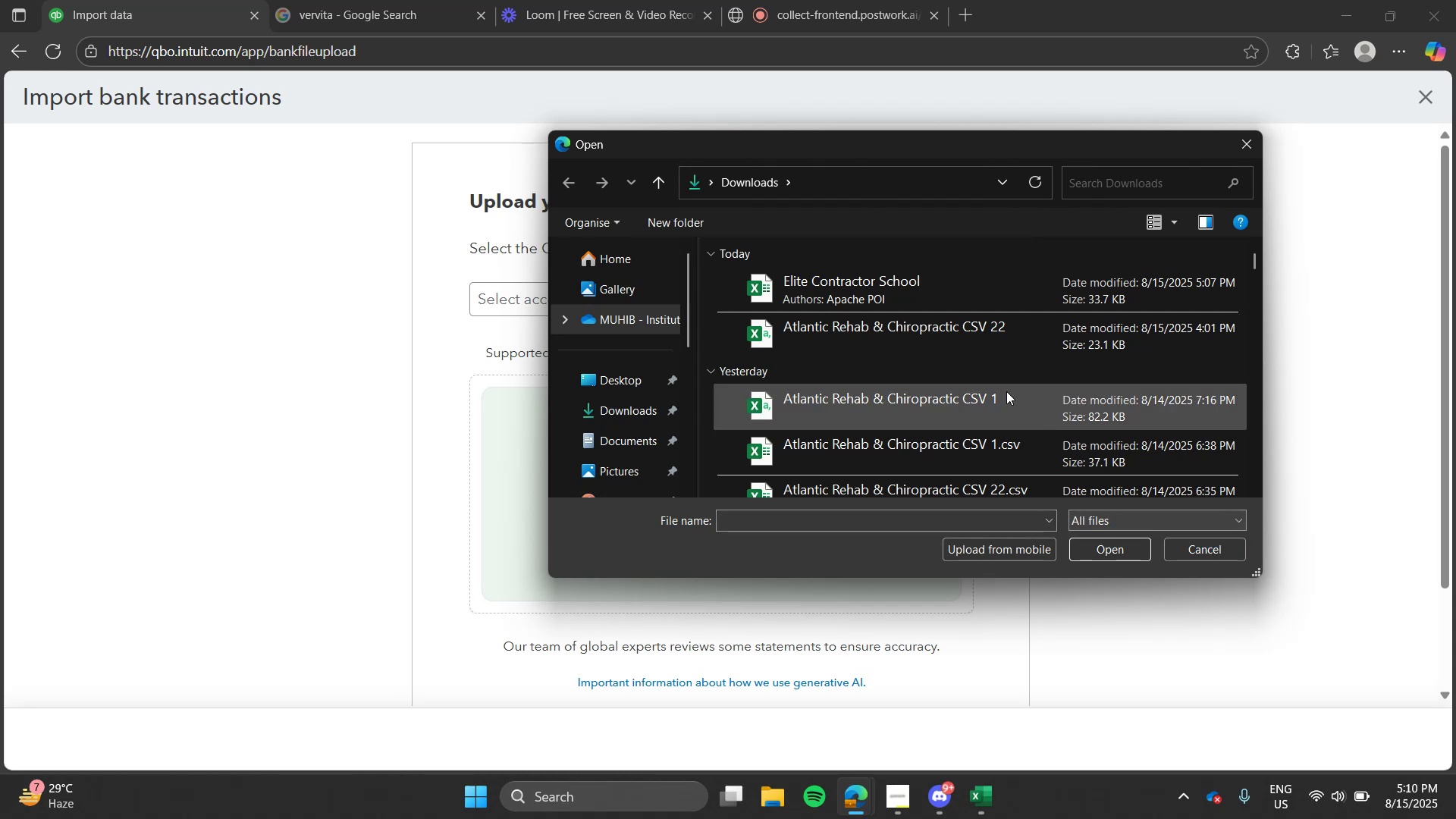 
scroll: coordinate [1006, 391], scroll_direction: down, amount: 1.0
 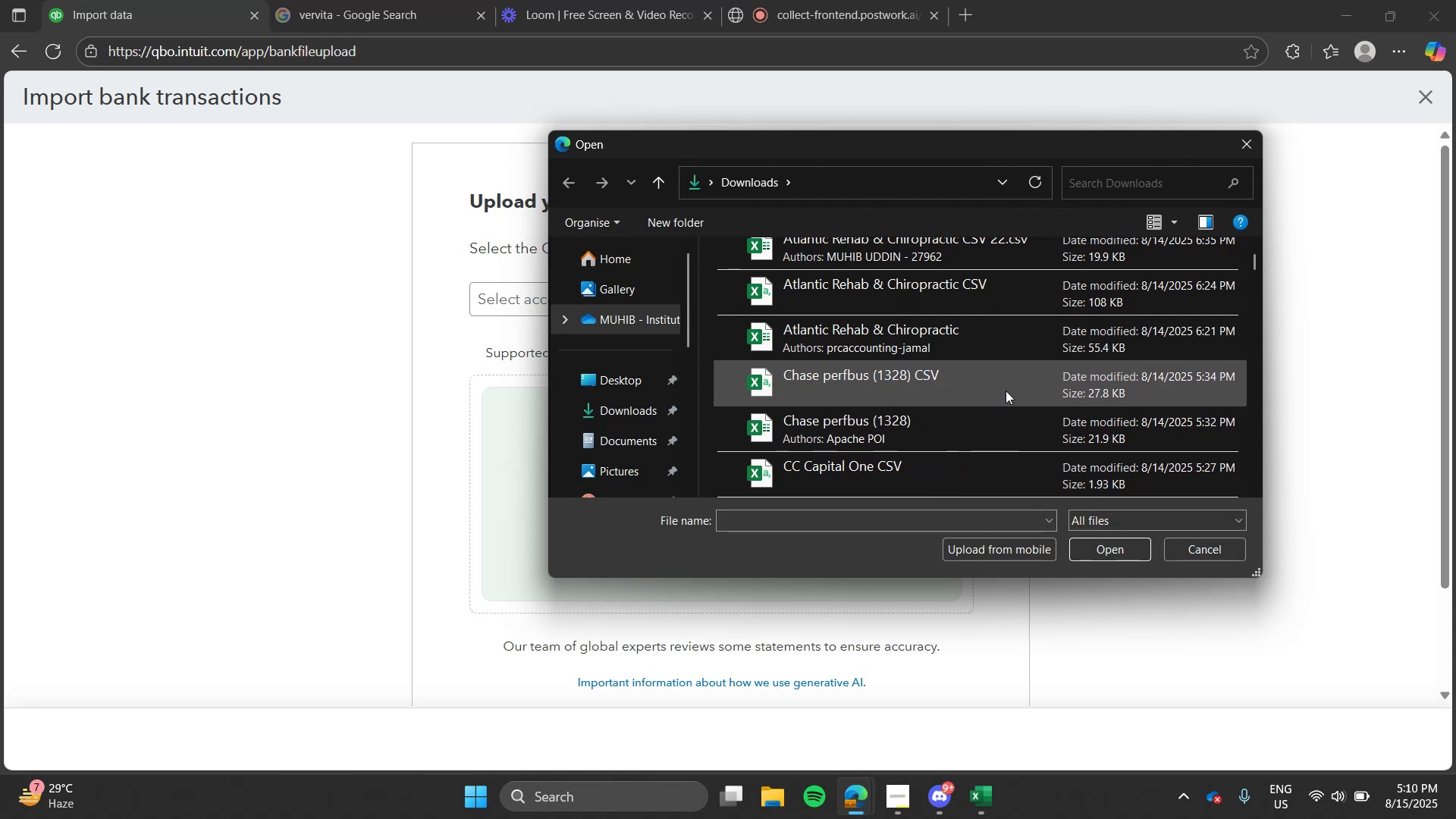 
scroll: coordinate [1006, 391], scroll_direction: up, amount: 4.0
 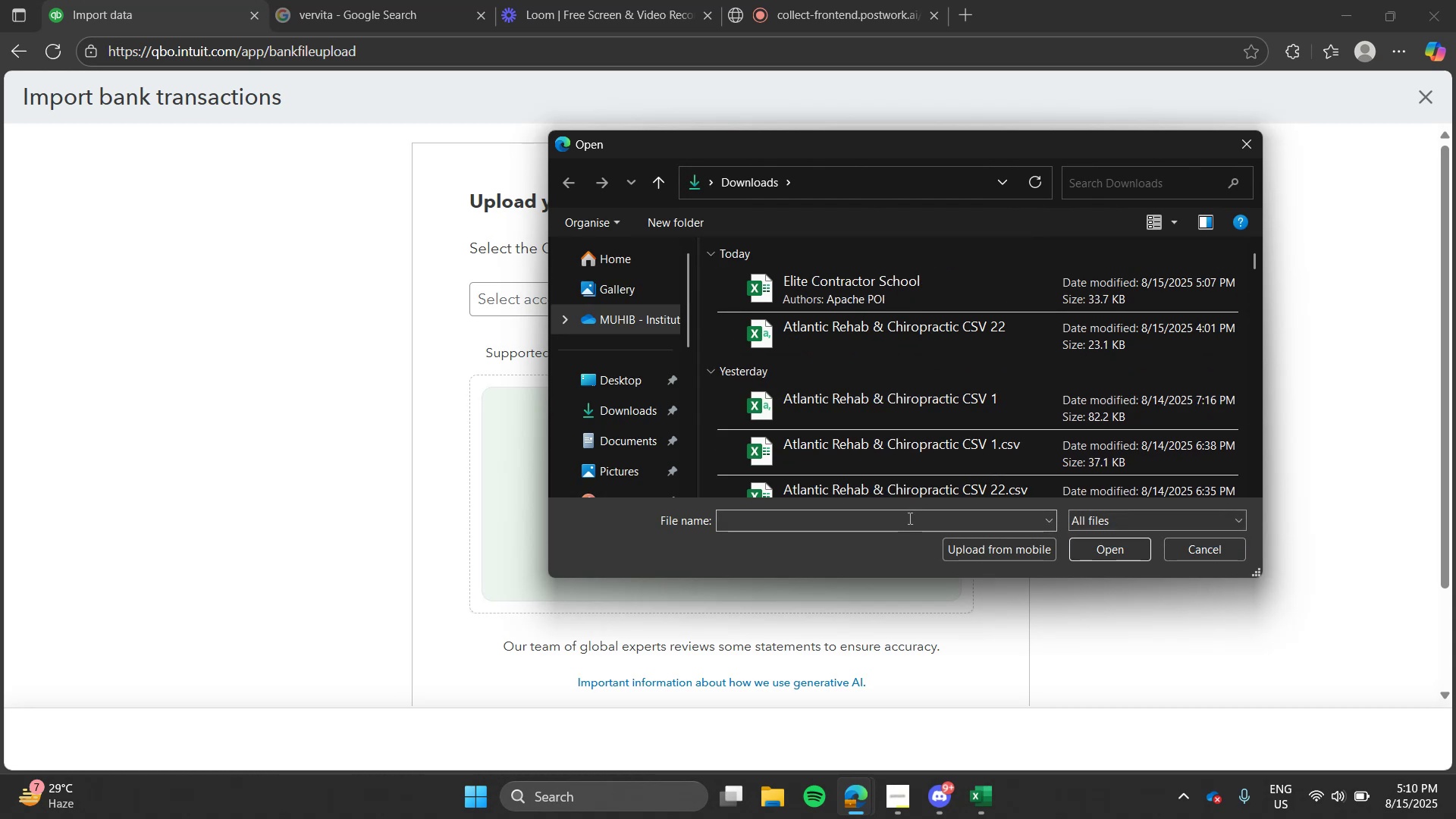 
left_click([908, 518])
 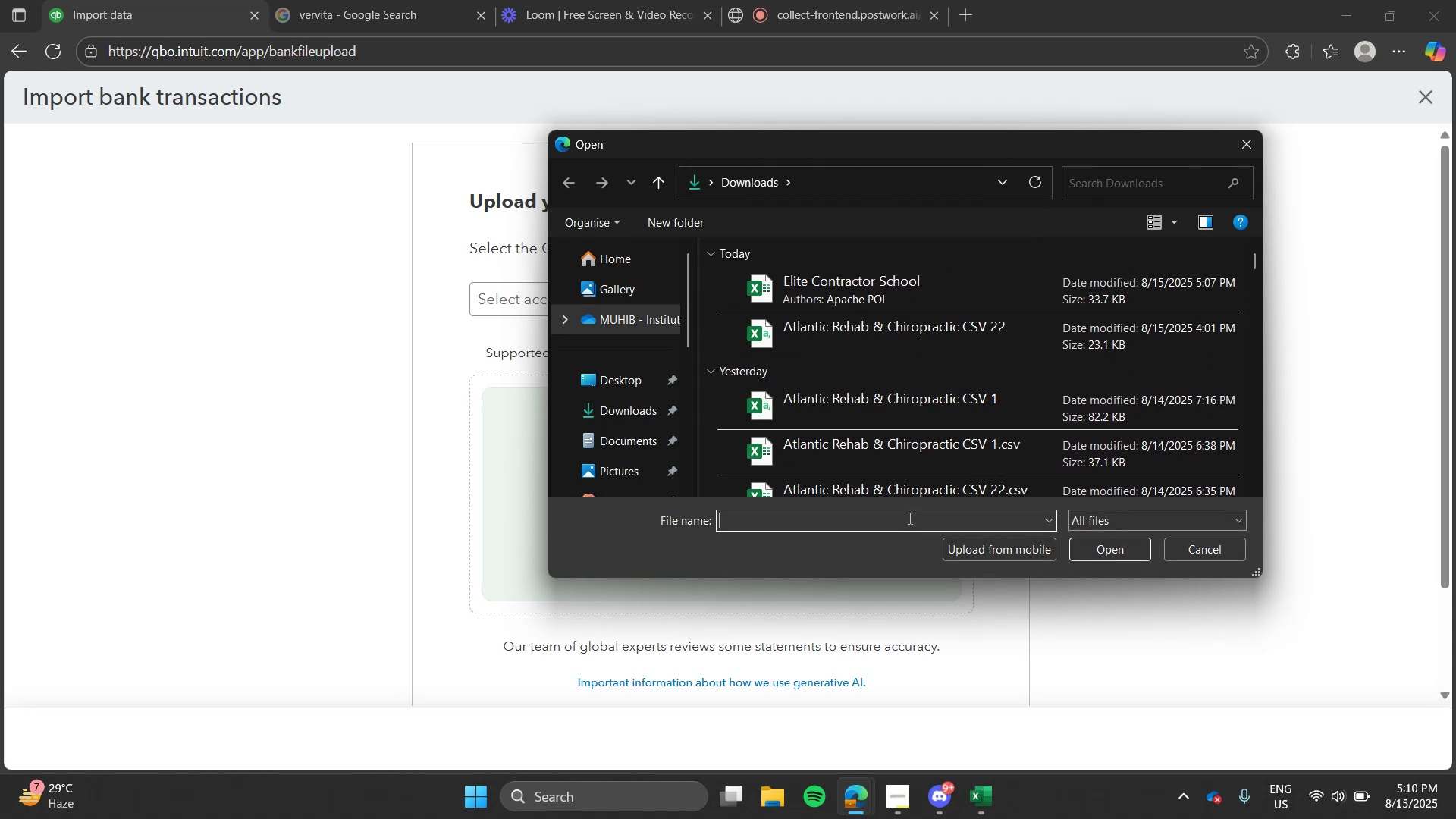 
type(60)
key(Backspace)
key(Backspace)
key(Tab)
 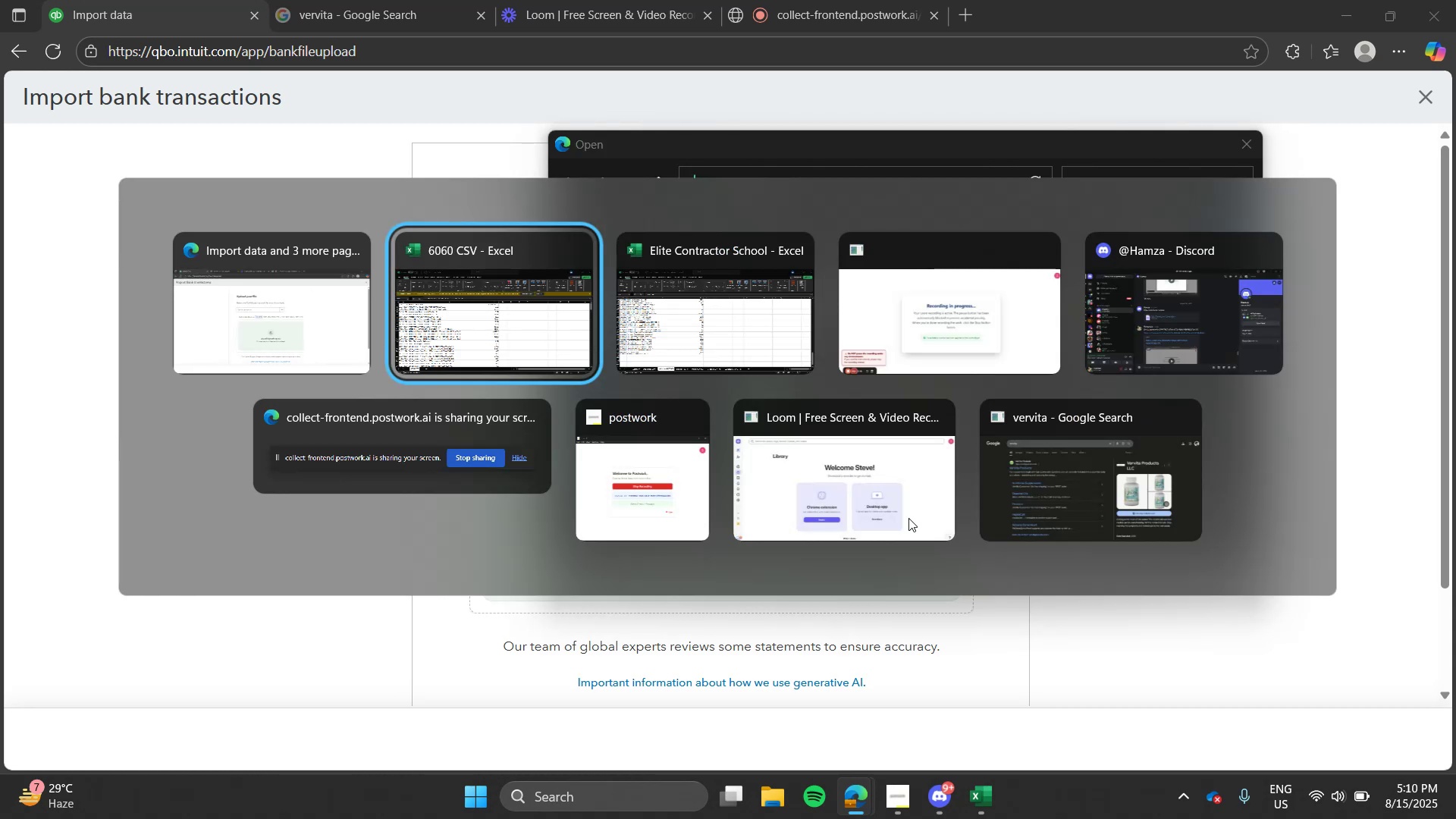 
hold_key(key=AltLeft, duration=1.28)
 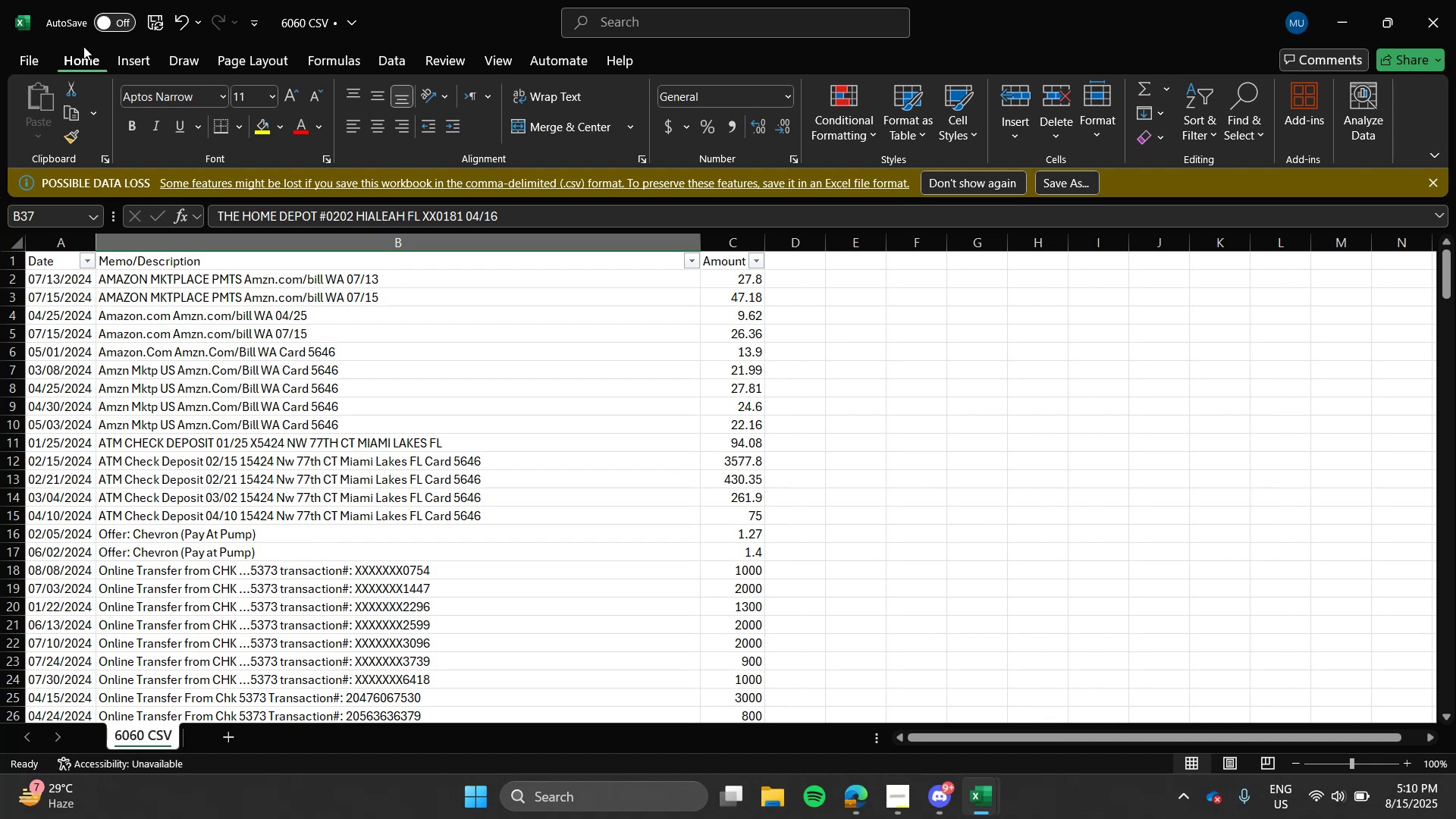 
left_click([34, 58])
 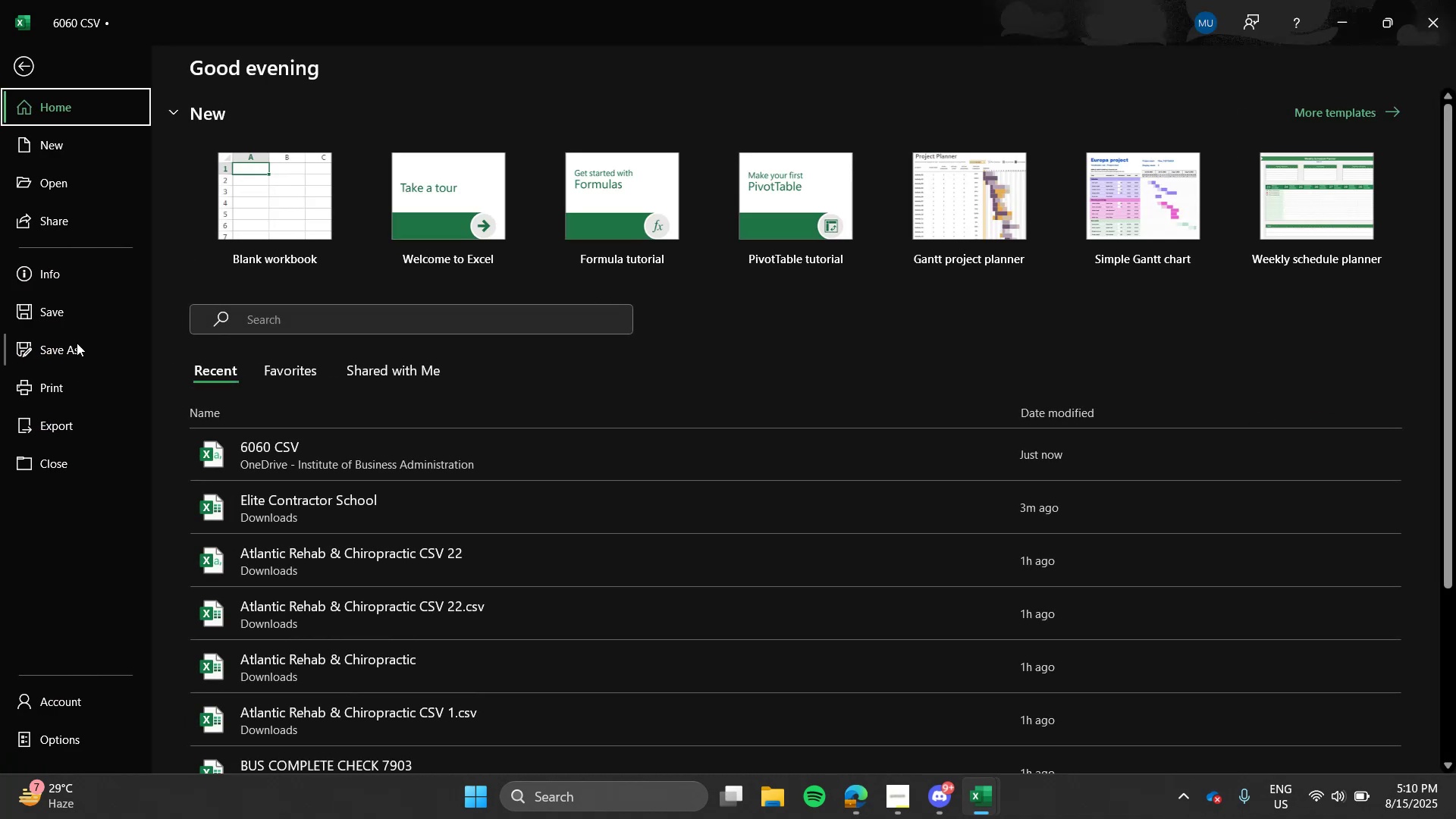 
left_click([77, 340])
 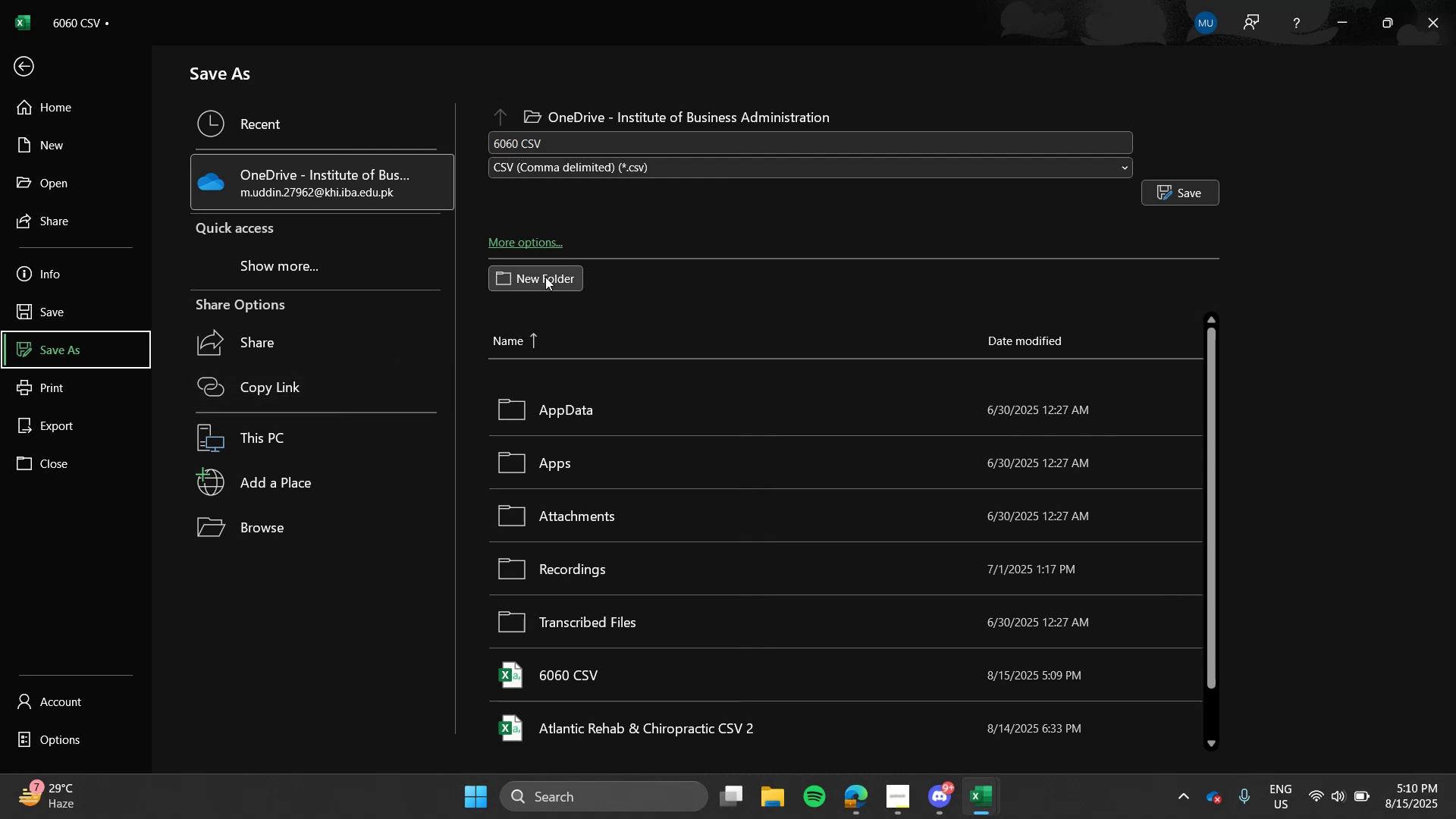 
wait(13.04)
 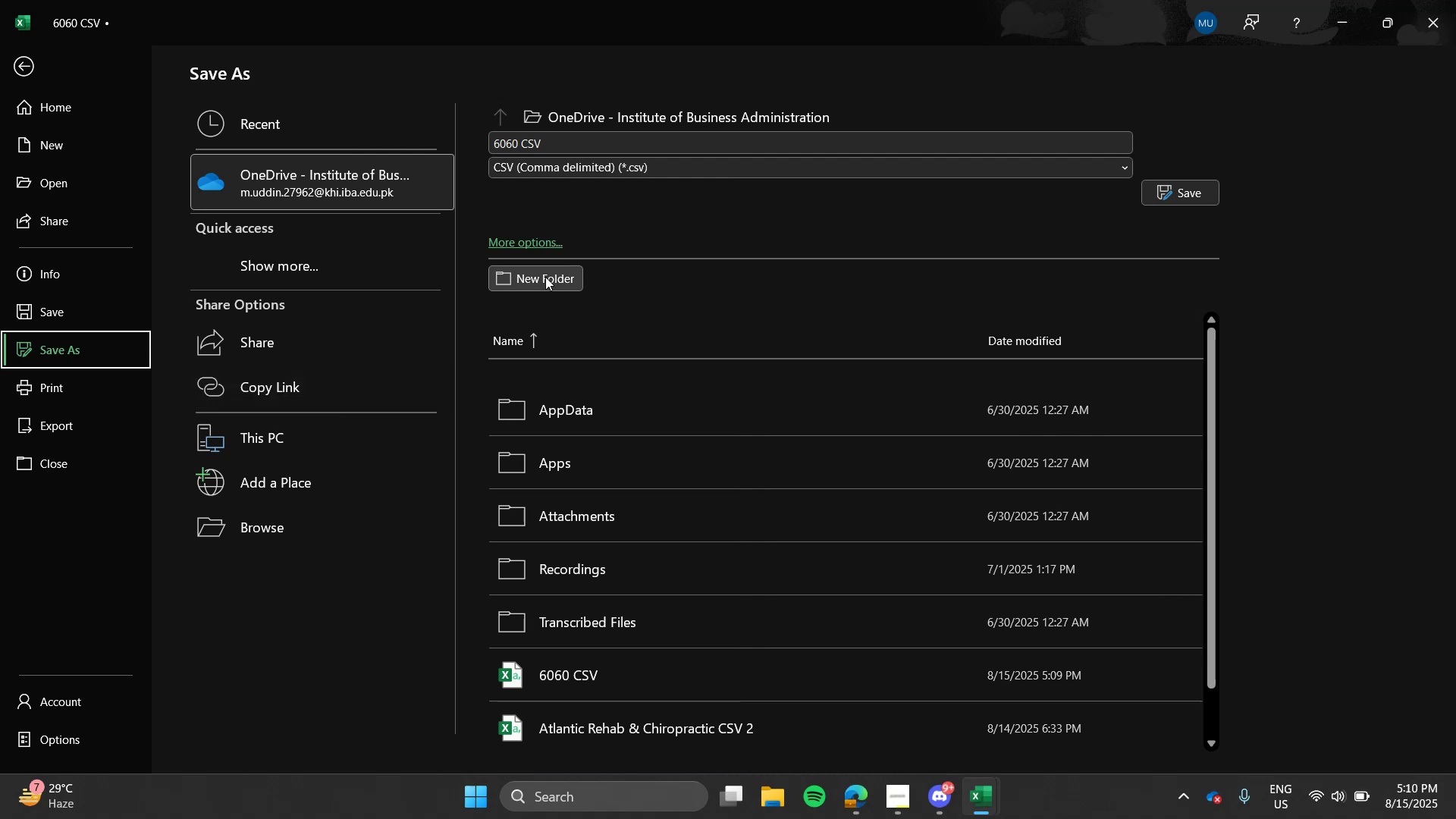 
left_click([601, 120])
 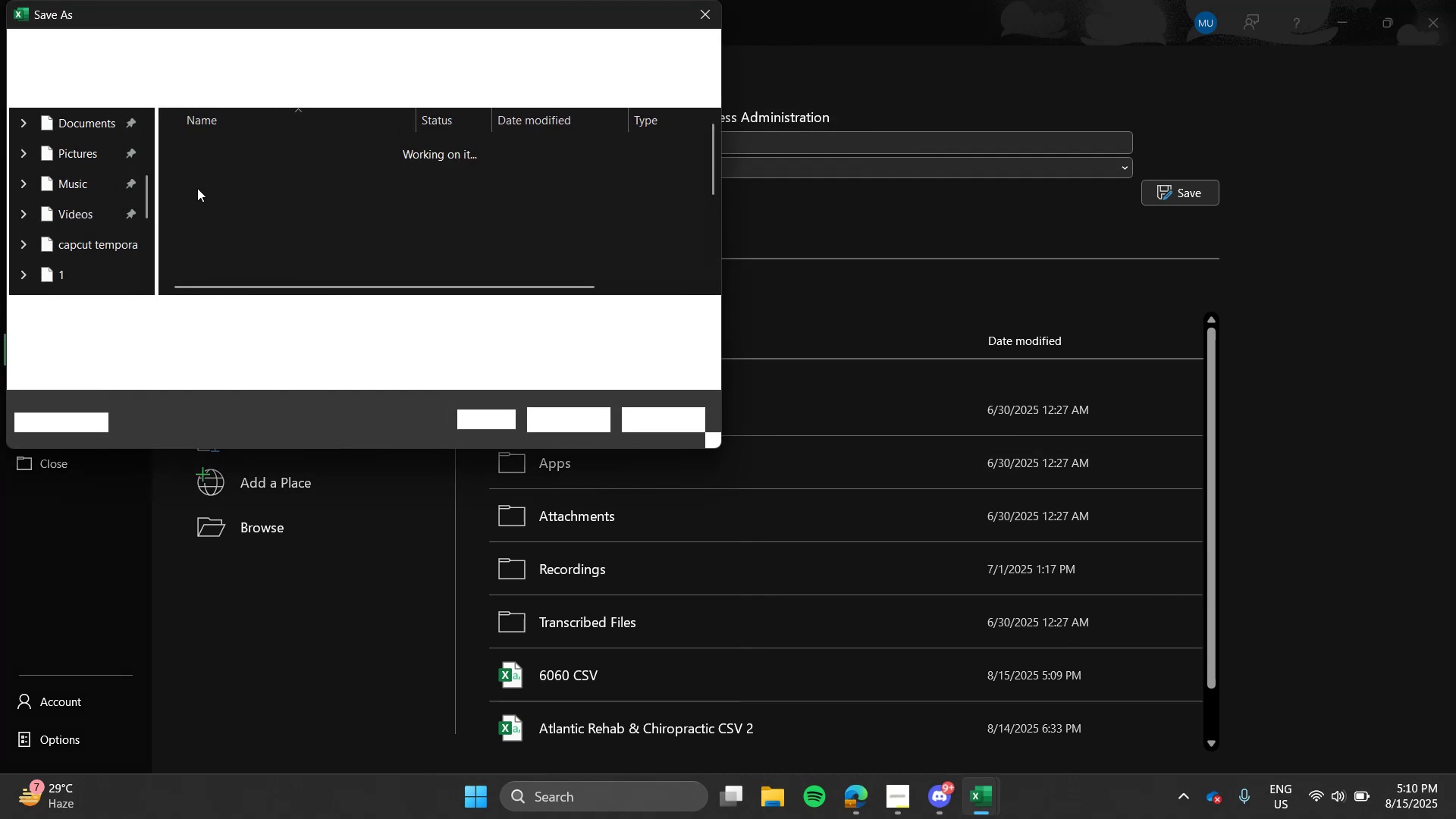 
scroll: coordinate [94, 157], scroll_direction: up, amount: 5.0
 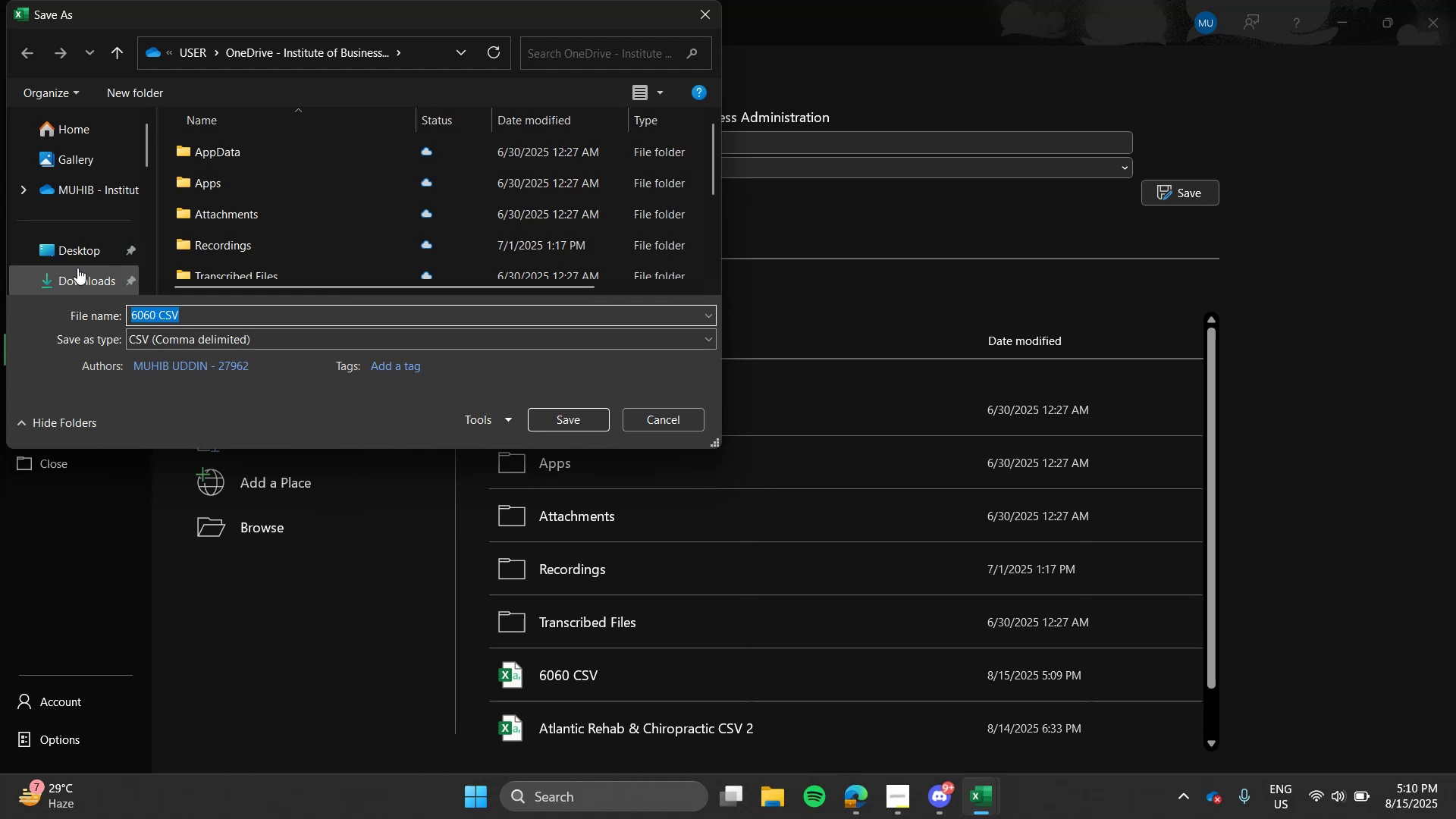 
left_click([77, 268])
 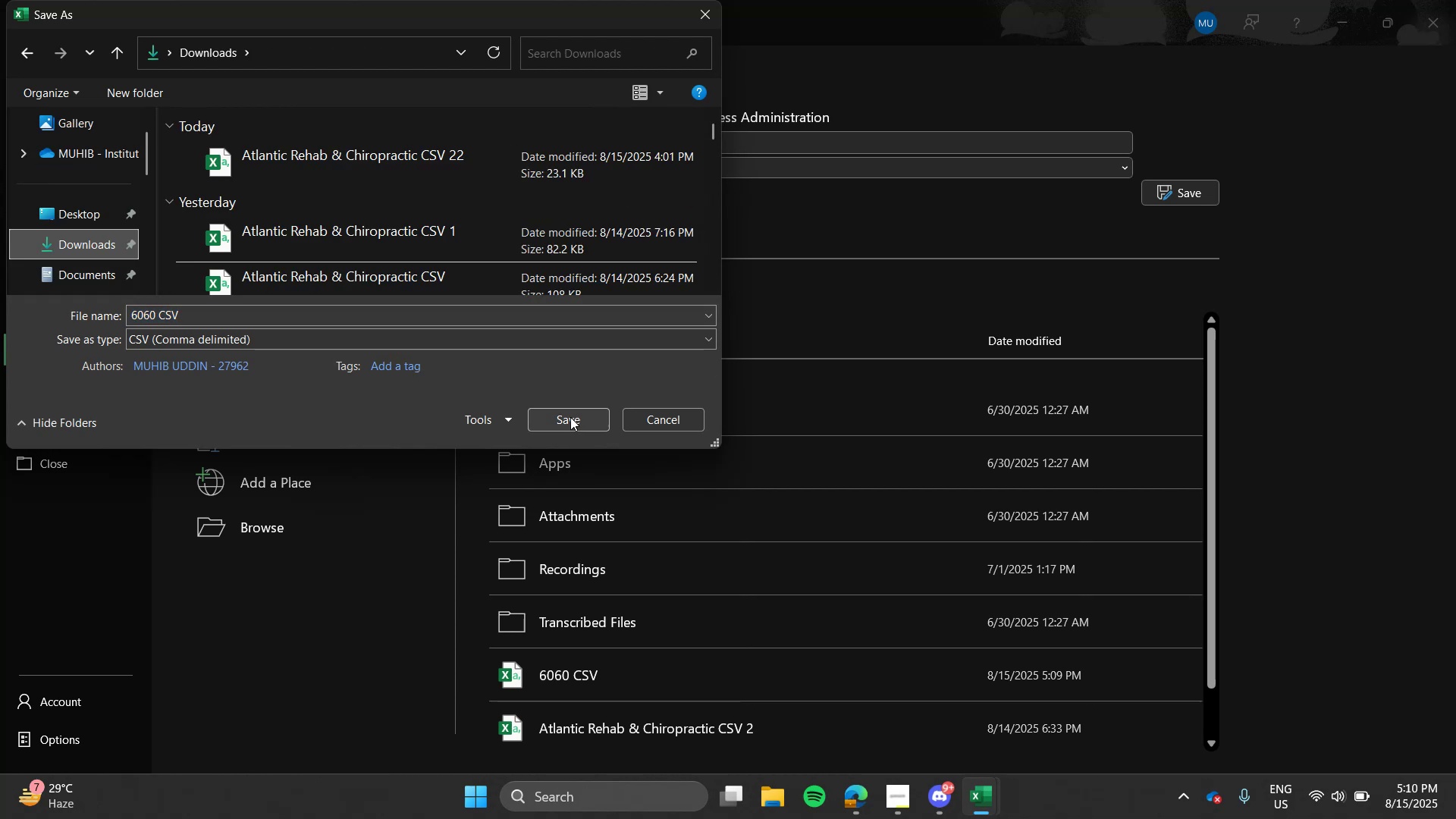 
left_click([570, 417])
 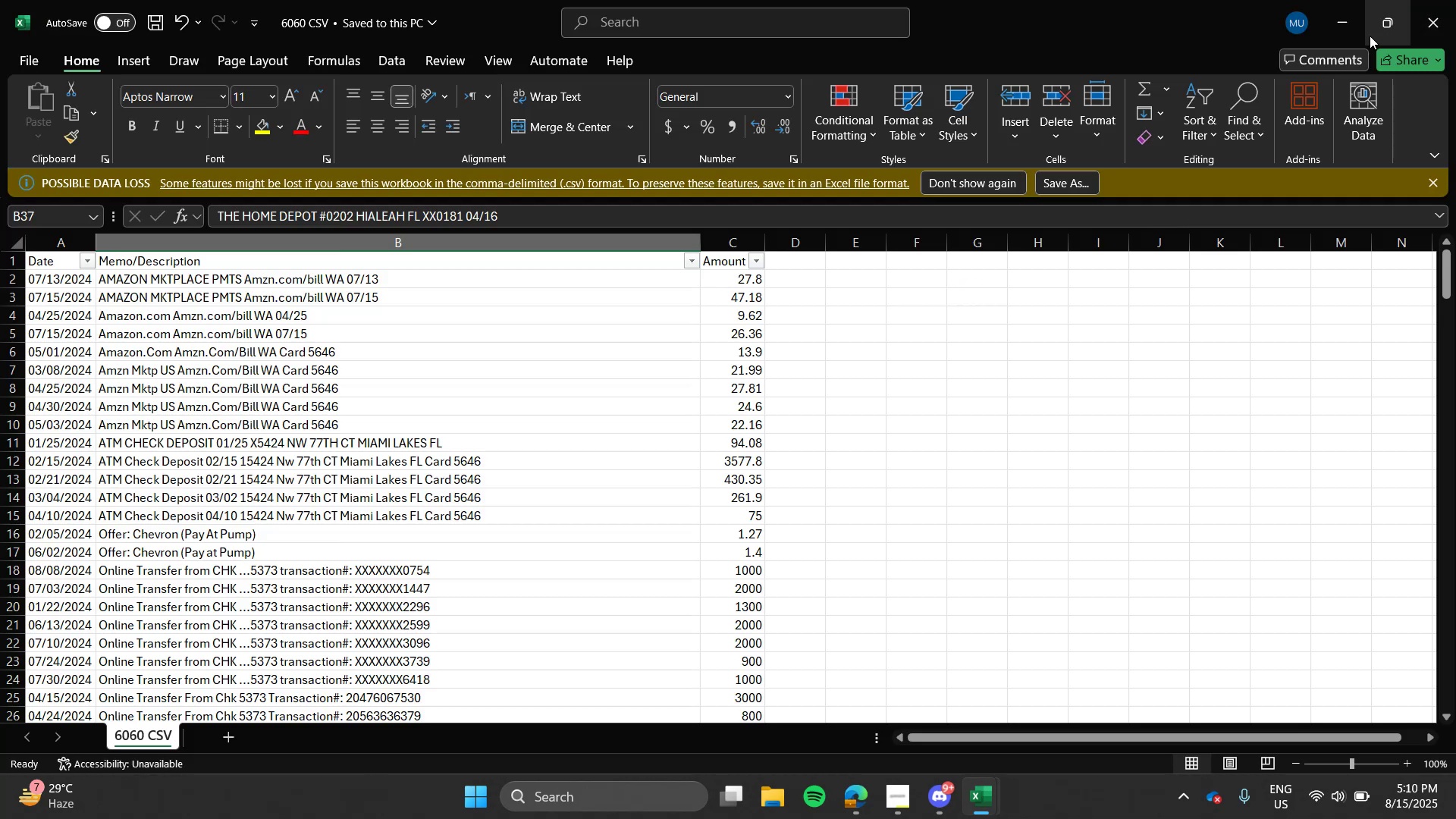 
left_click([1351, 15])
 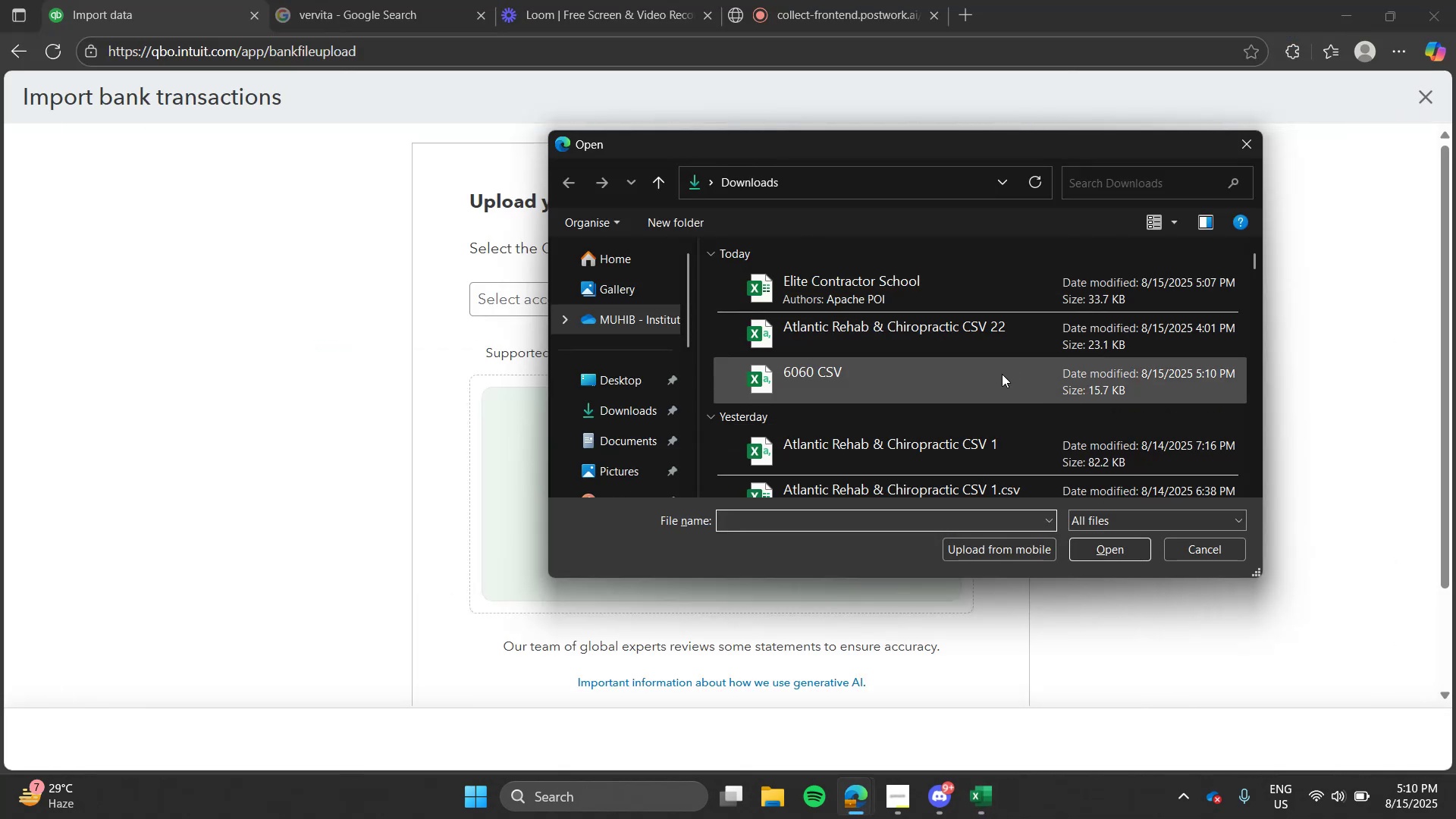 
double_click([999, 377])
 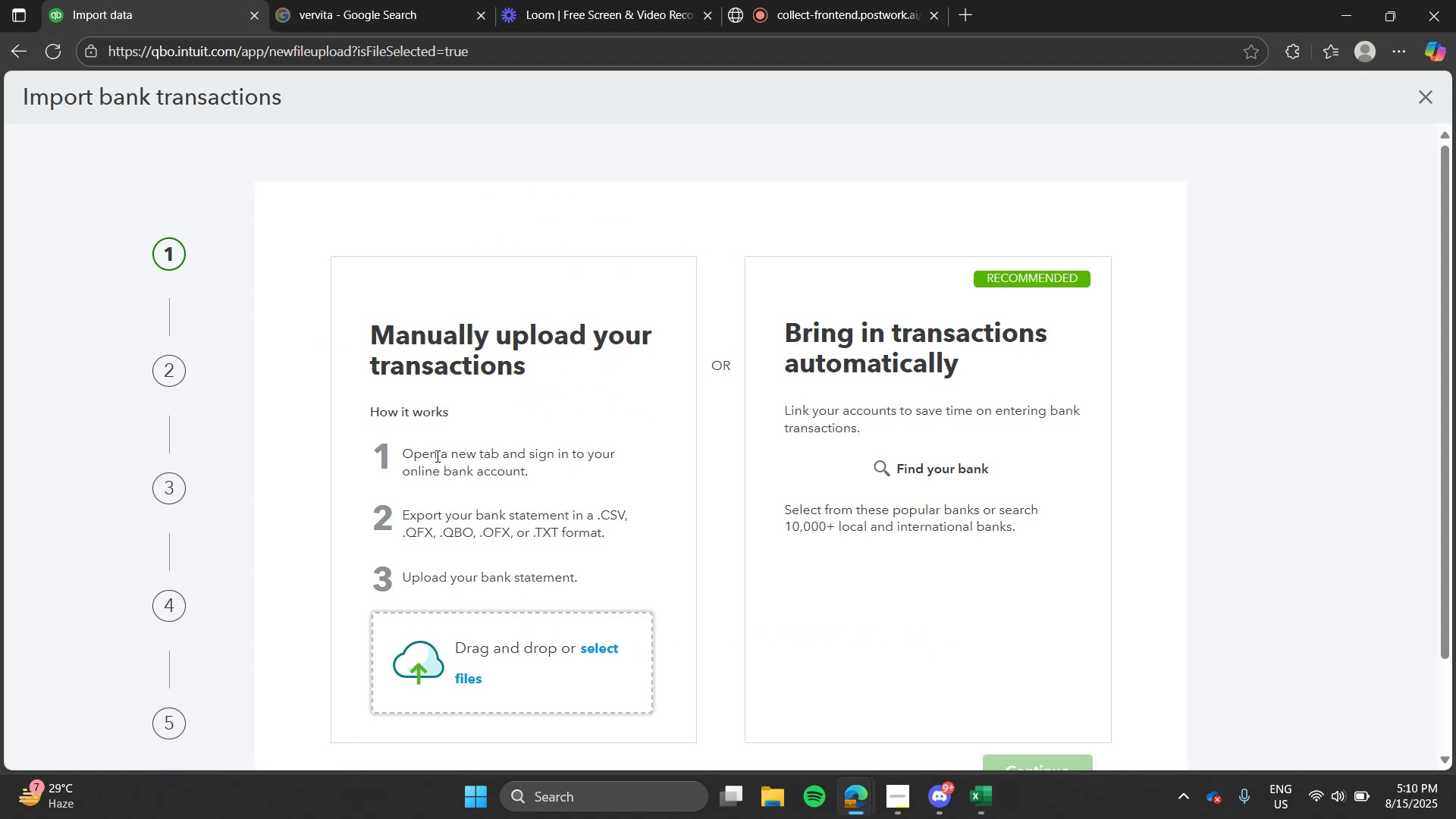 
left_click([529, 636])
 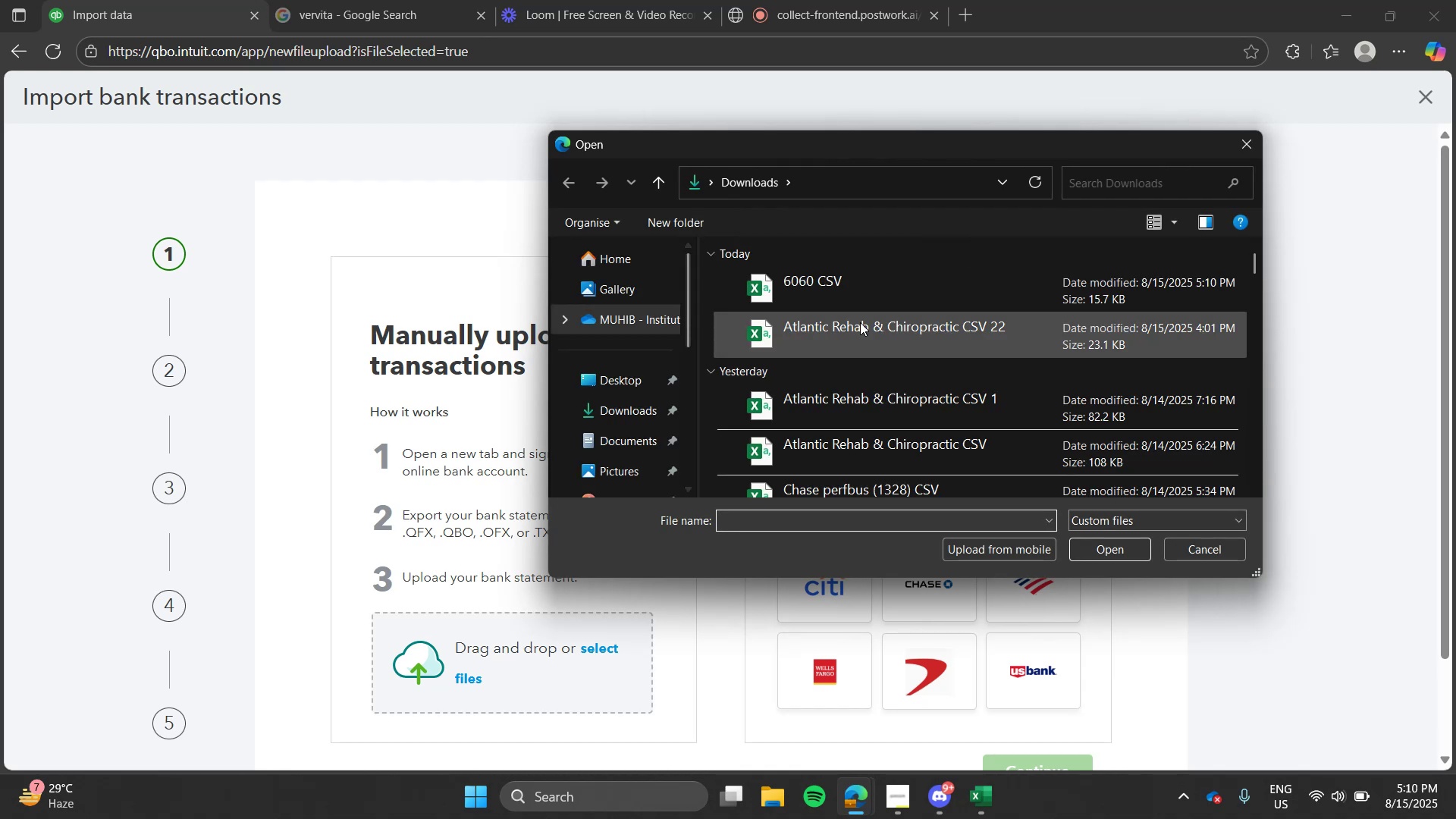 
double_click([868, 302])
 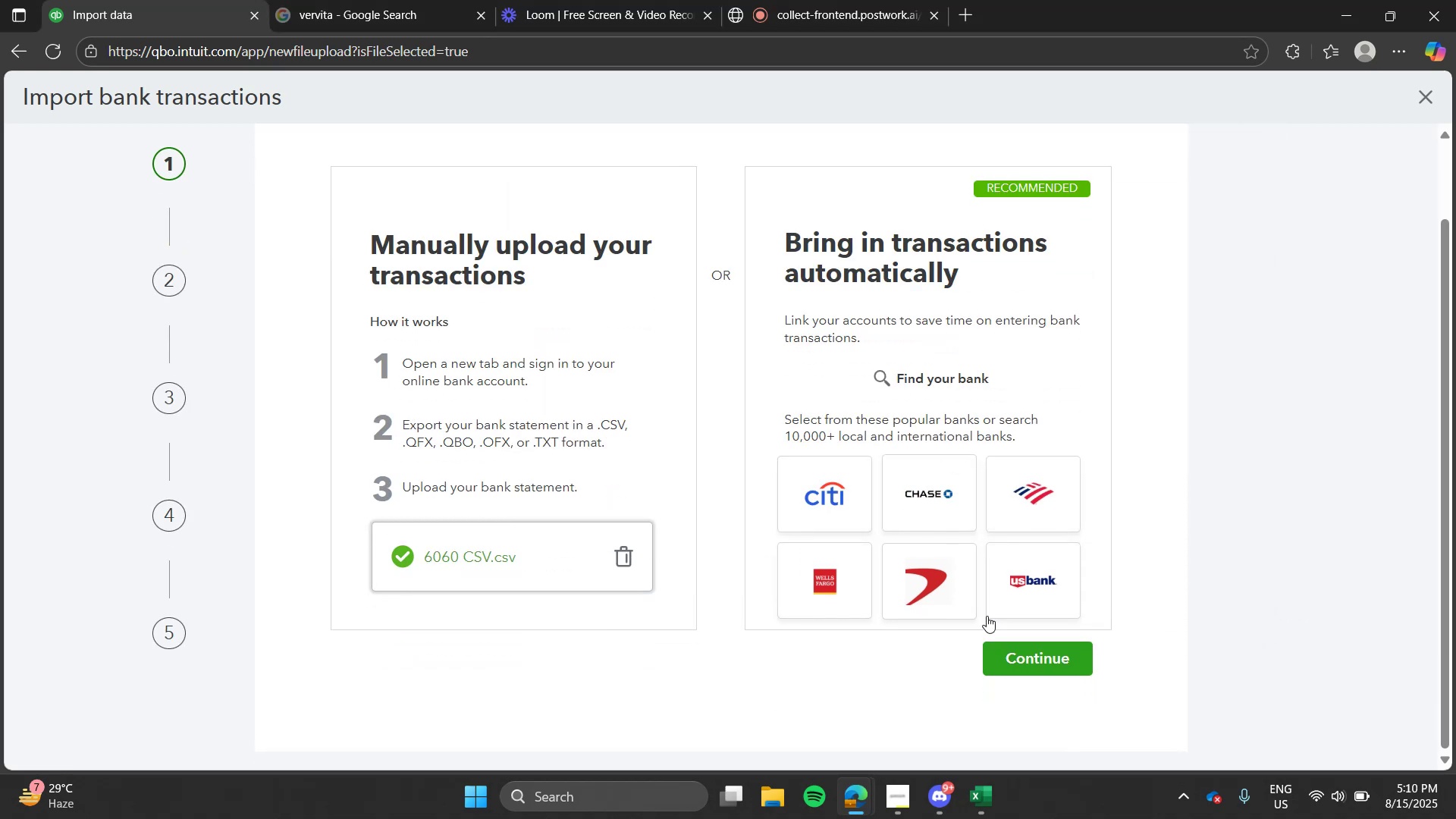 
left_click([1011, 651])
 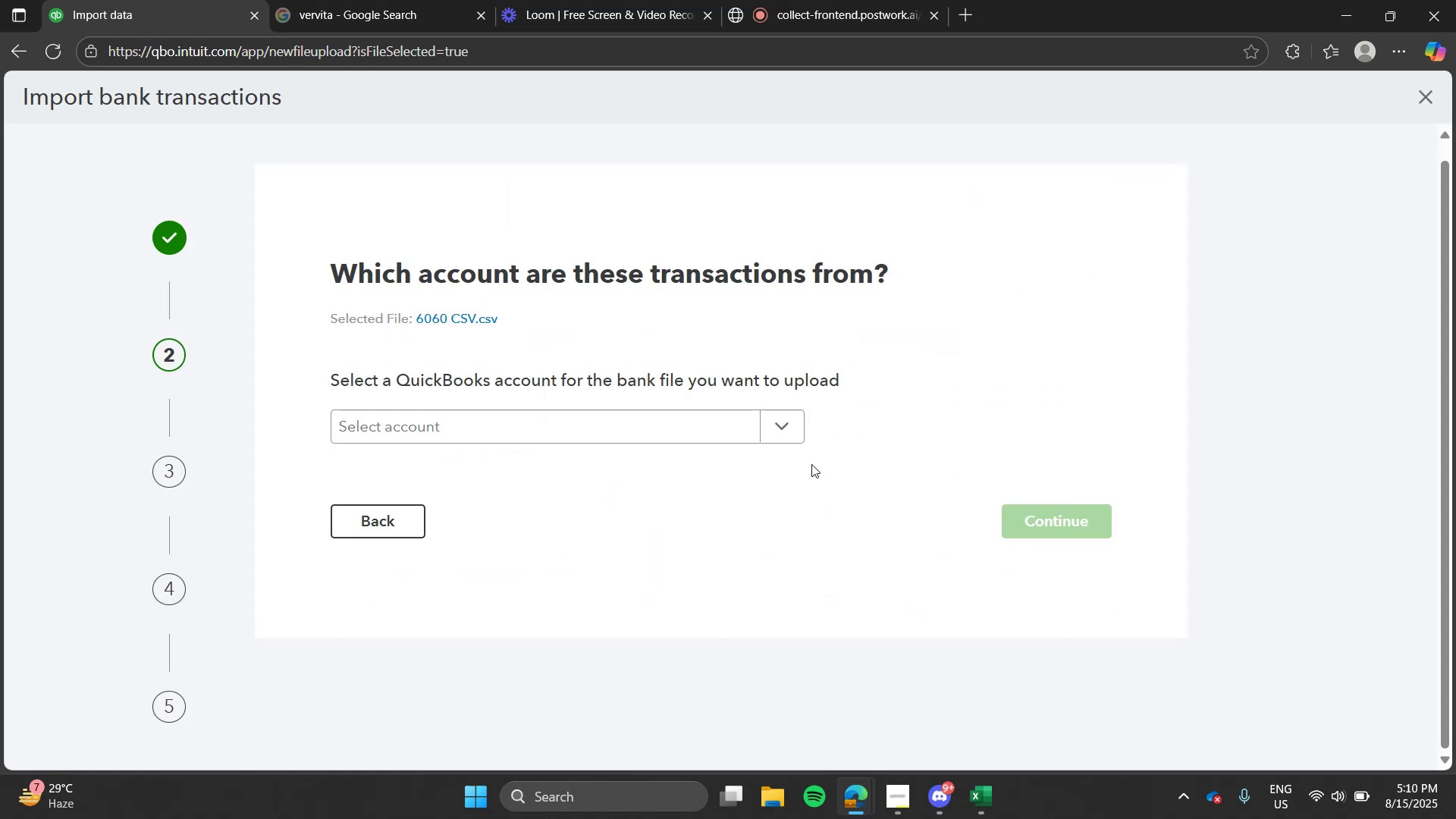 
left_click([772, 417])
 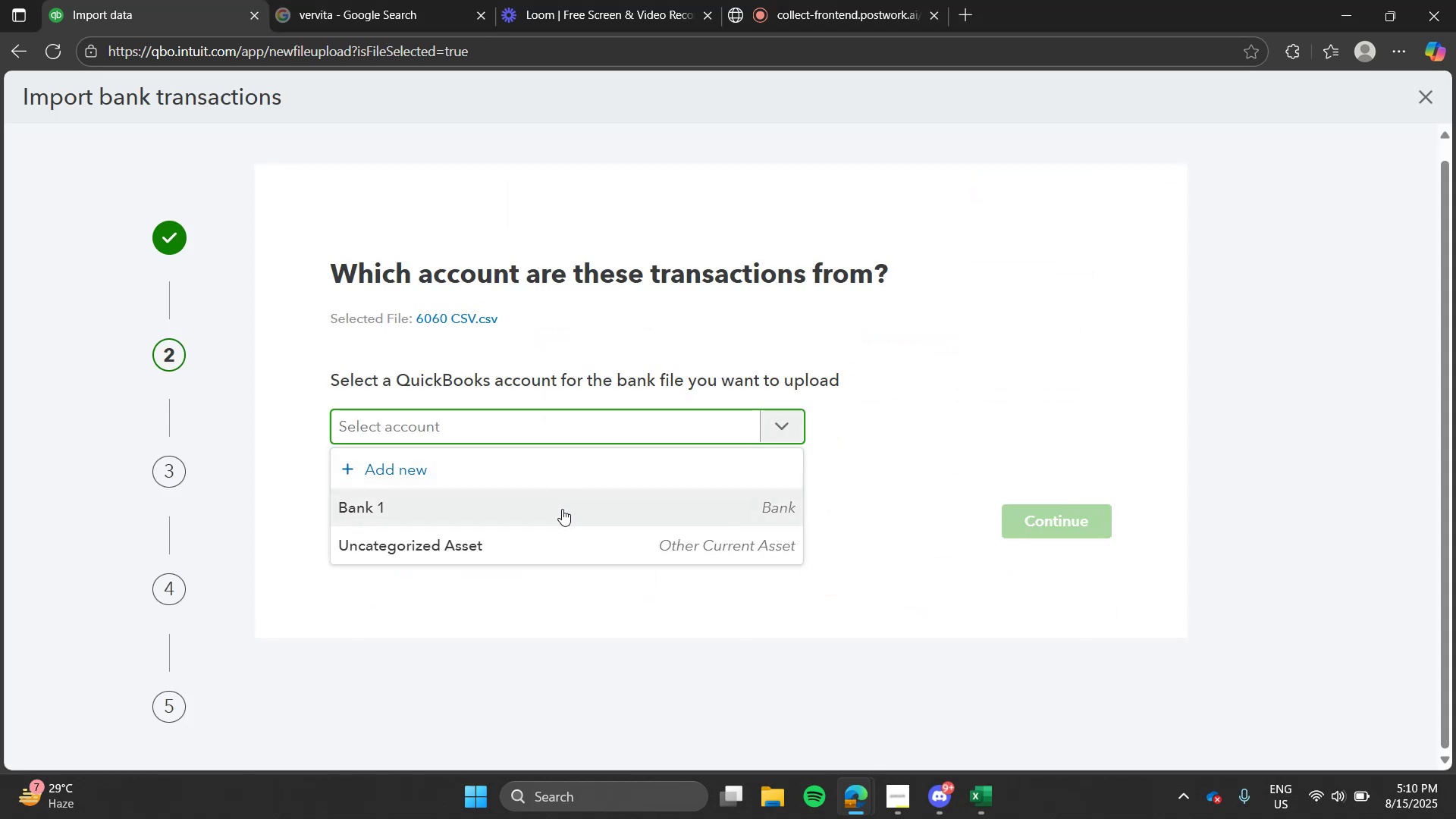 
left_click([562, 509])
 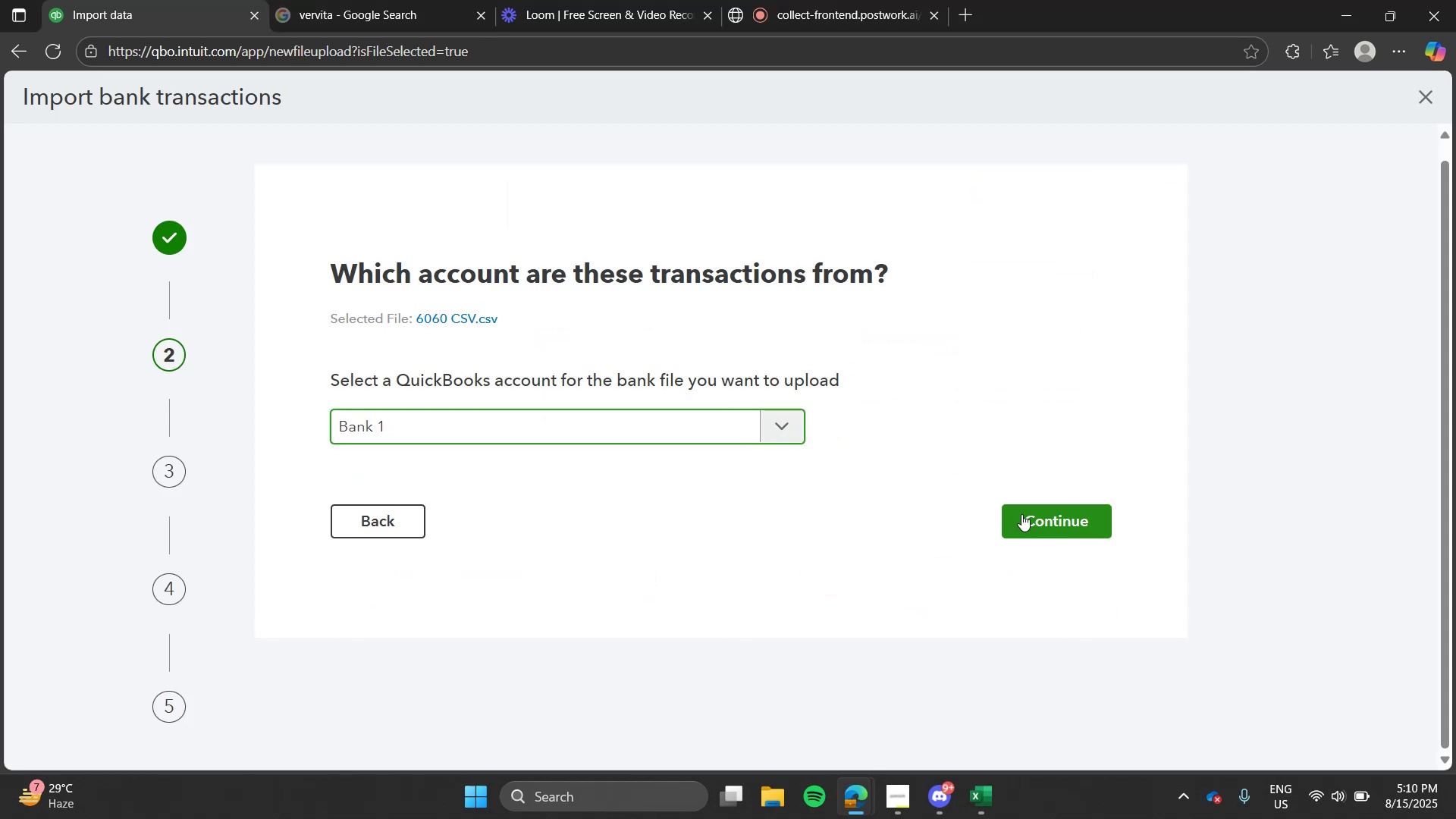 
left_click([1021, 514])
 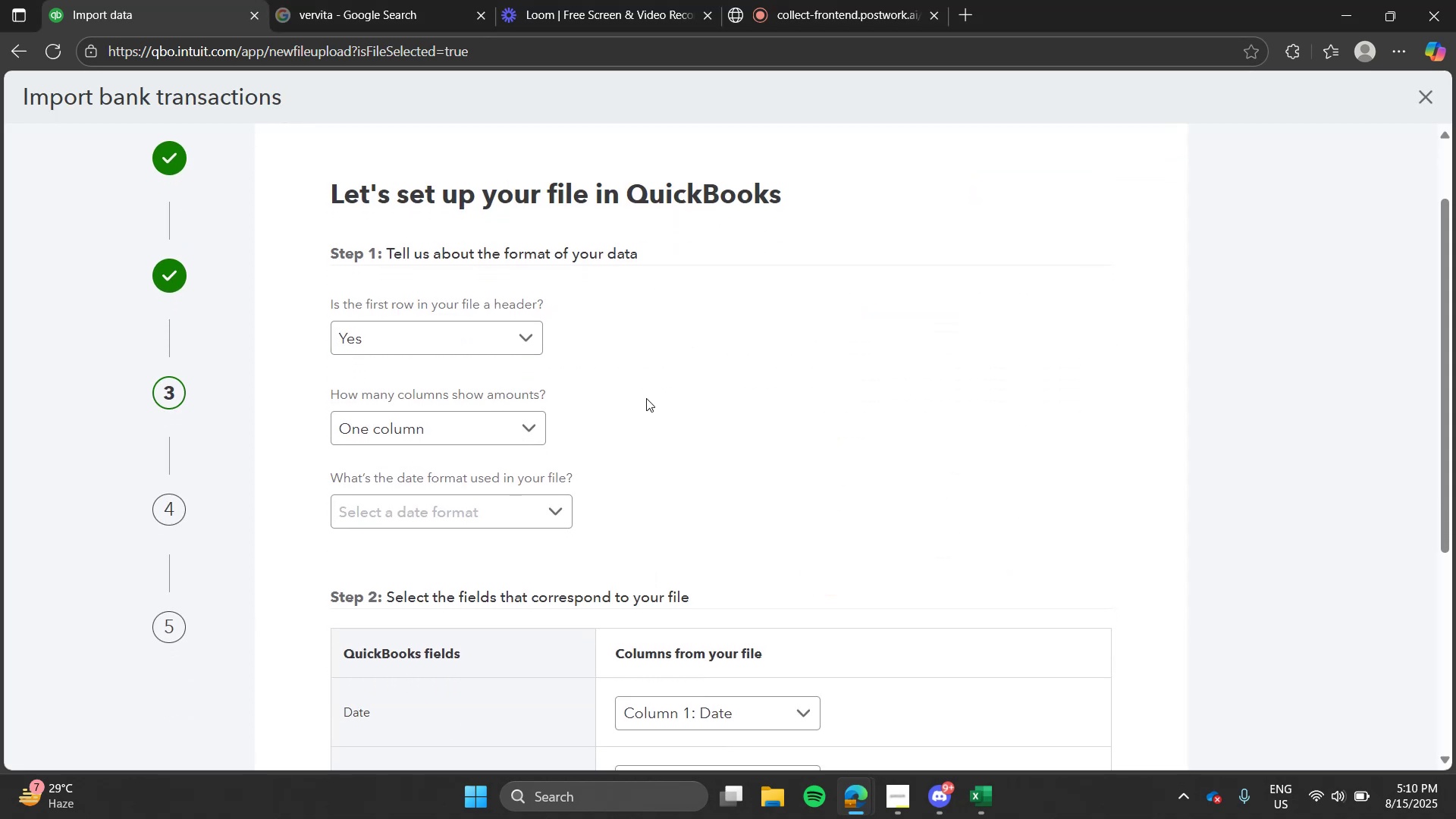 
key(Alt+Tab)
 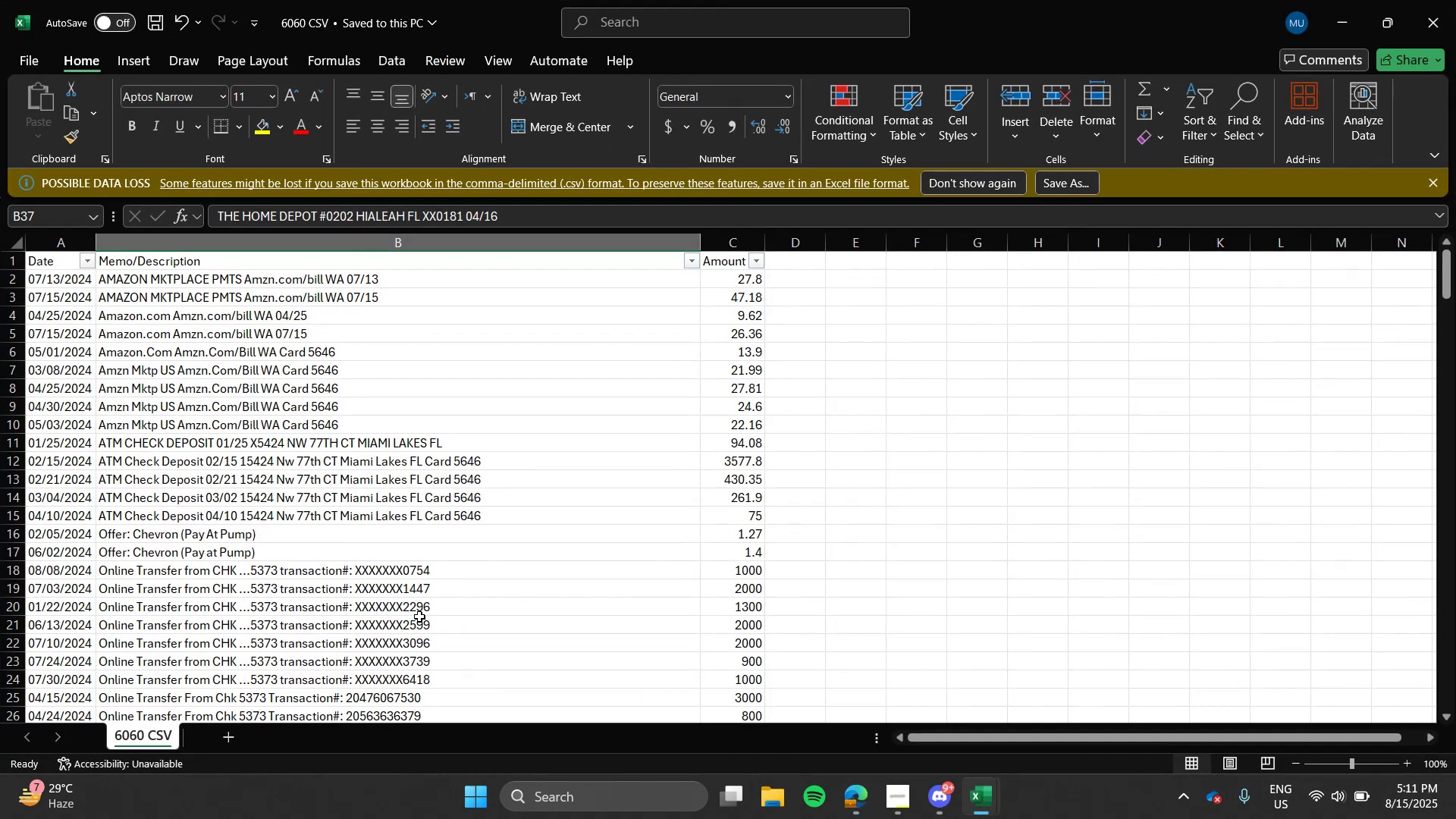 
key(Alt+AltLeft)
 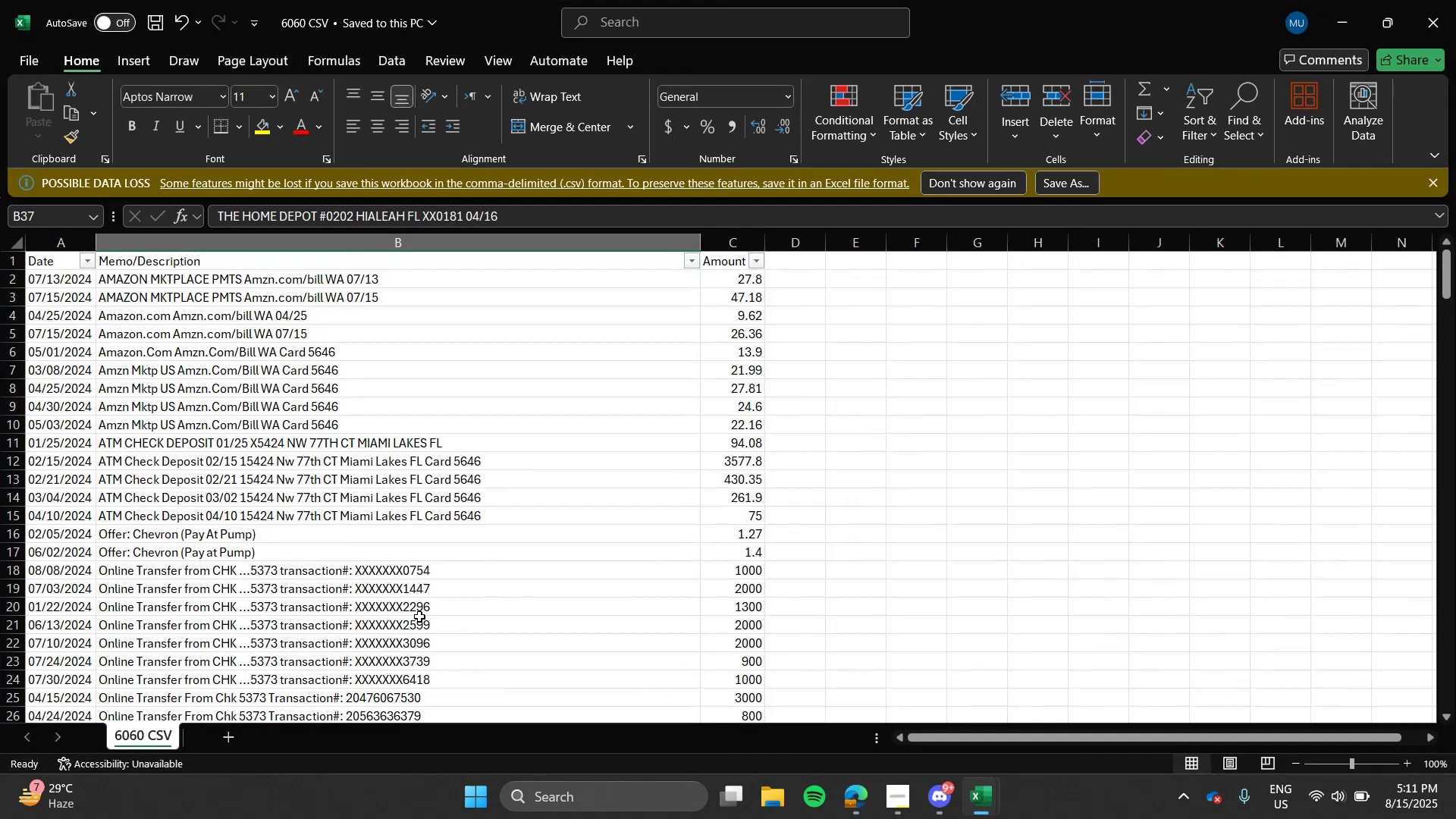 
key(Alt+Tab)
 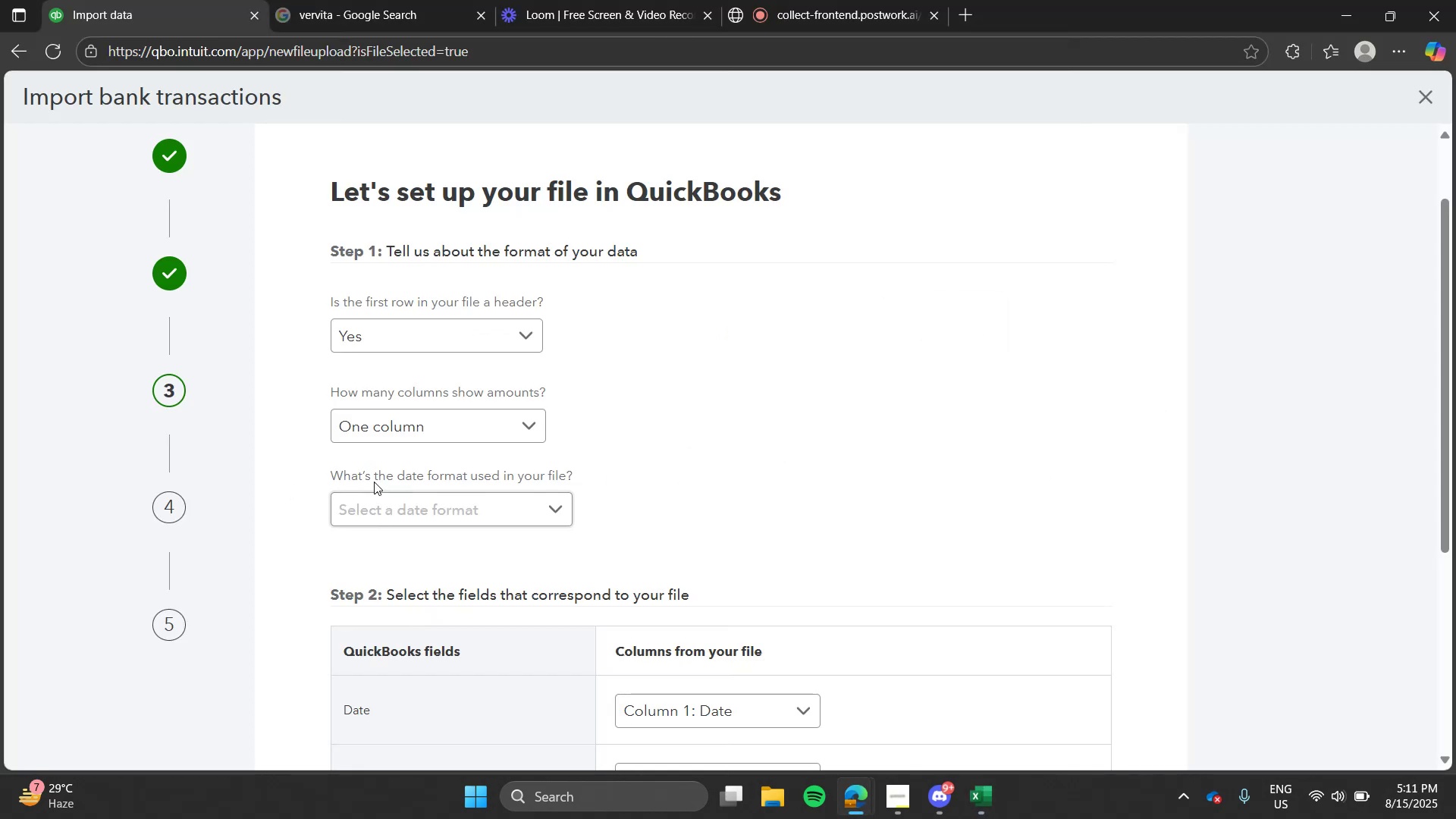 
left_click([378, 488])
 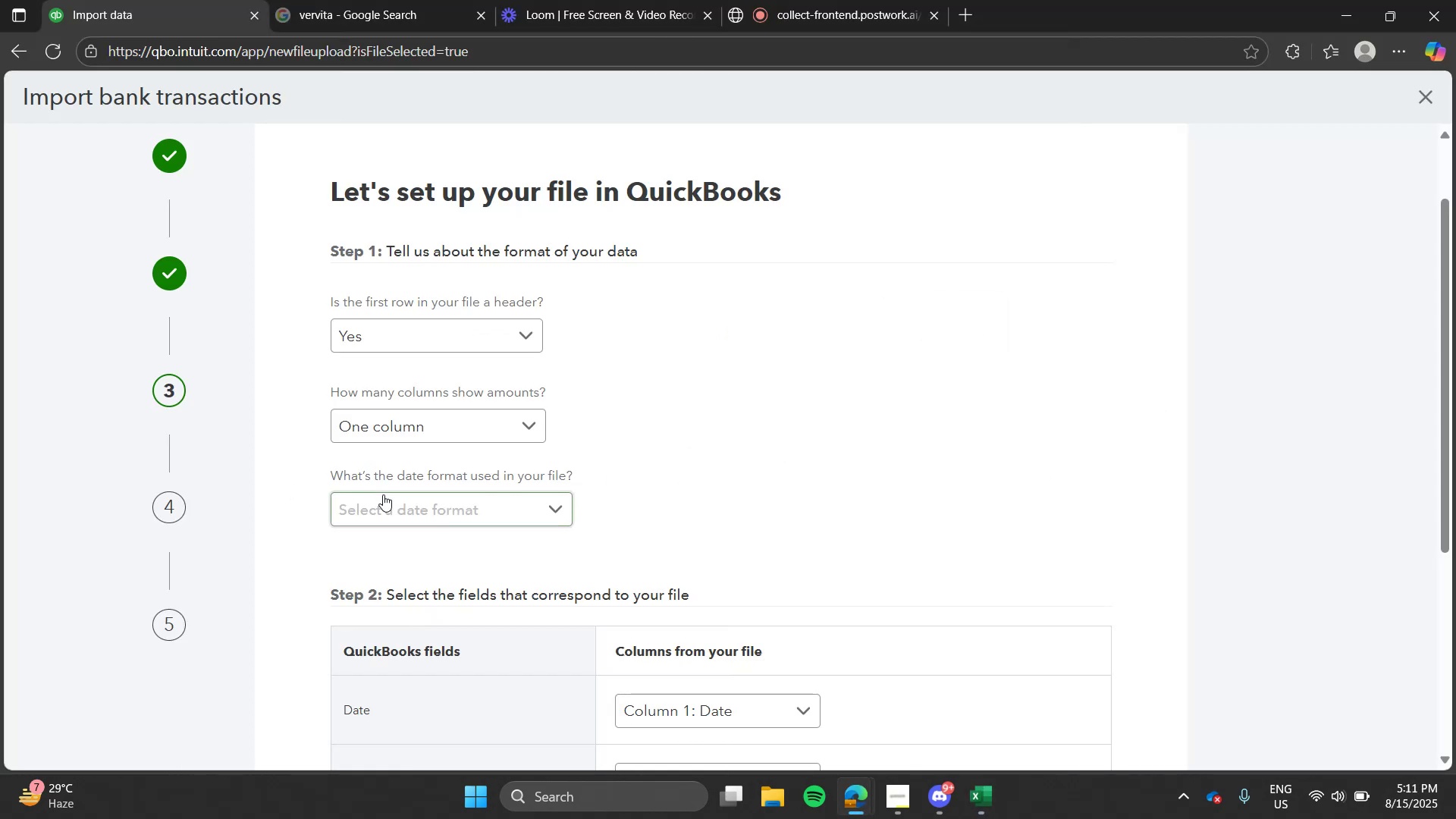 
double_click([383, 494])
 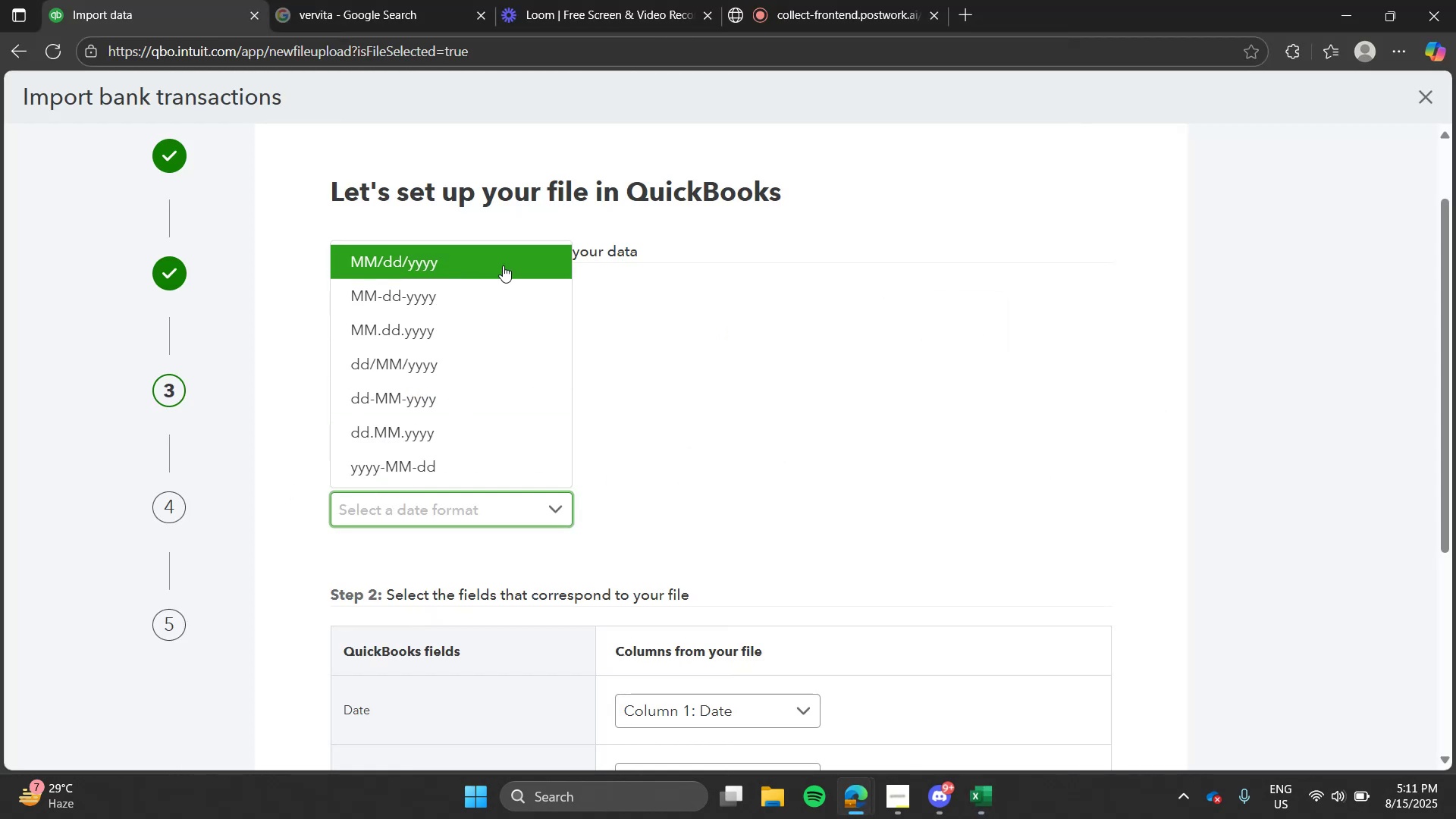 
left_click([504, 263])
 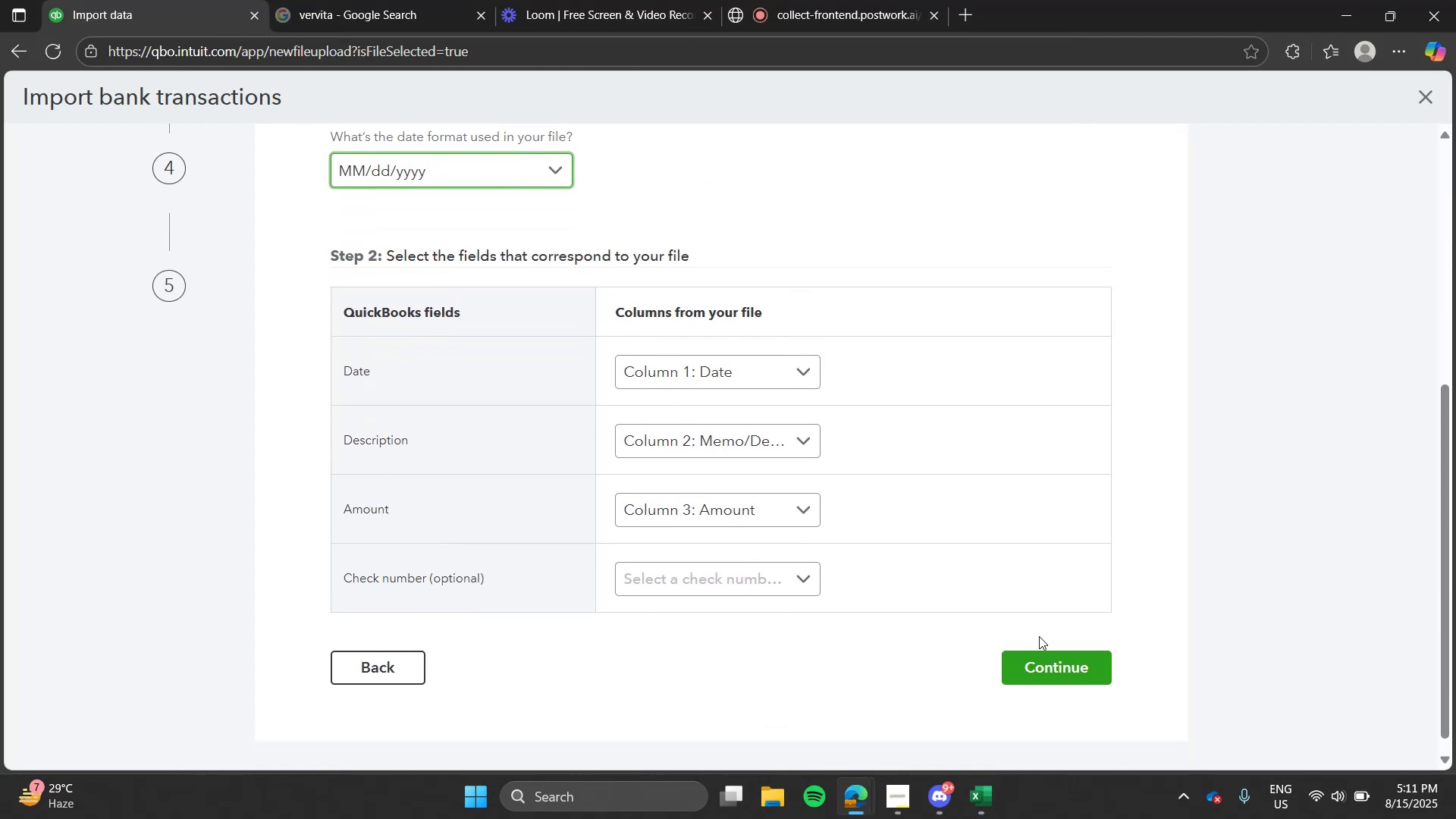 
left_click([1042, 651])
 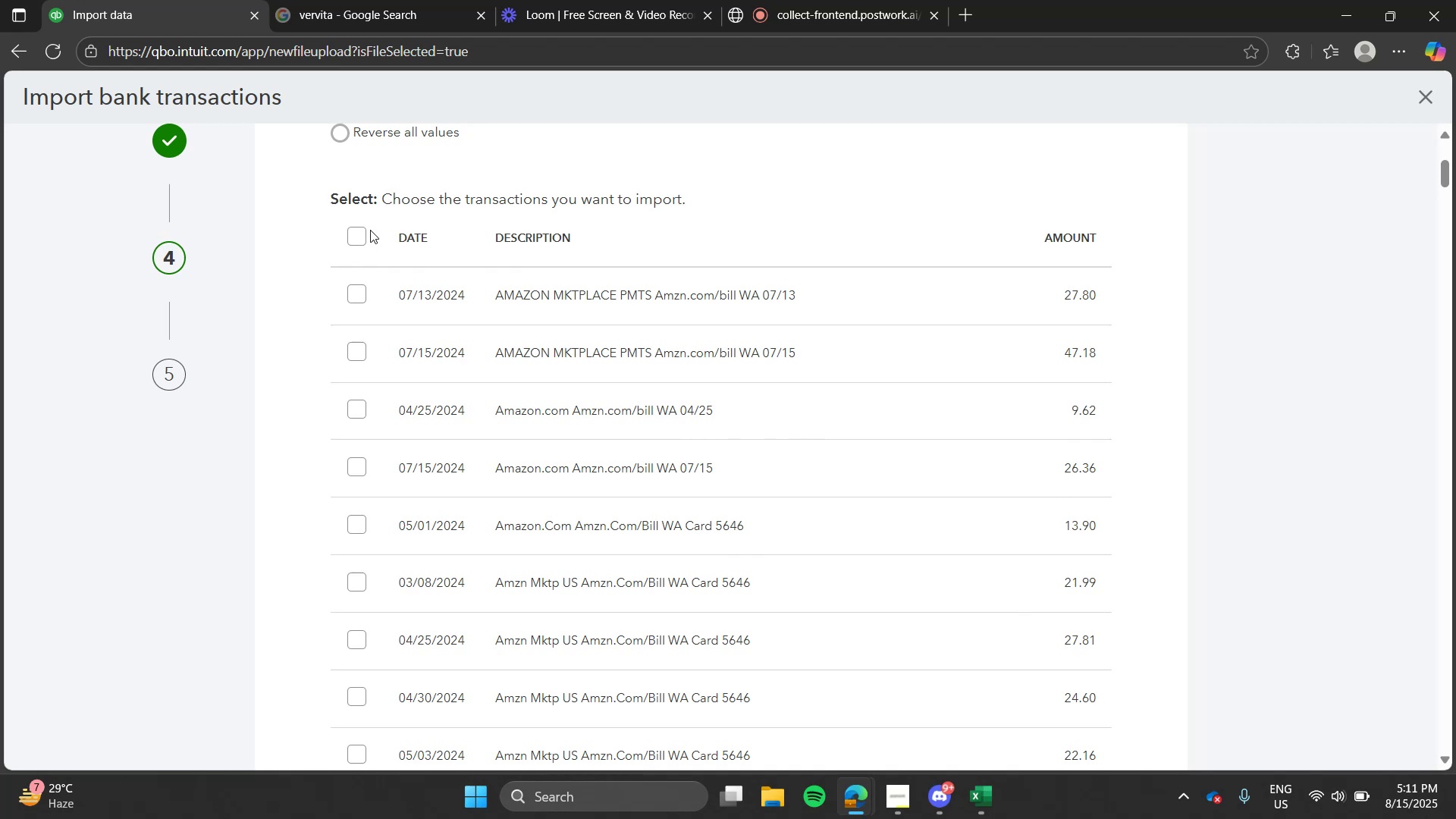 
left_click([362, 233])
 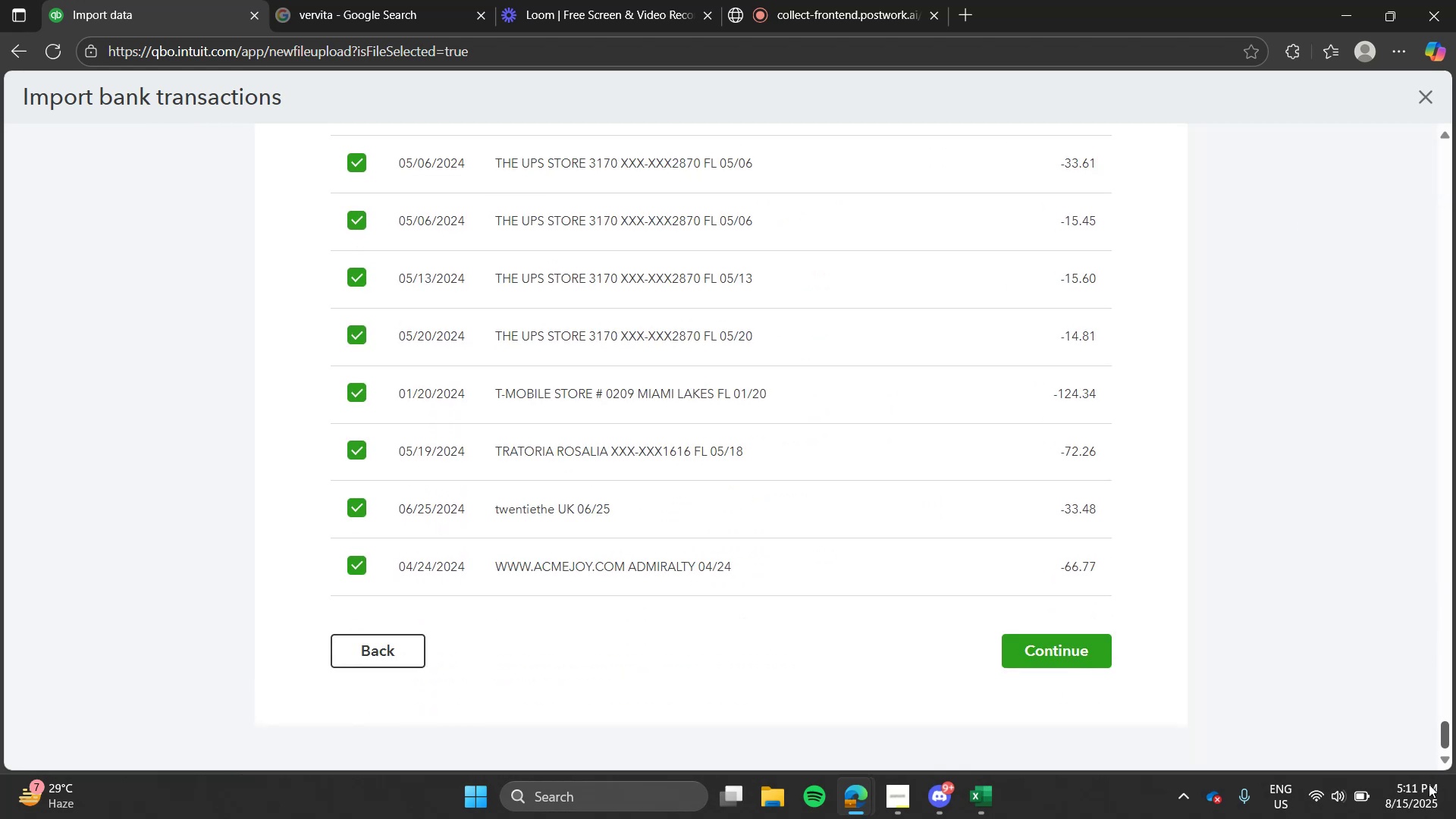 
left_click([1059, 653])
 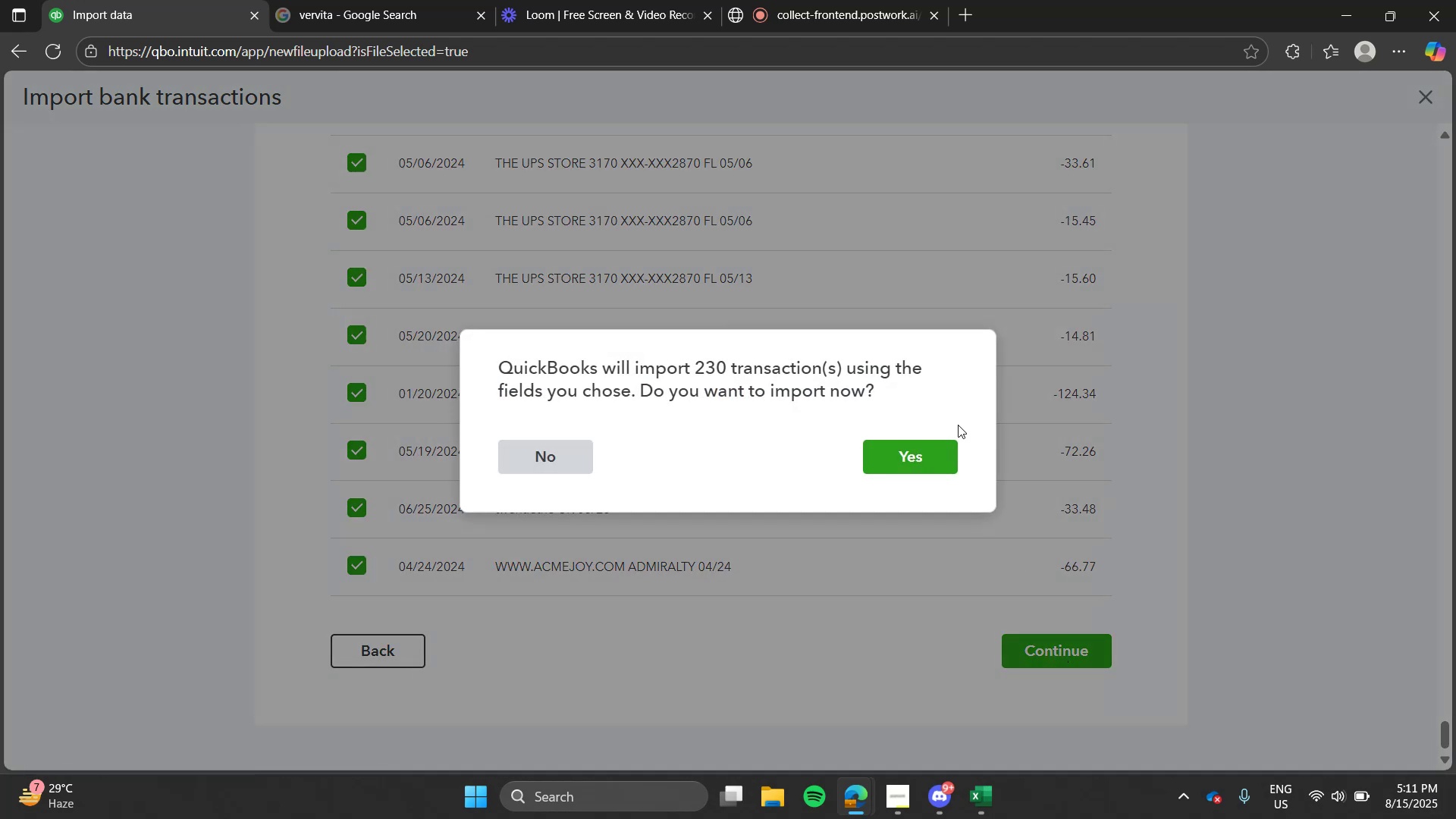 
left_click([924, 444])
 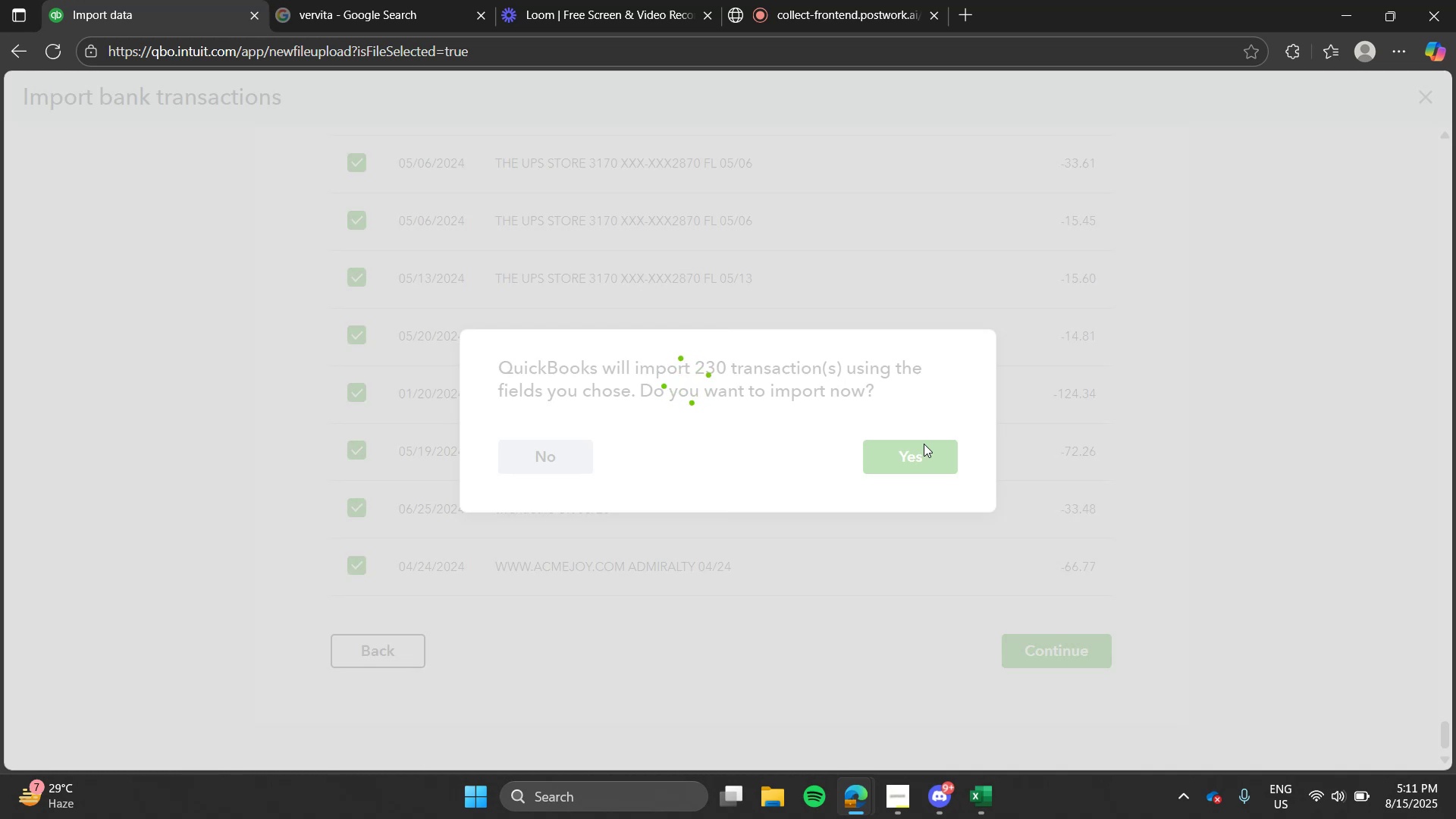 
wait(12.86)
 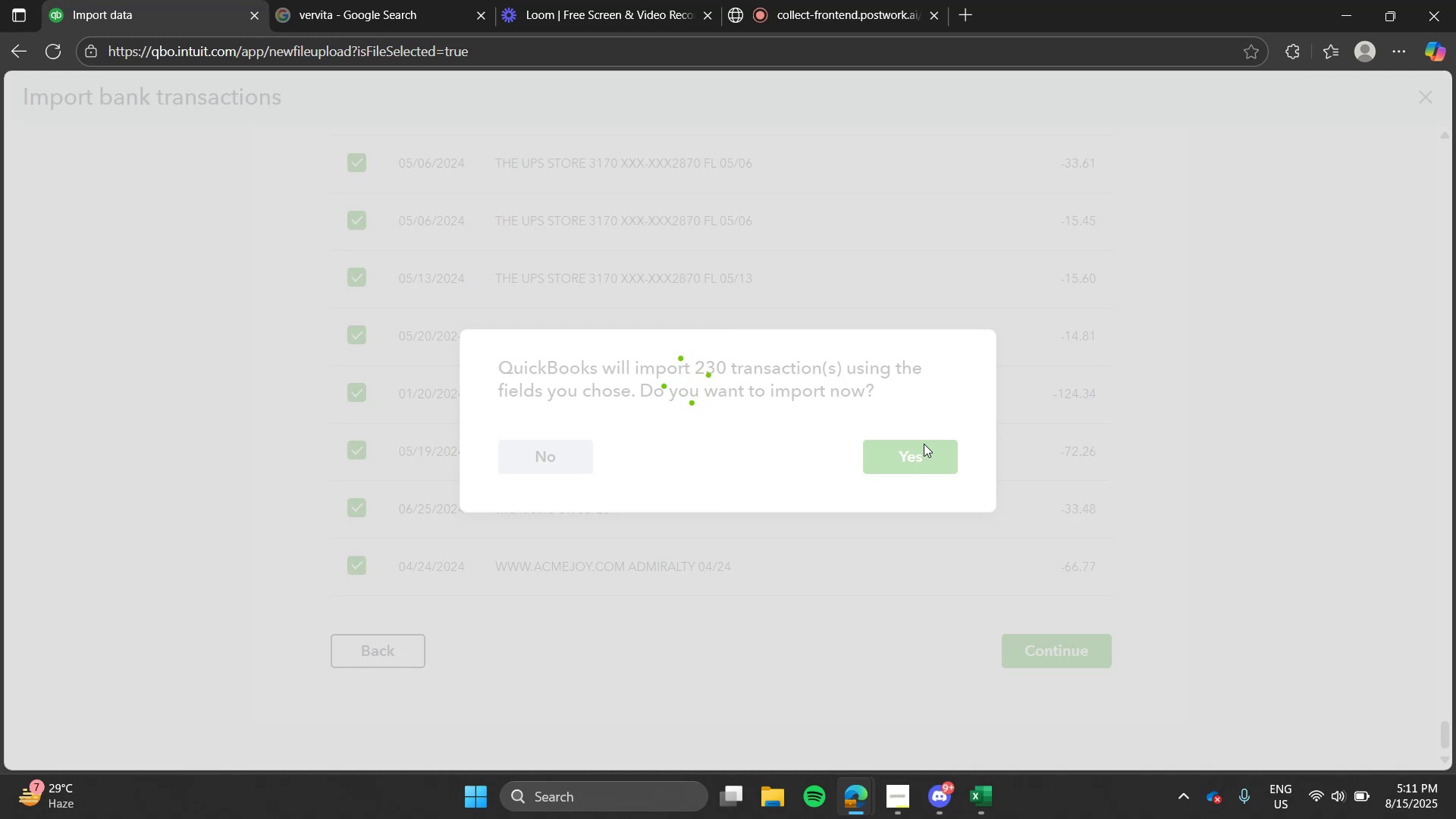 
left_click([1037, 397])
 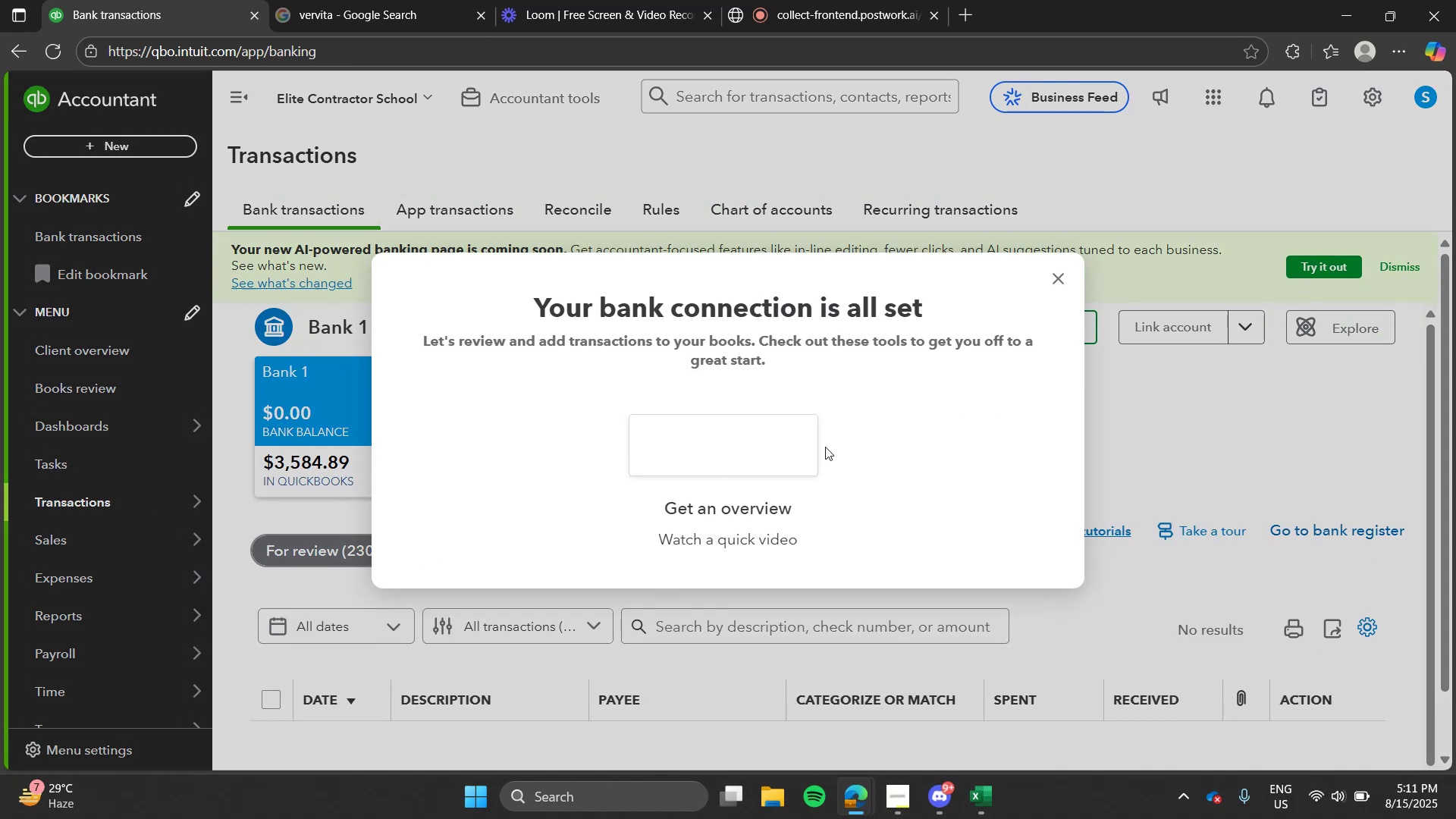 
wait(5.66)
 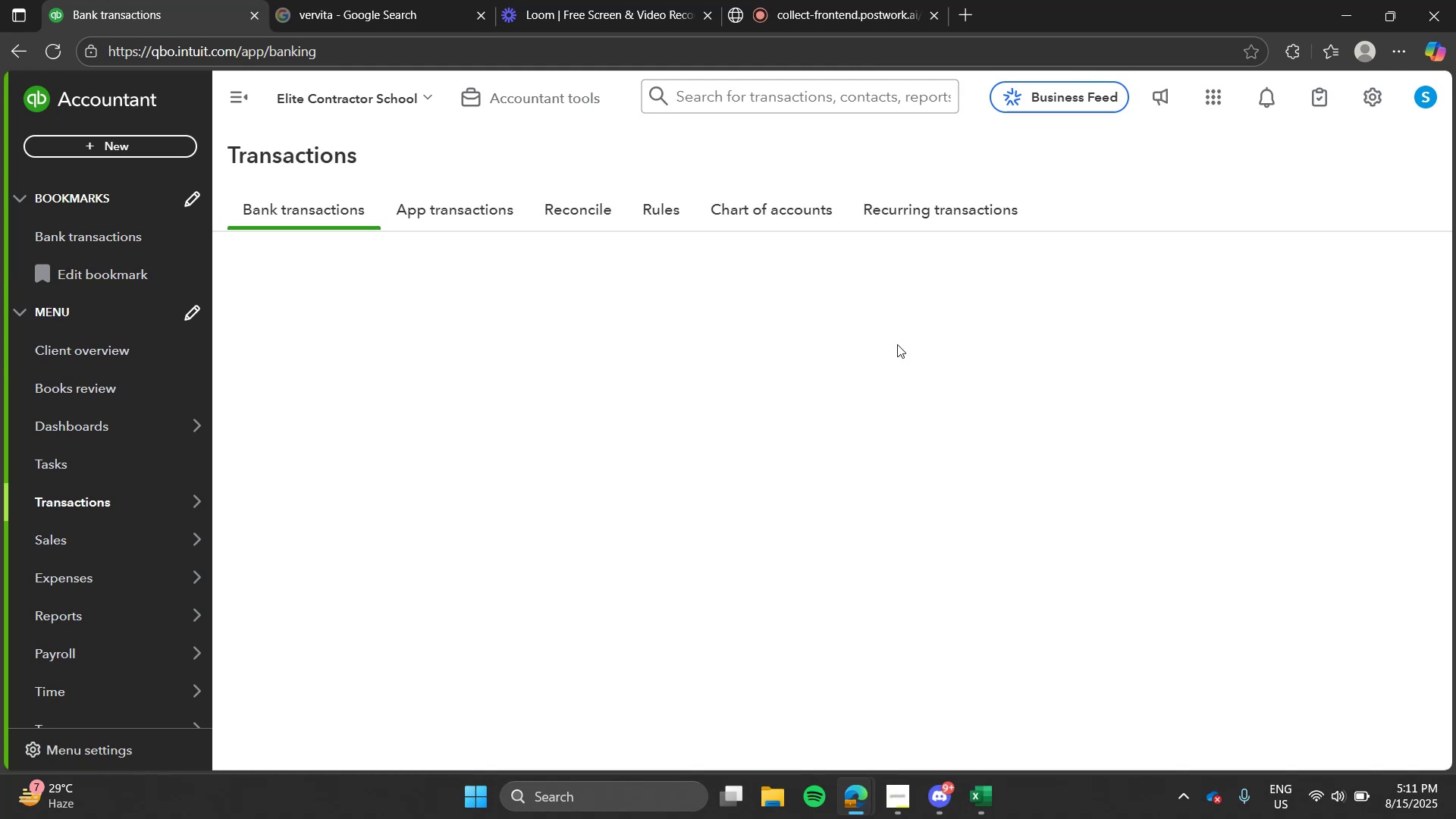 
left_click([1062, 268])
 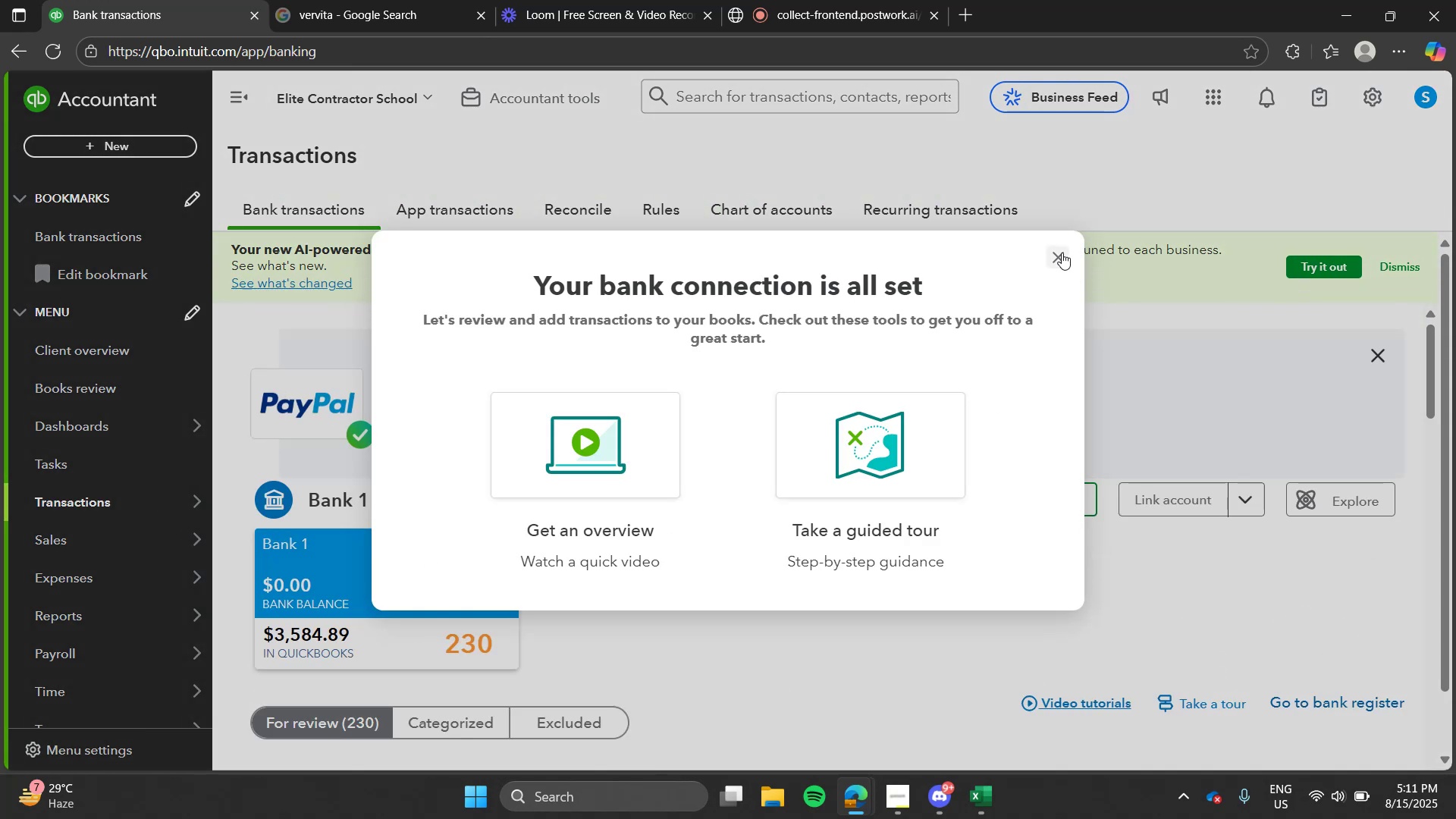 
left_click([1062, 253])
 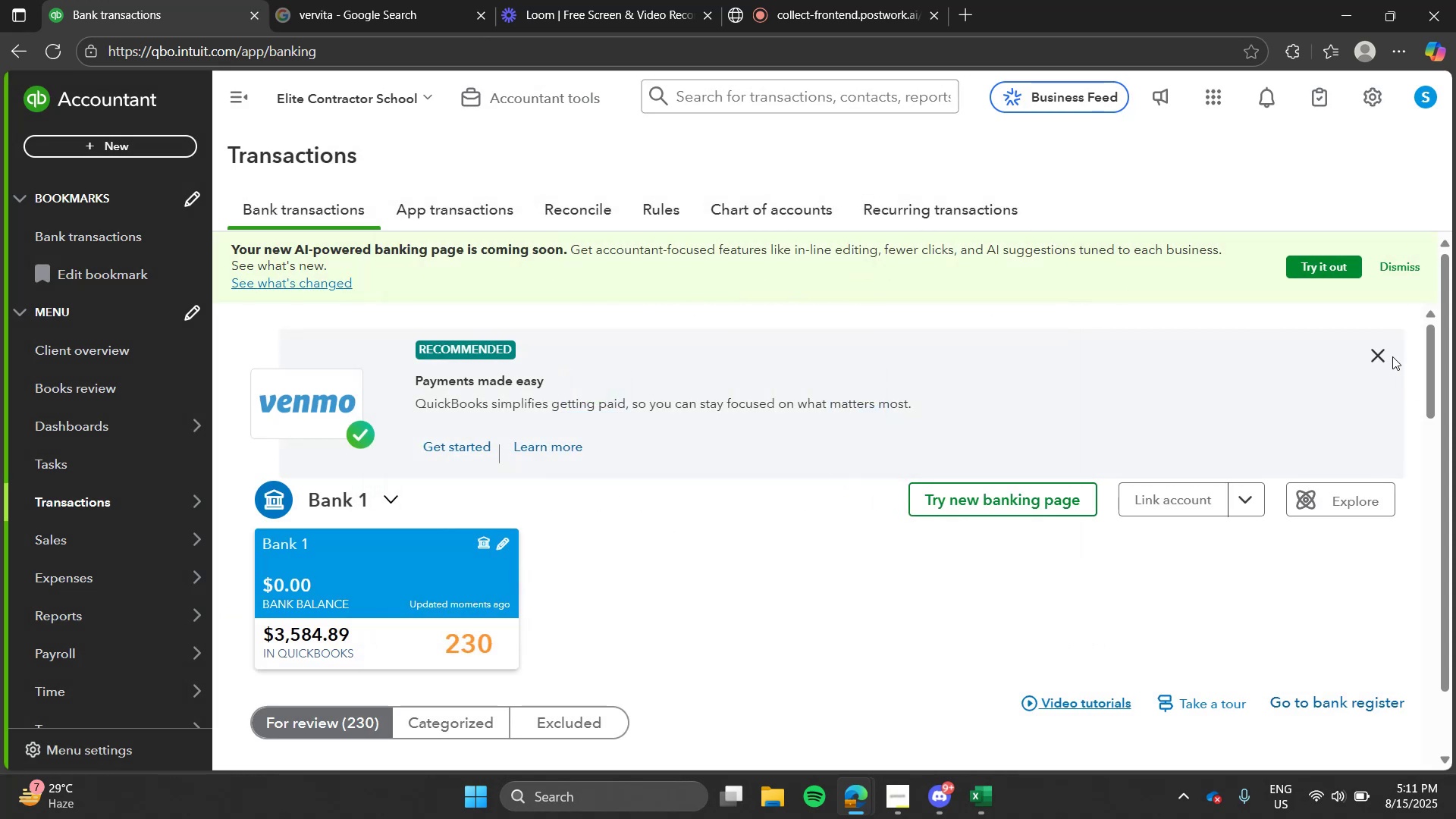 
left_click([1382, 358])
 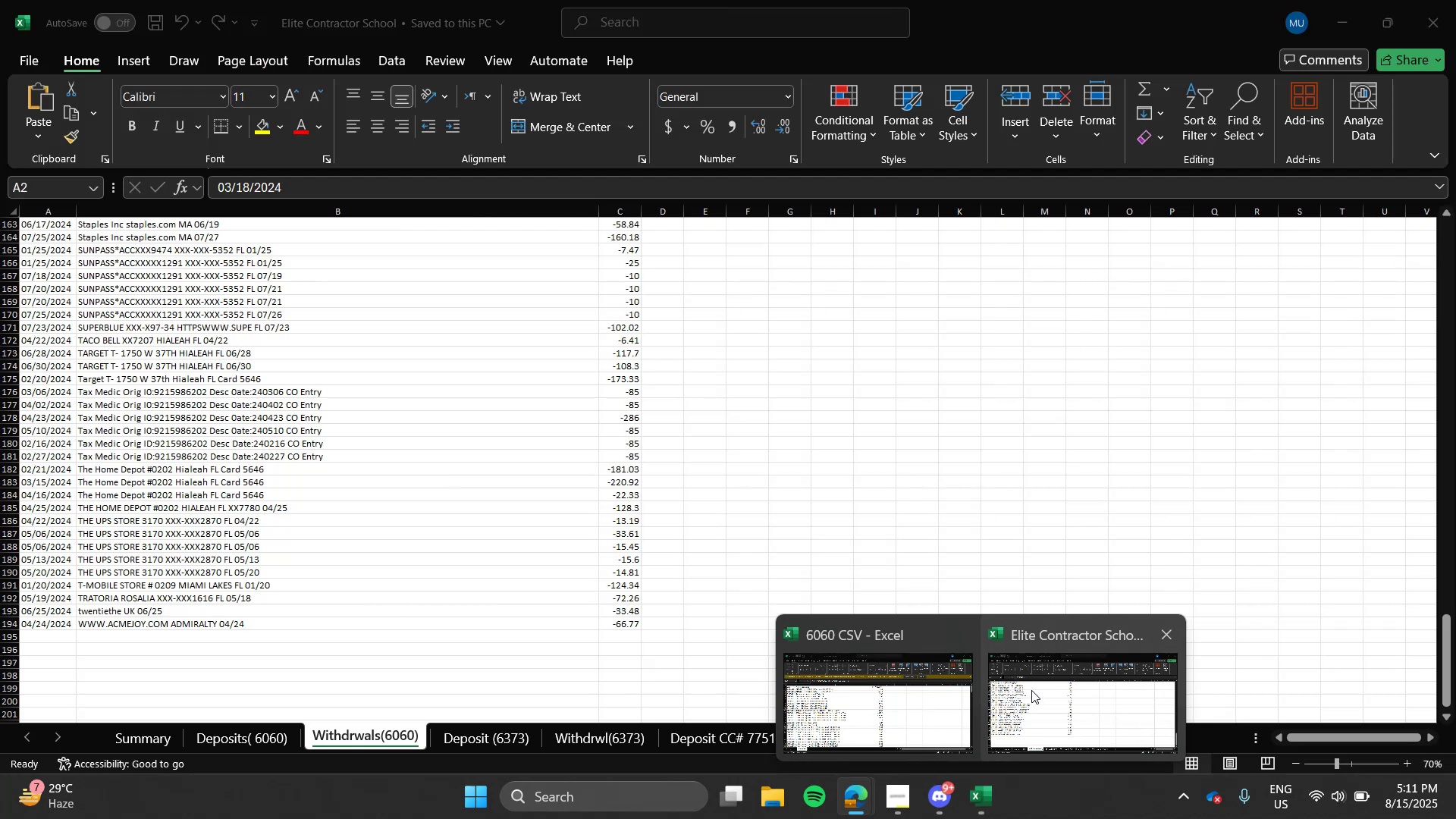 
left_click([963, 635])
 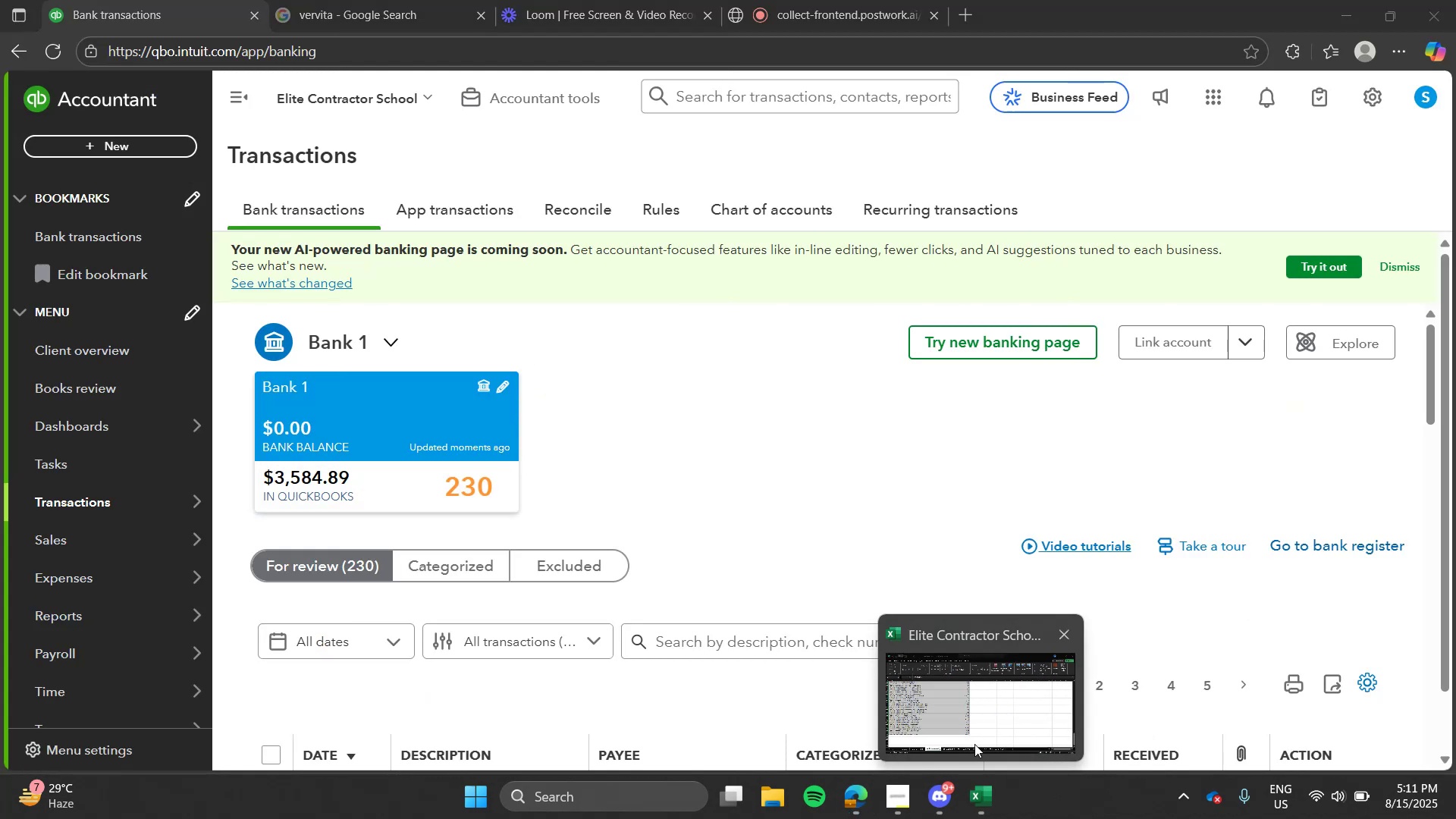 
left_click([978, 716])
 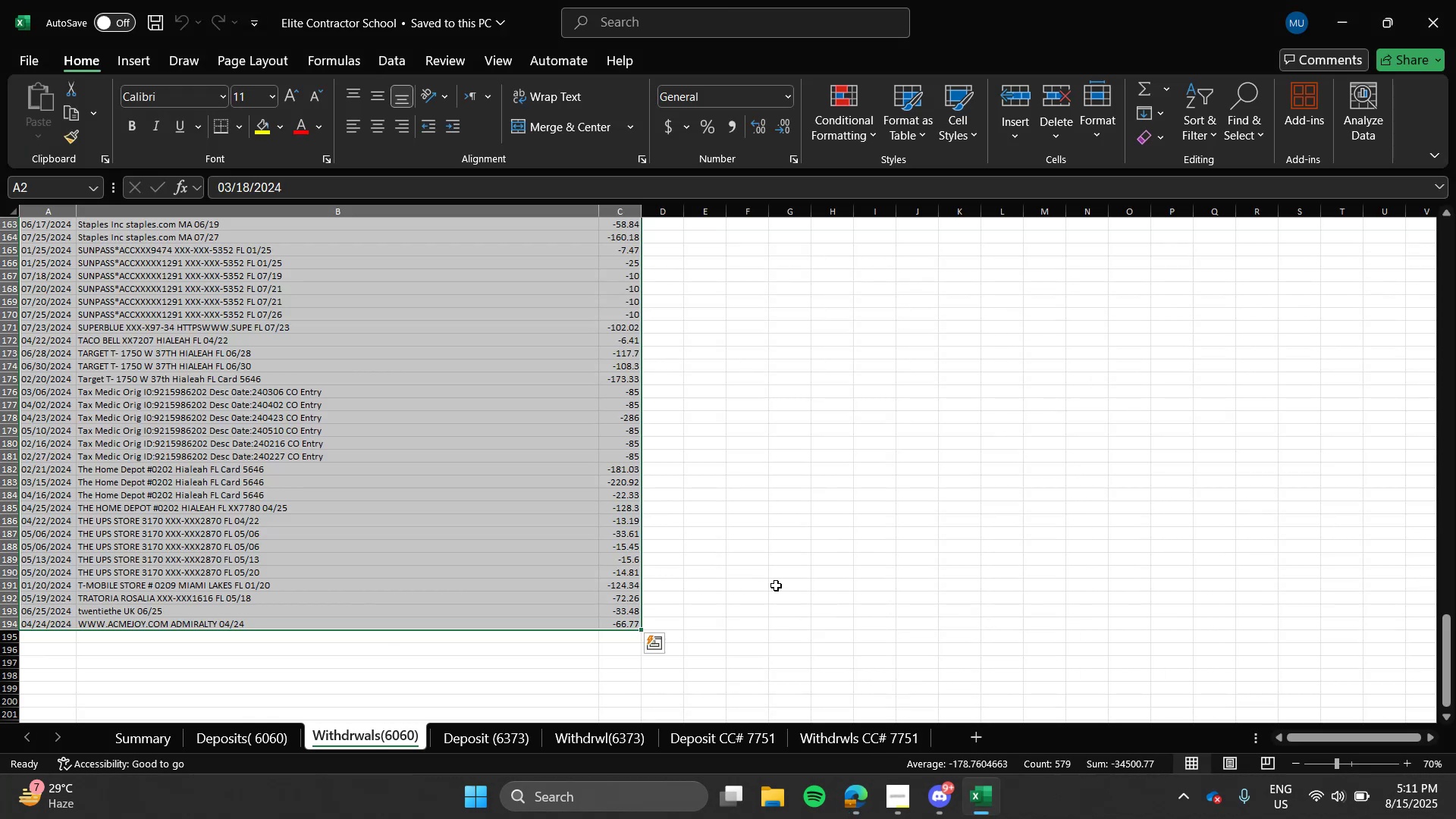 
left_click([776, 585])
 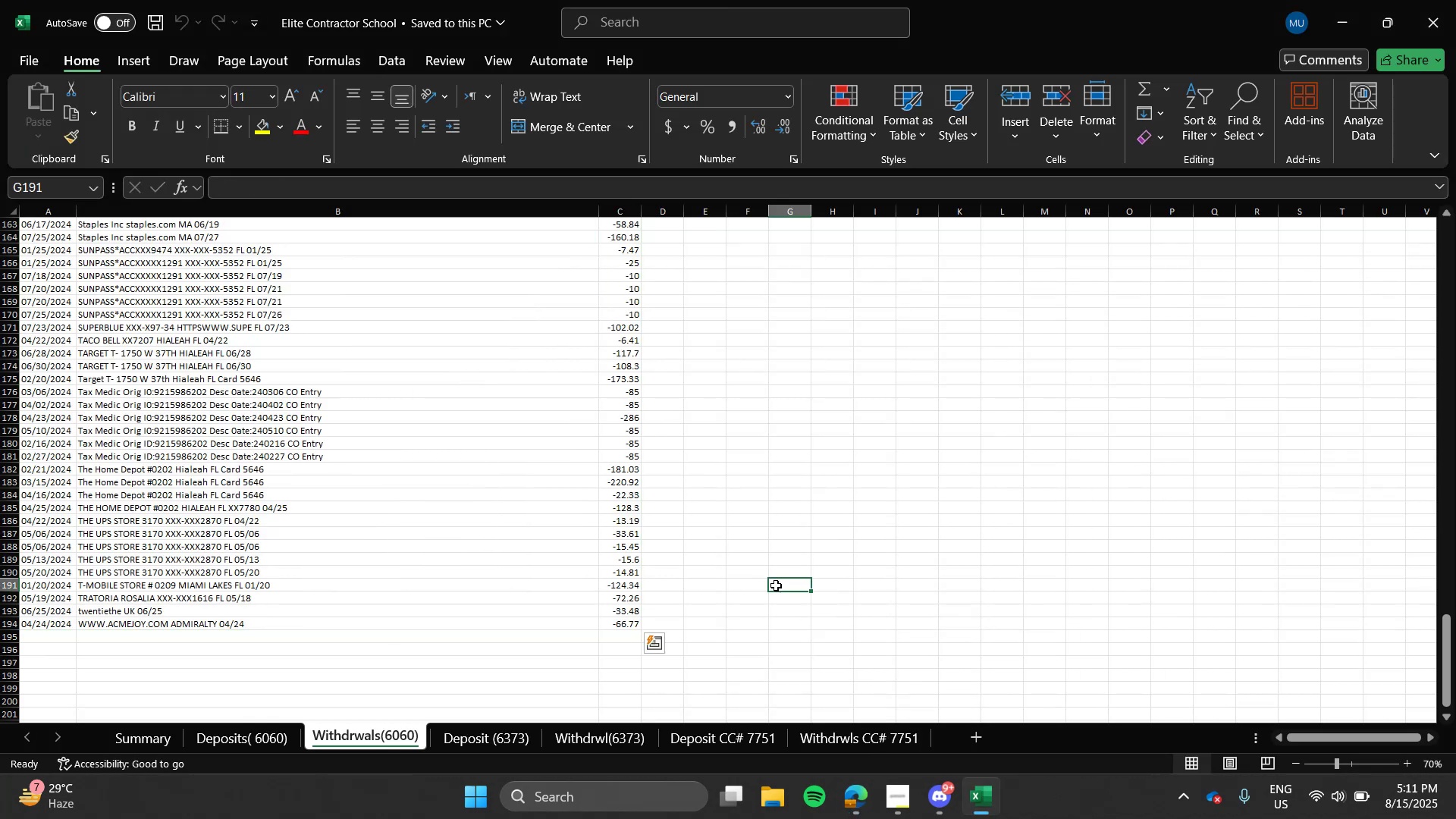 
scroll: coordinate [776, 585], scroll_direction: up, amount: 3.0
 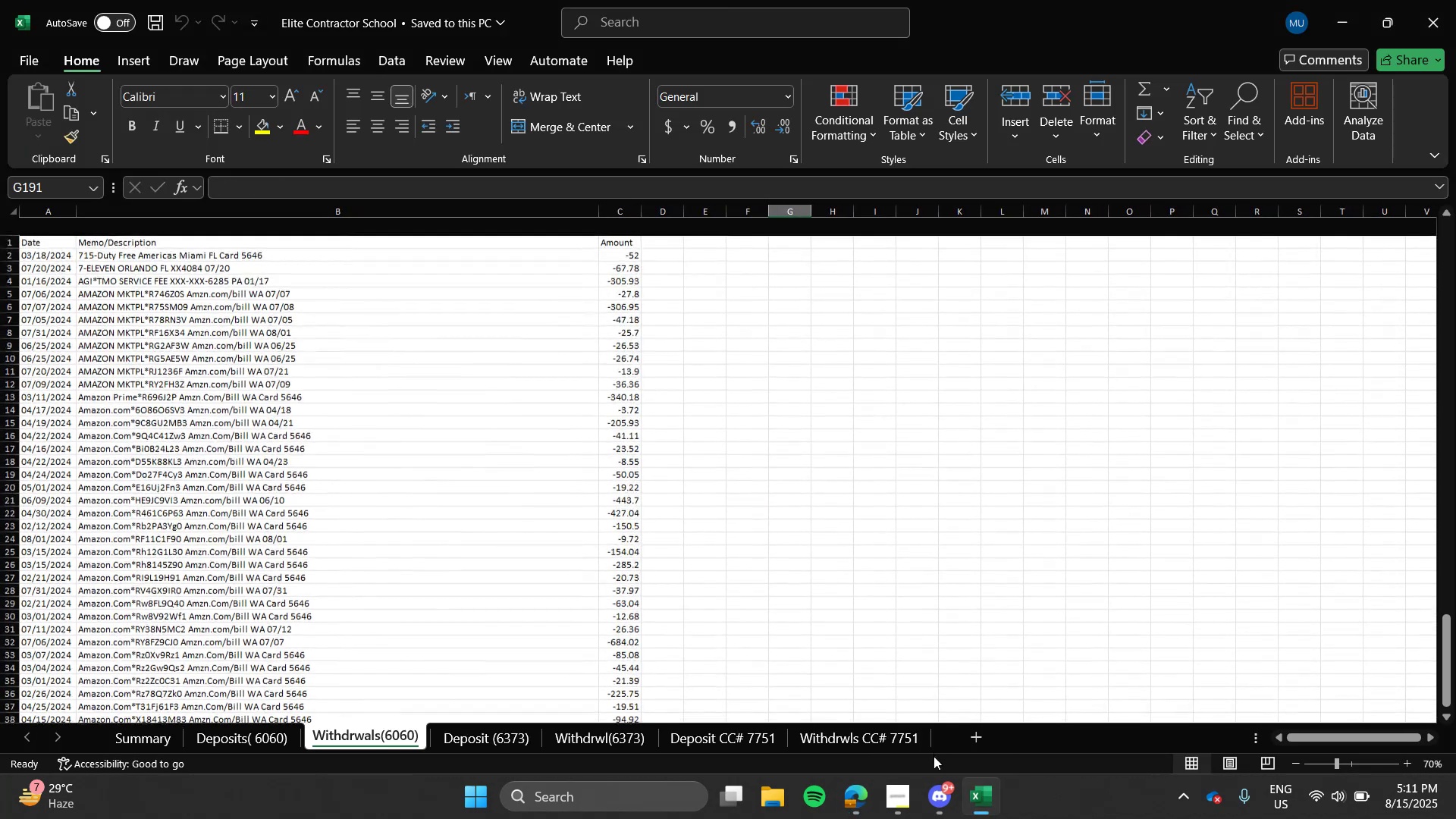 
right_click([981, 802])
 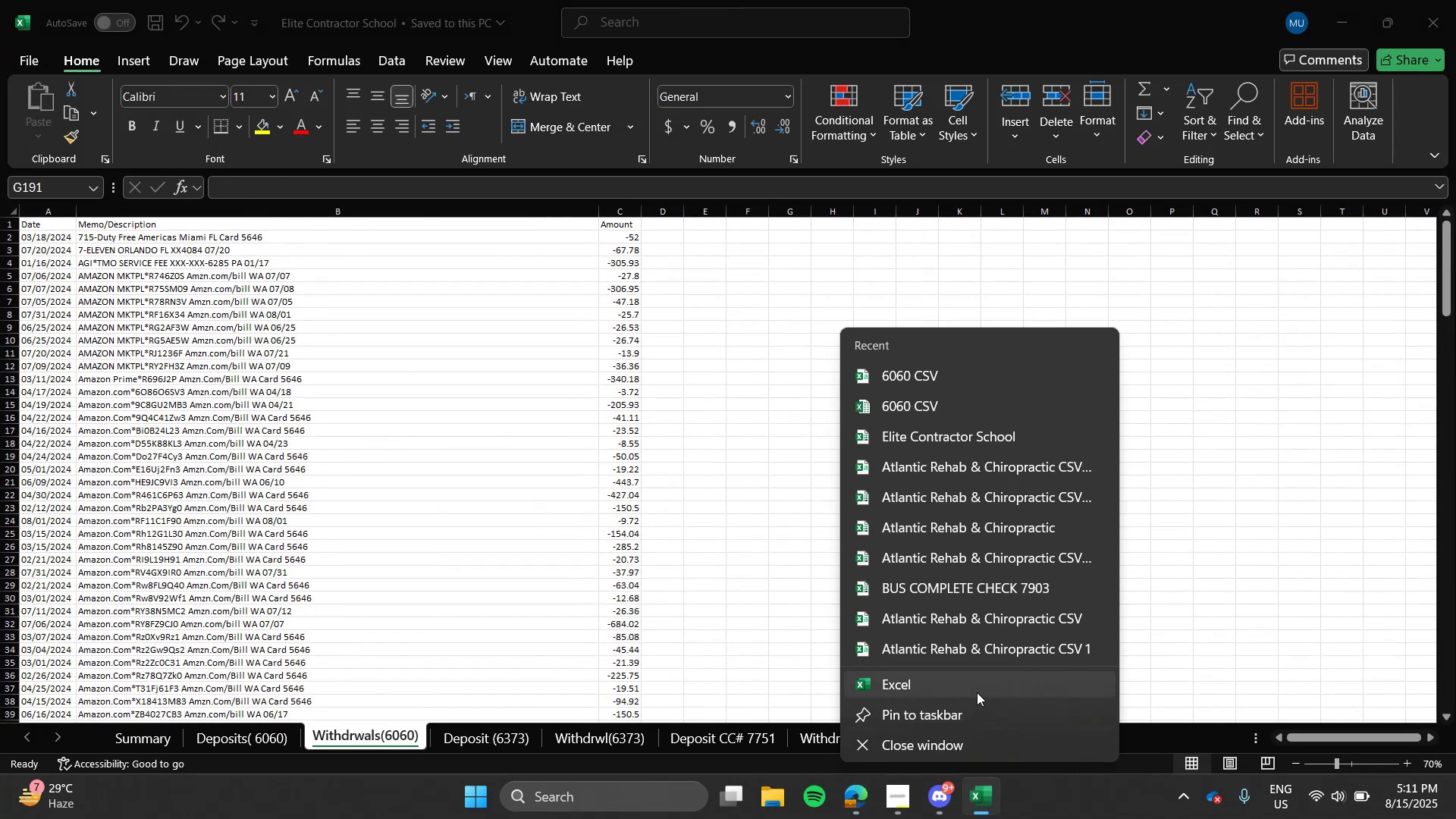 
left_click([975, 689])
 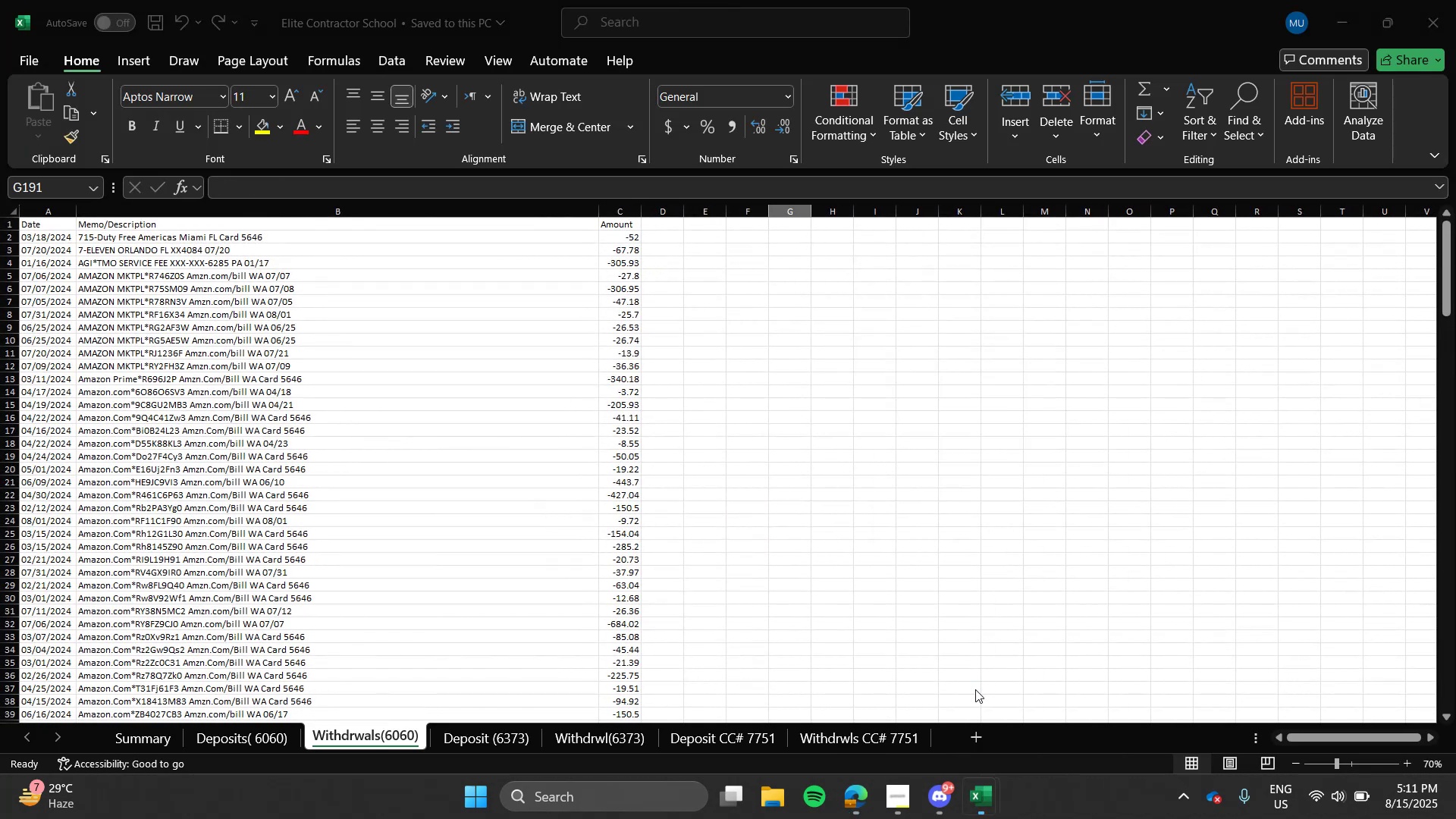 
key(Alt+AltLeft)
 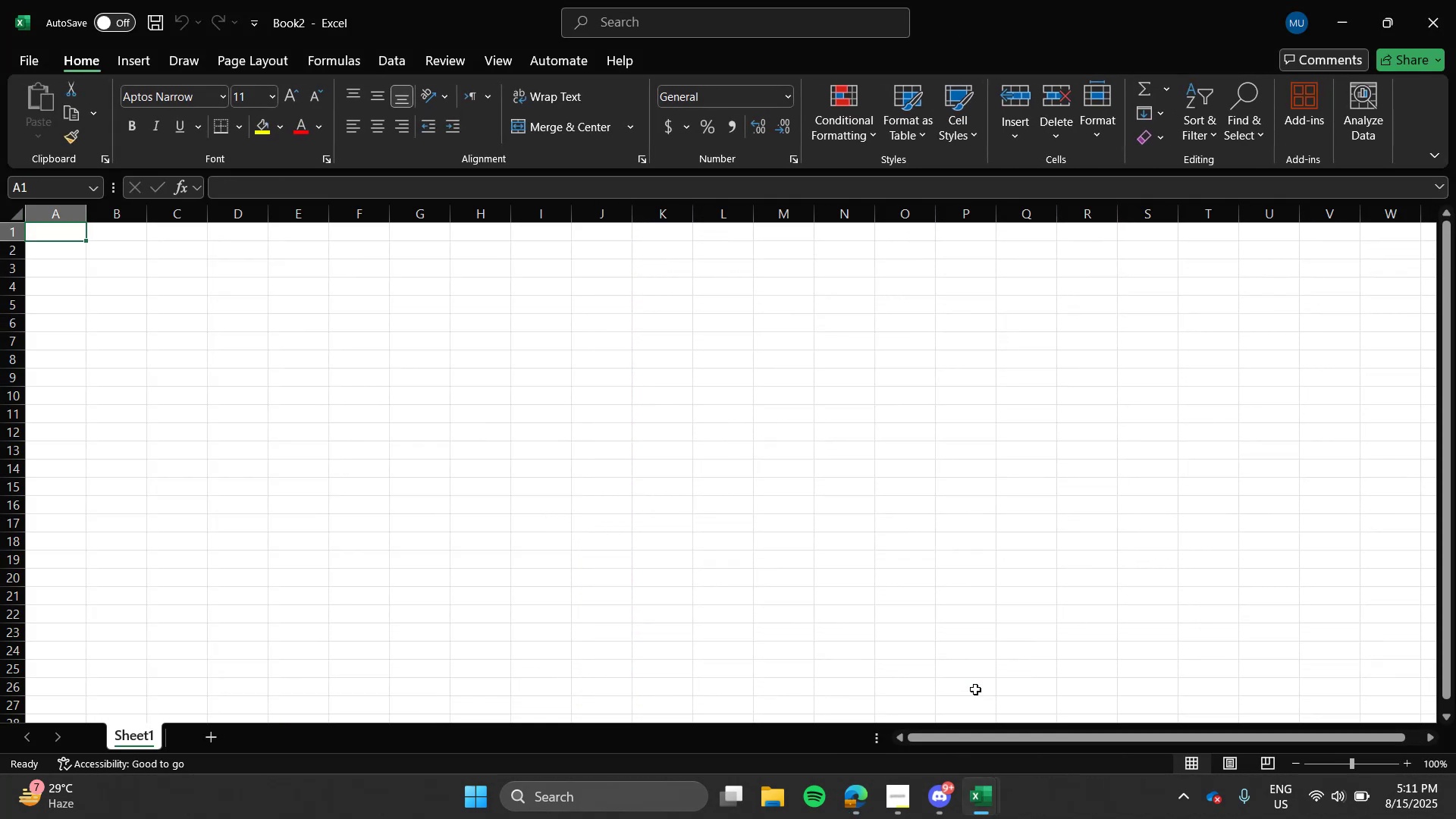 
key(Alt+Tab)
 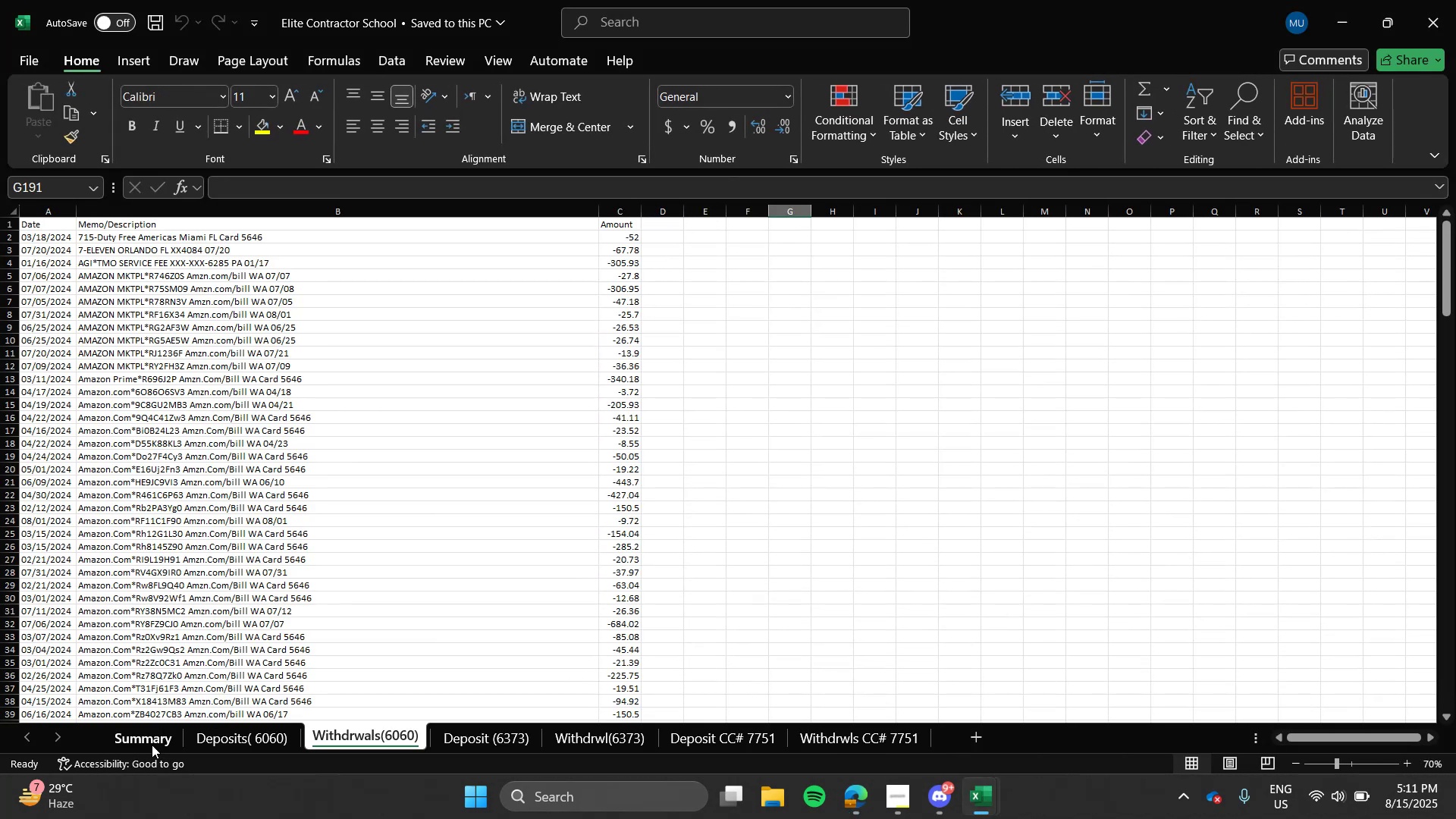 
left_click([152, 746])
 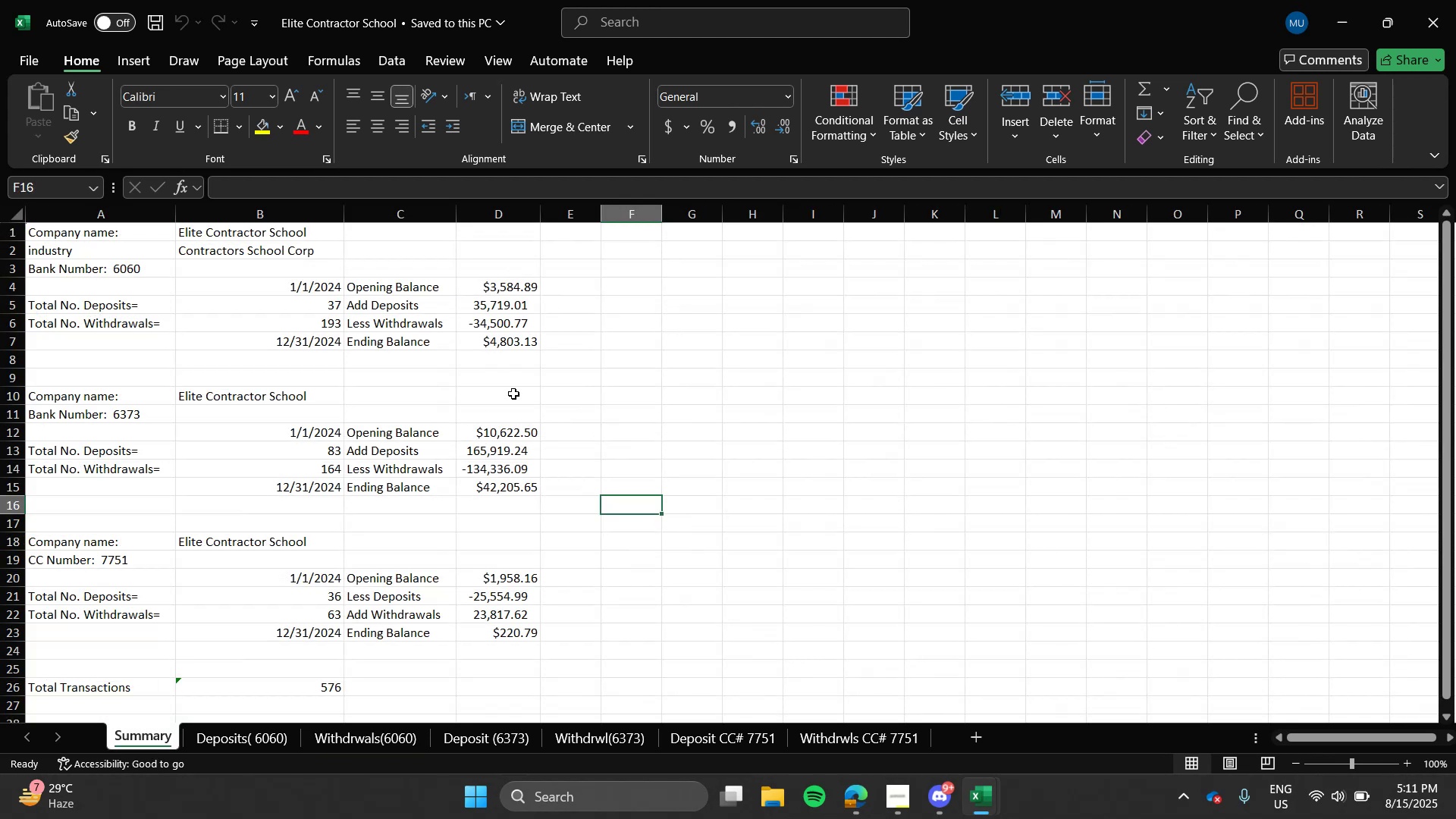 
key(Alt+Tab)
 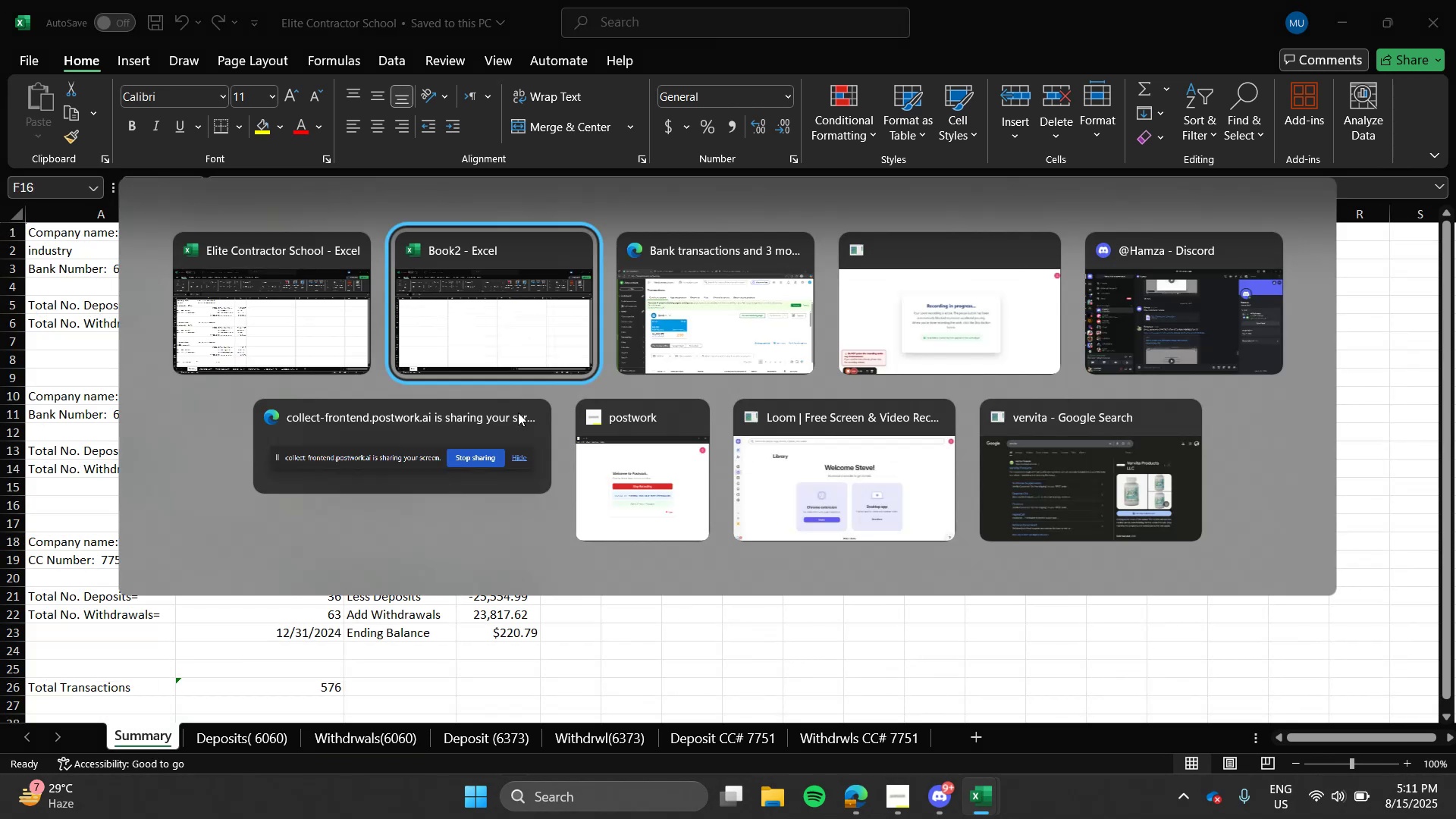 
key(Alt+Tab)
 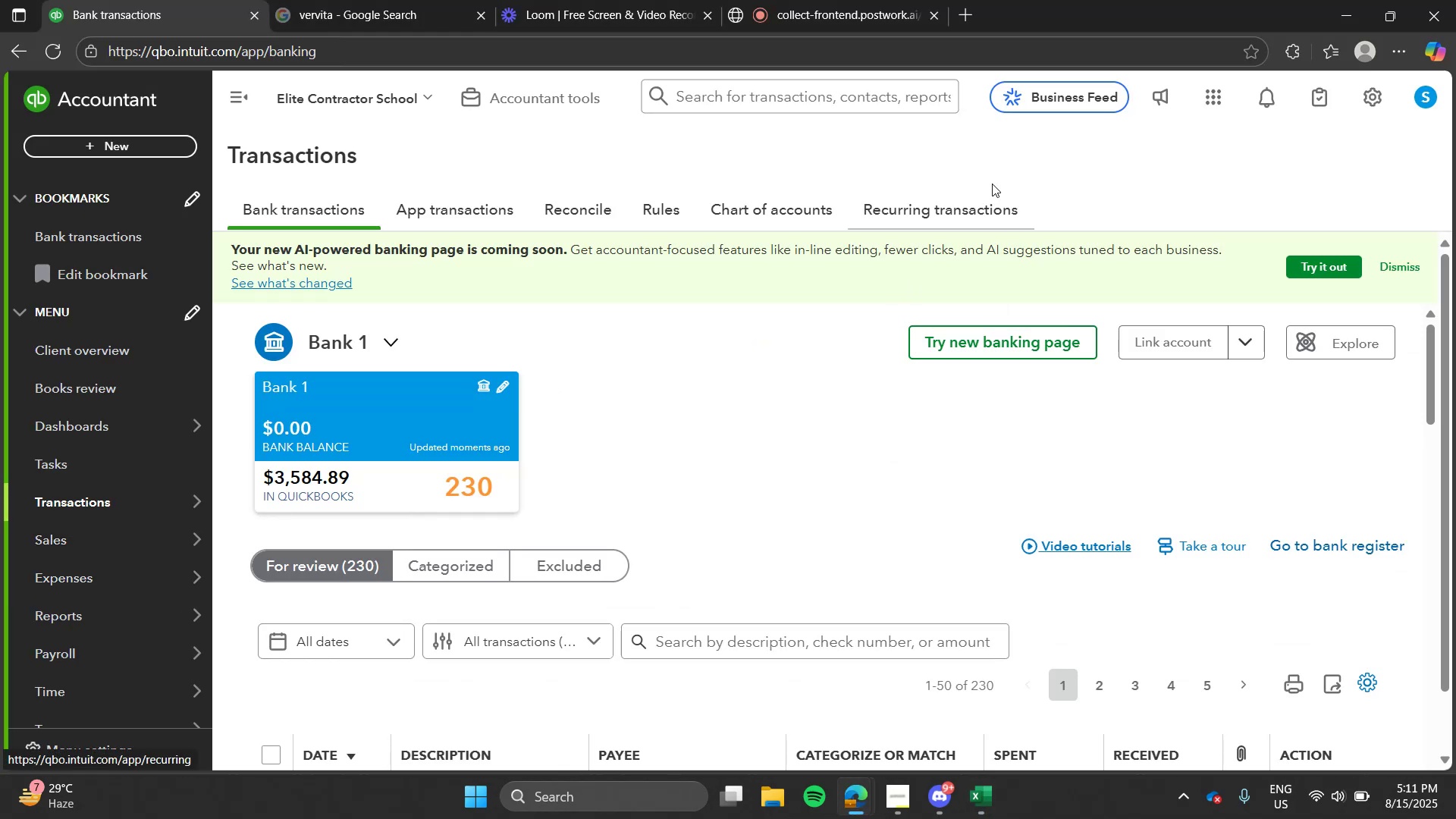 
left_click([779, 221])
 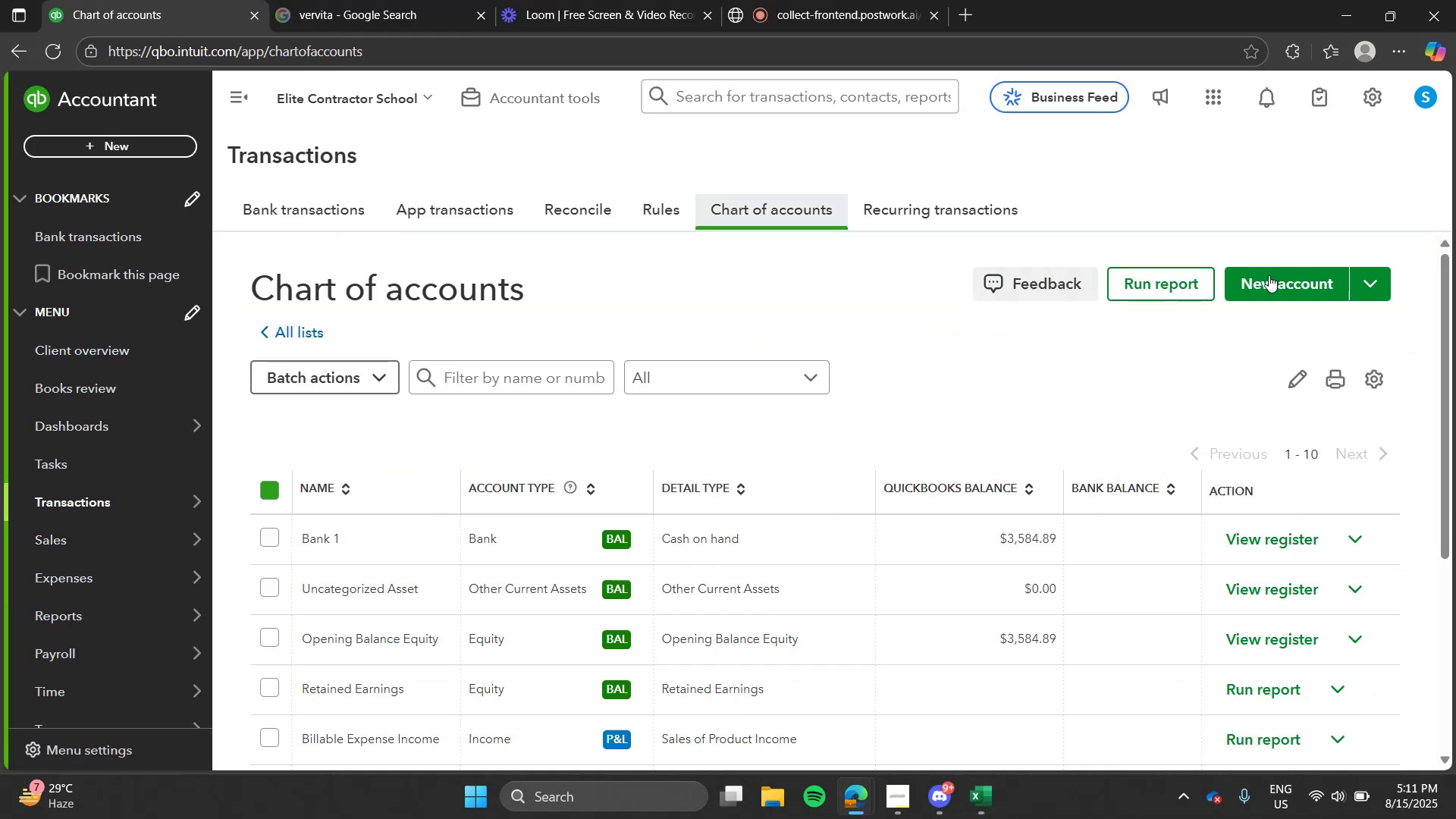 
left_click([1271, 278])
 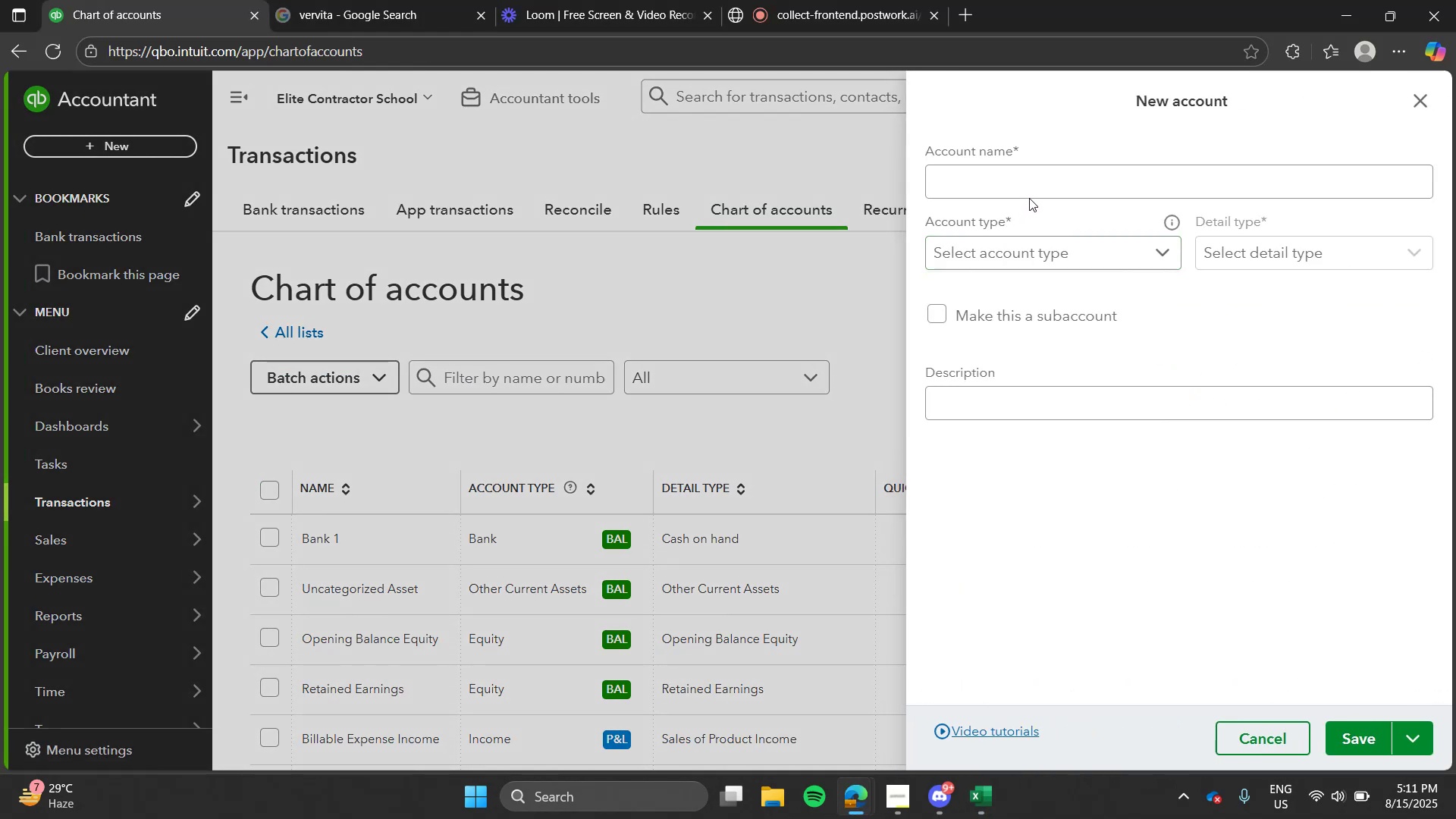 
left_click([1051, 179])
 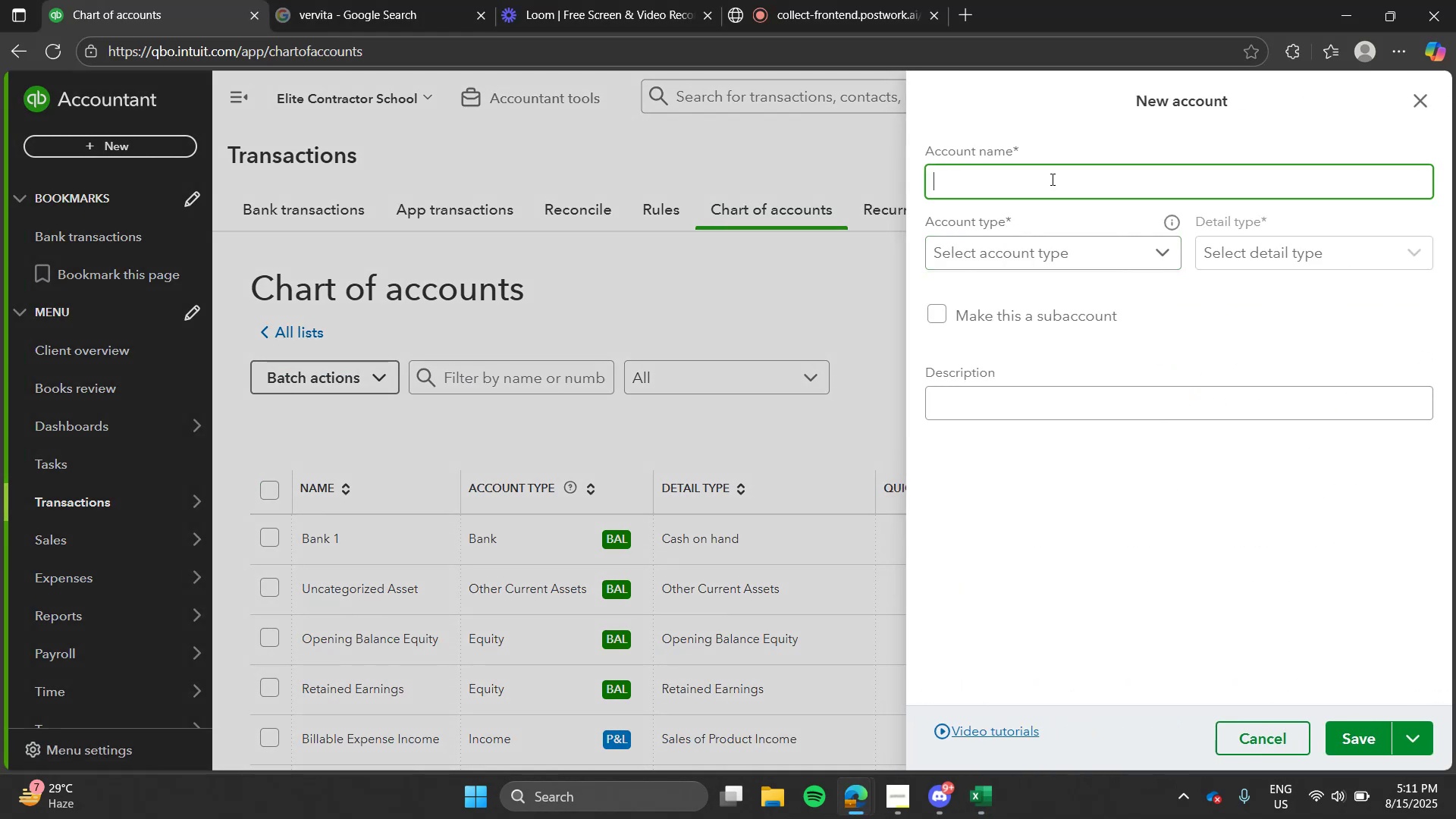 
type(Bank 2)
 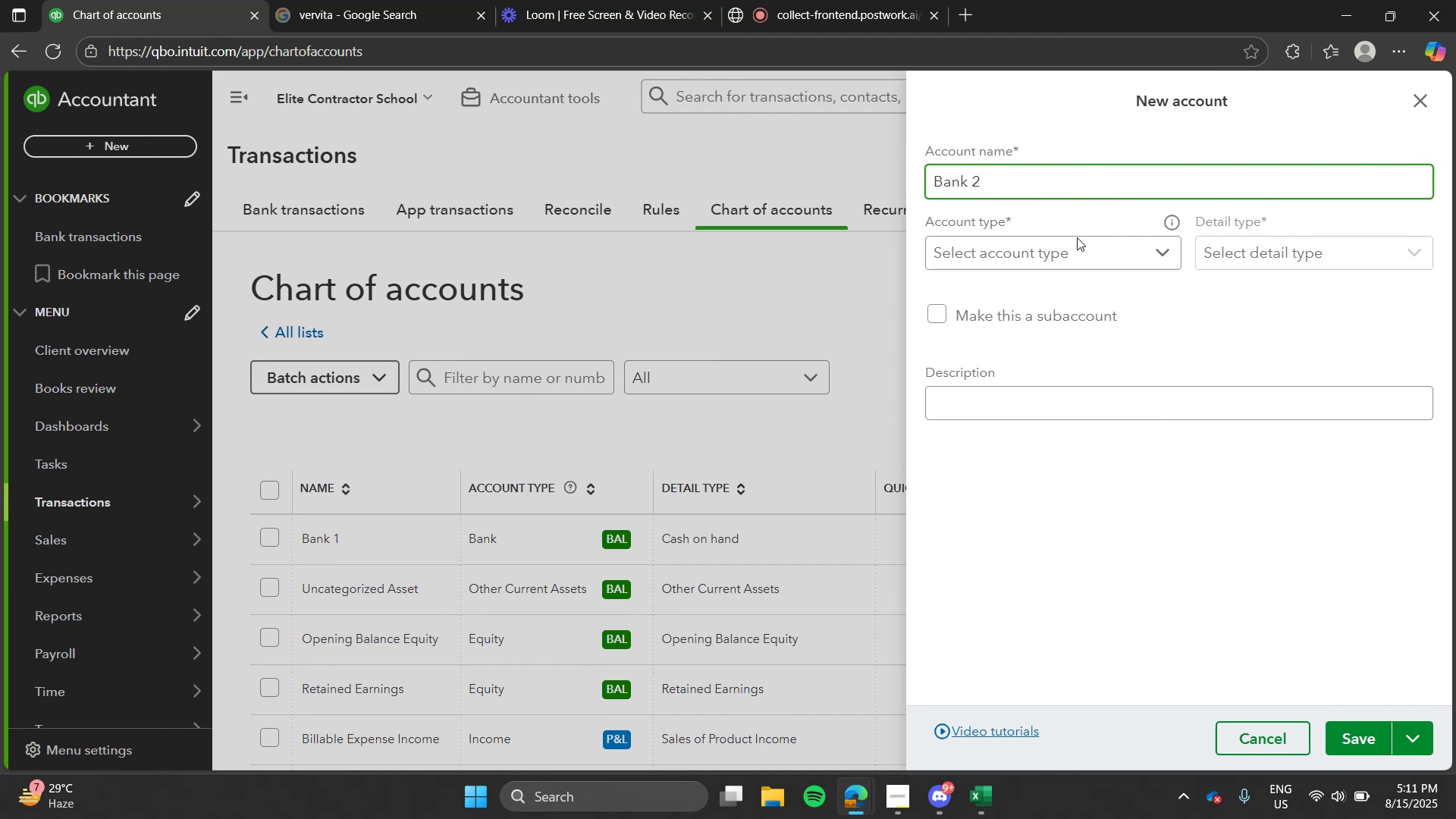 
left_click([1085, 255])
 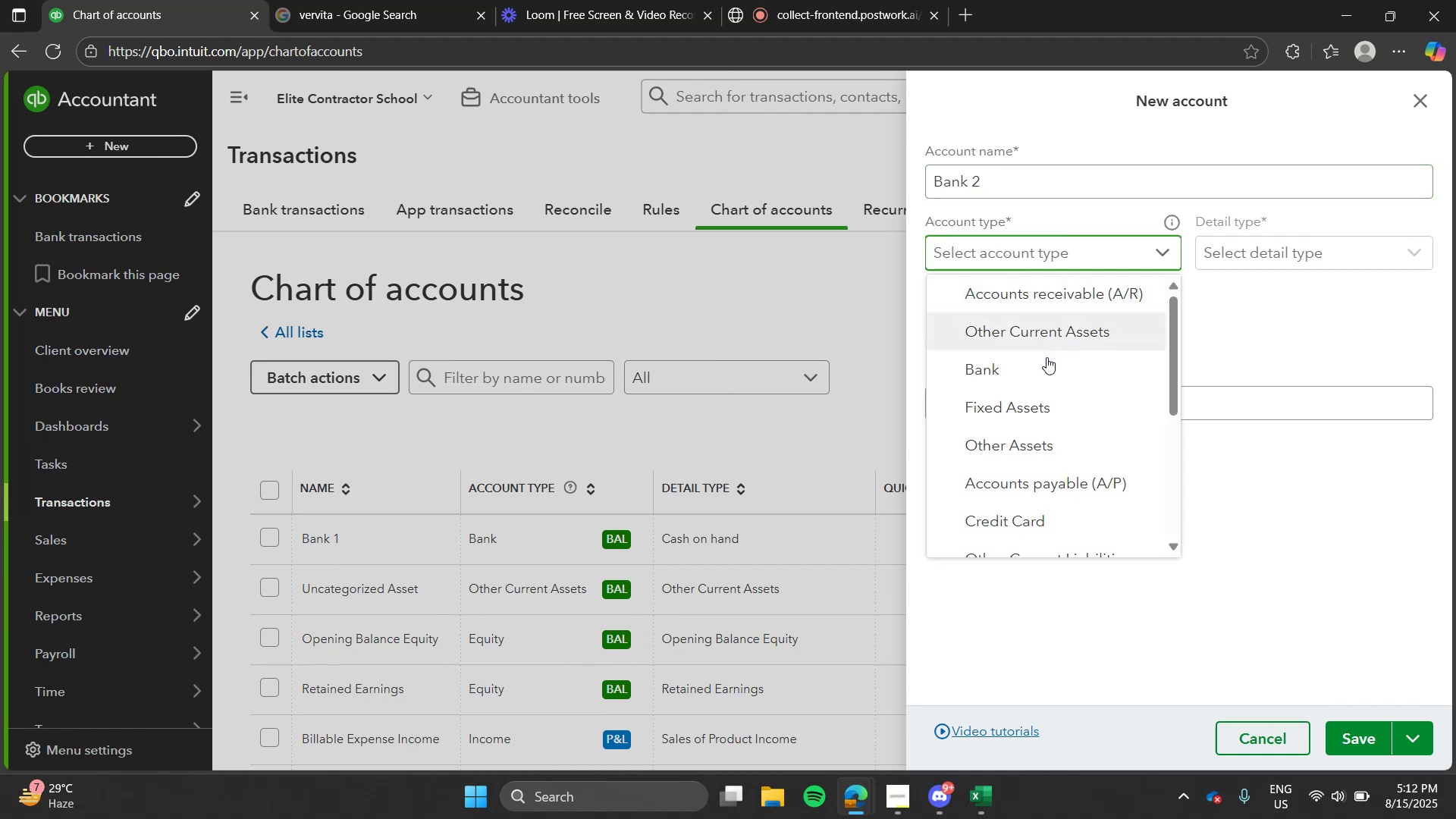 
left_click([1046, 360])
 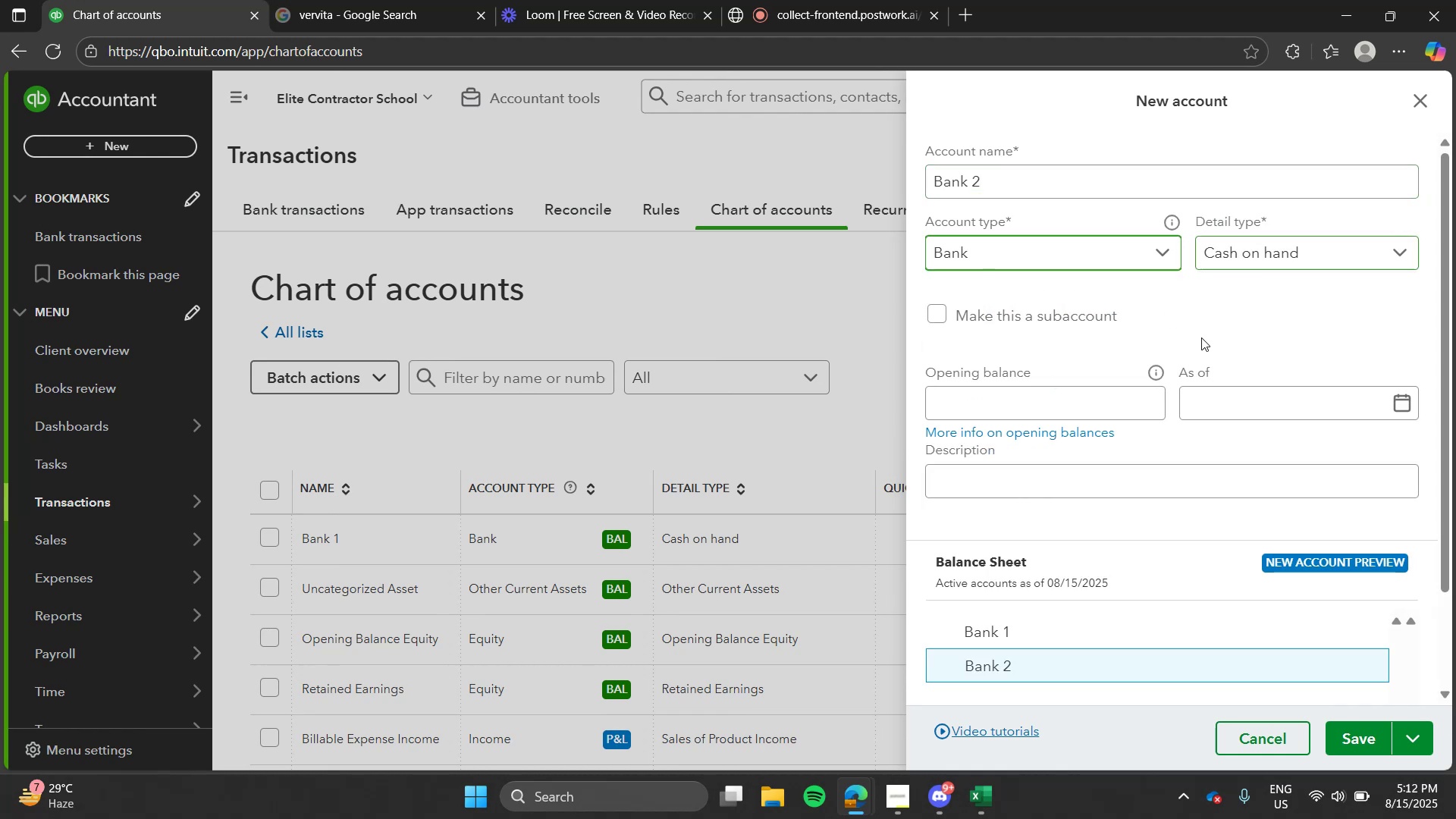 
key(Alt+AltLeft)
 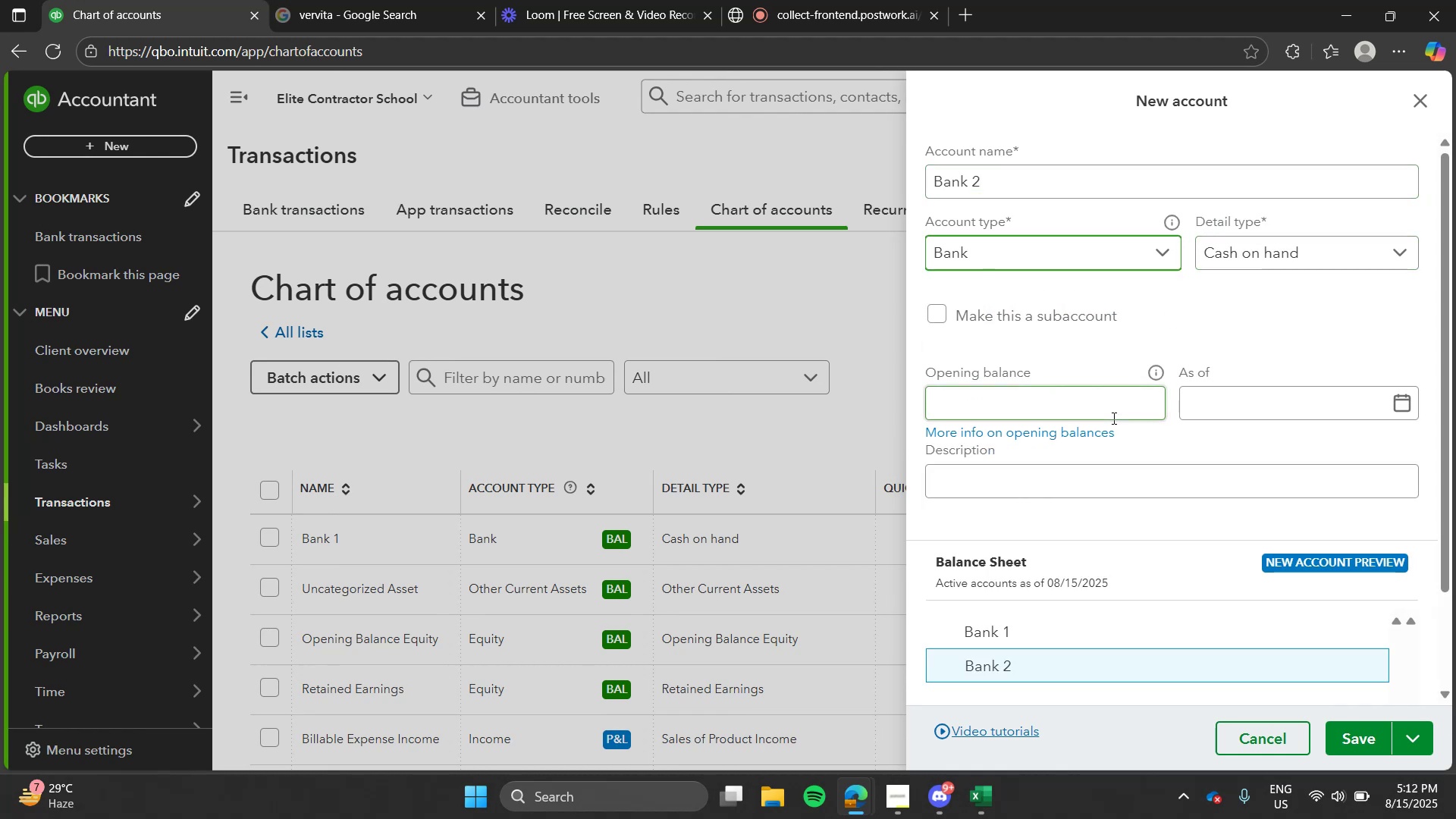 
key(Alt+Tab)
 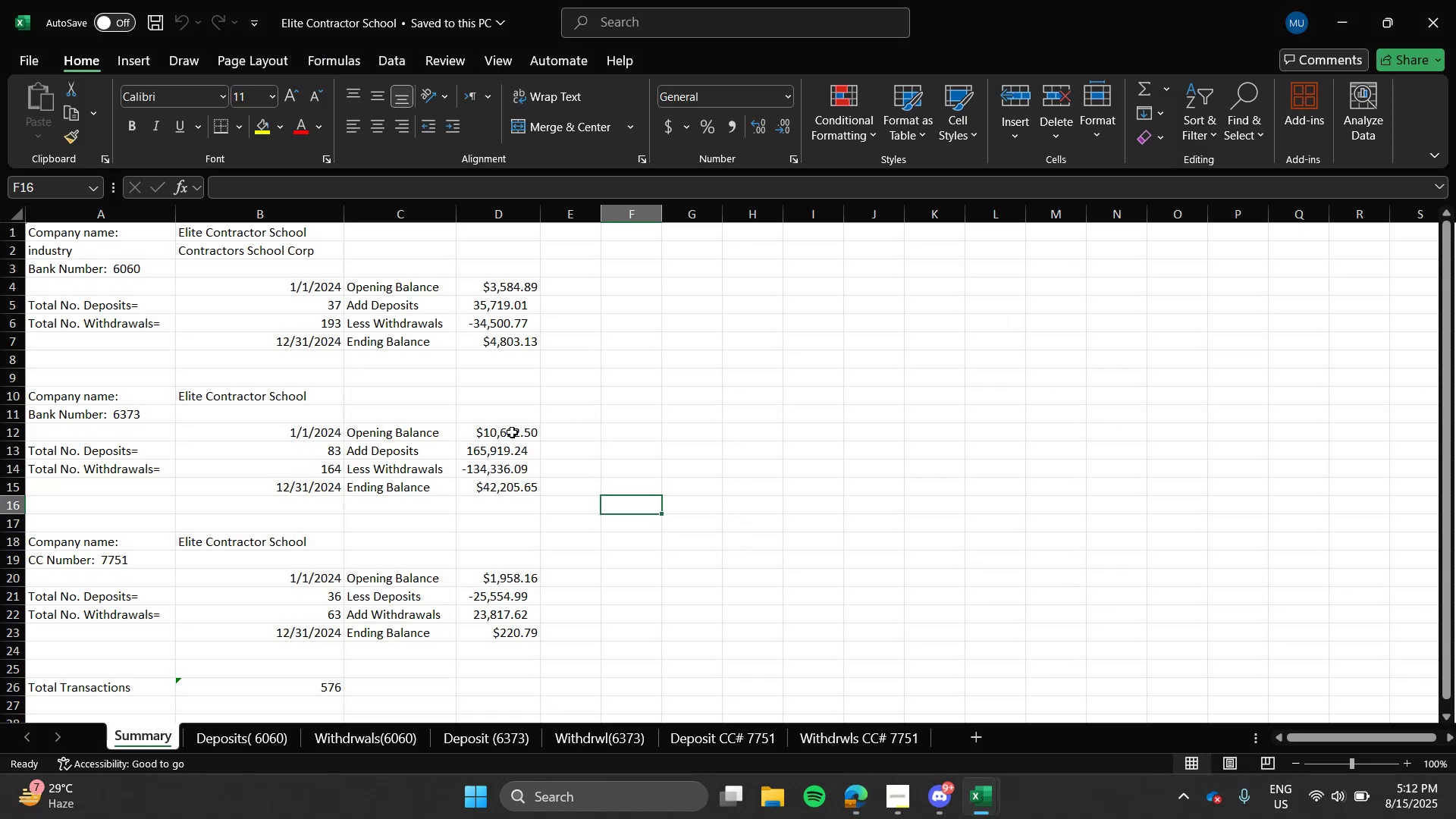 
left_click([512, 431])
 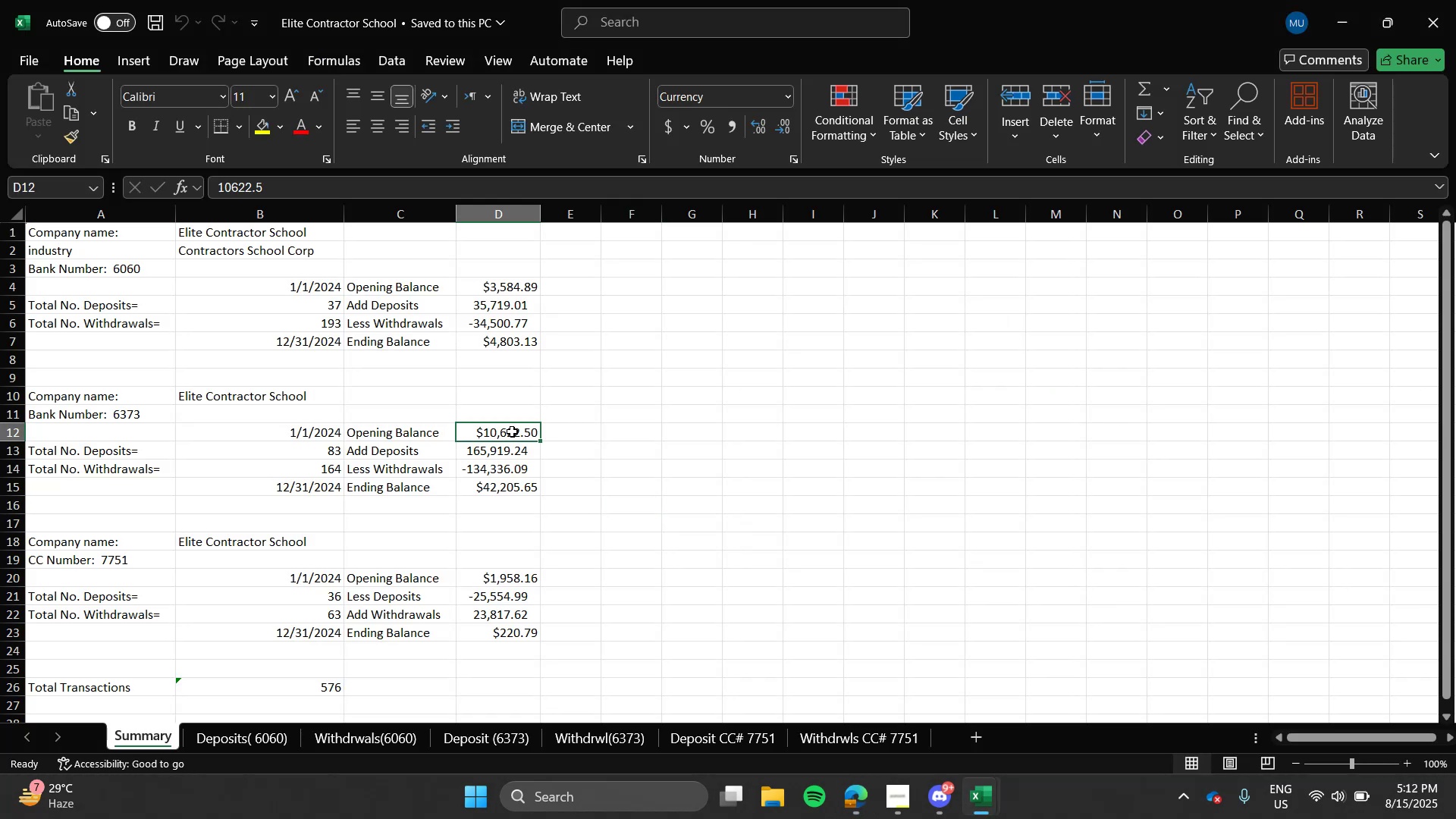 
key(Control+C)
 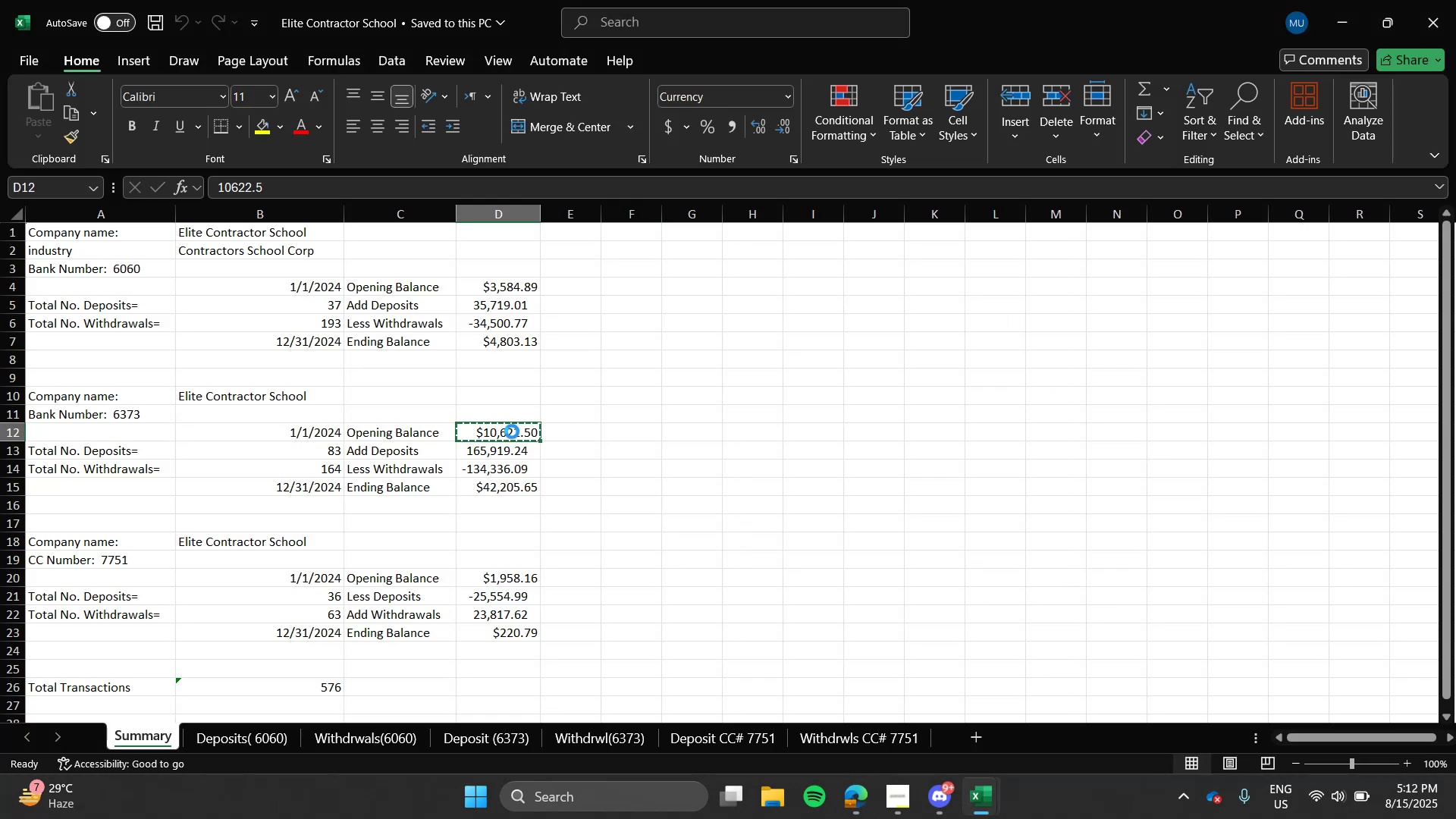 
key(Alt+AltLeft)
 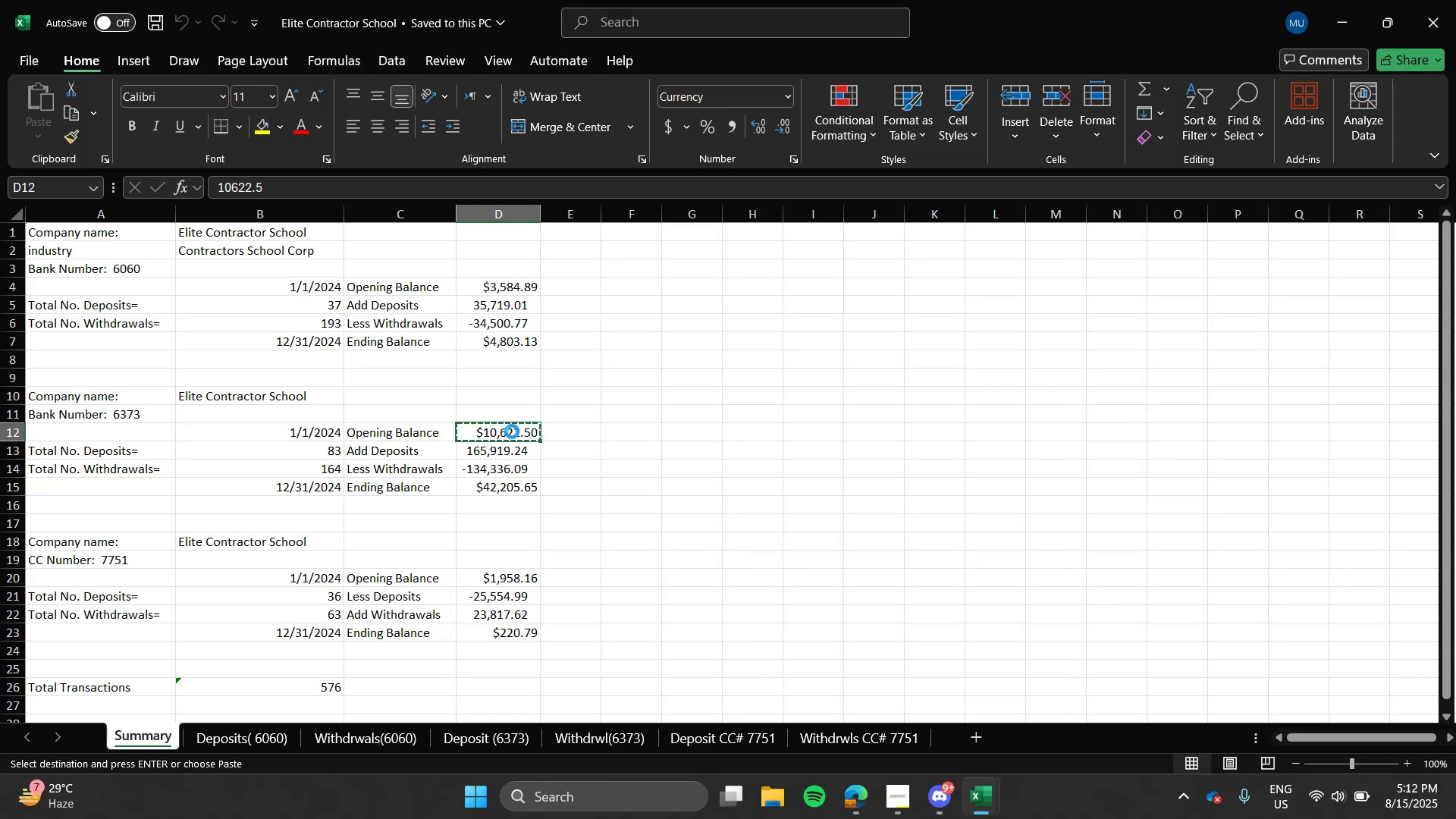 
key(Alt+Tab)
 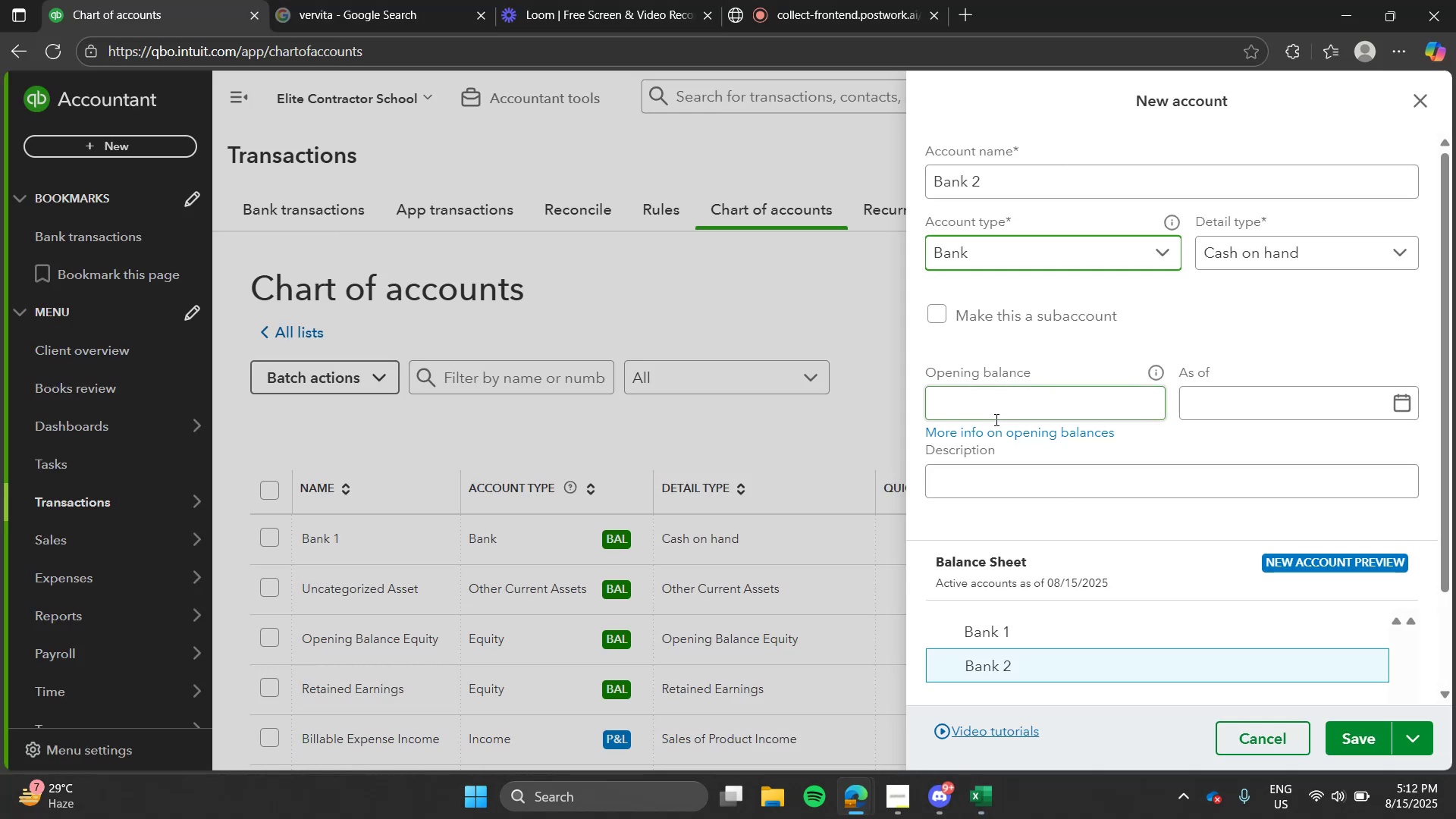 
key(Control+ControlLeft)
 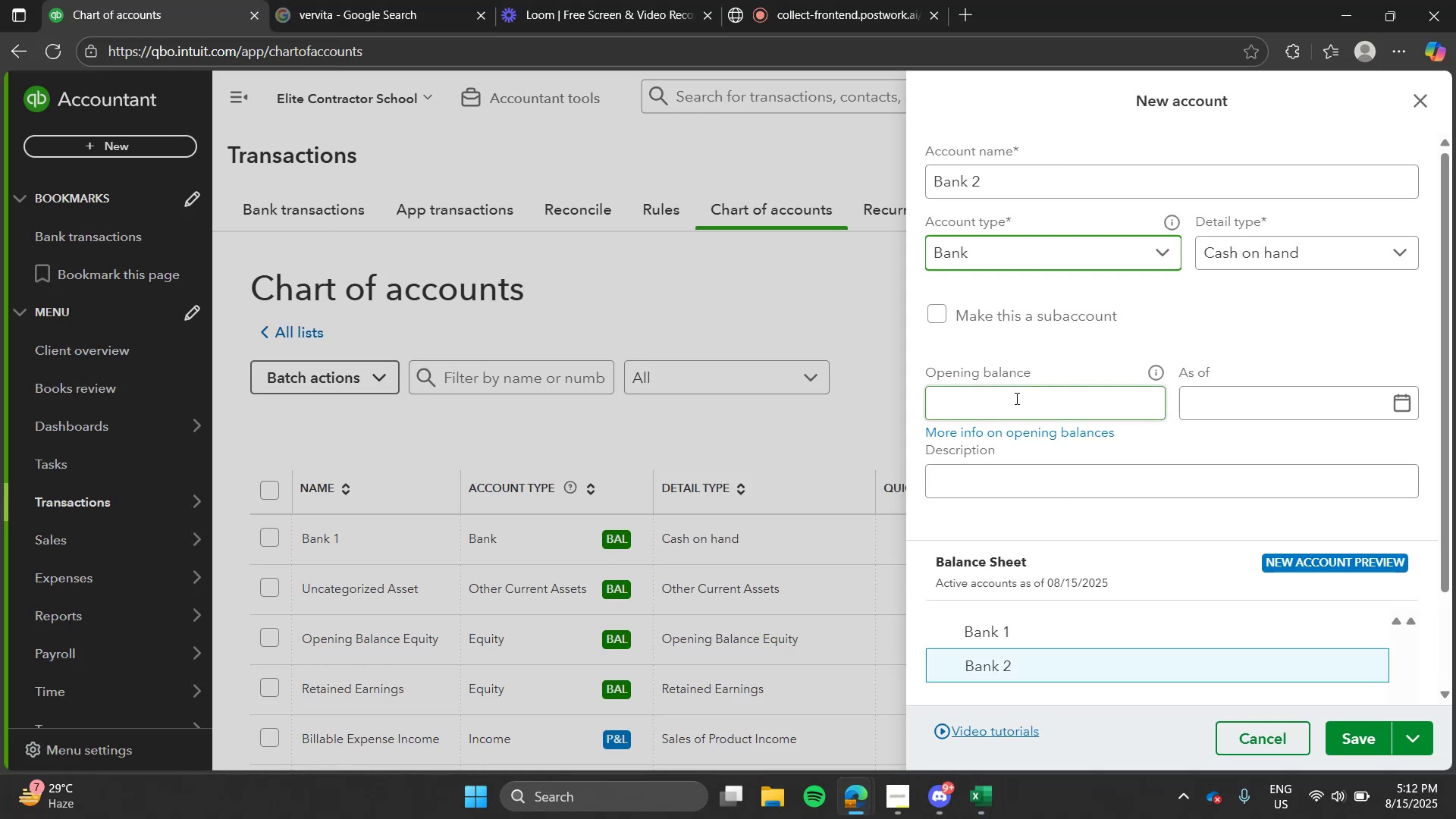 
left_click([1015, 398])
 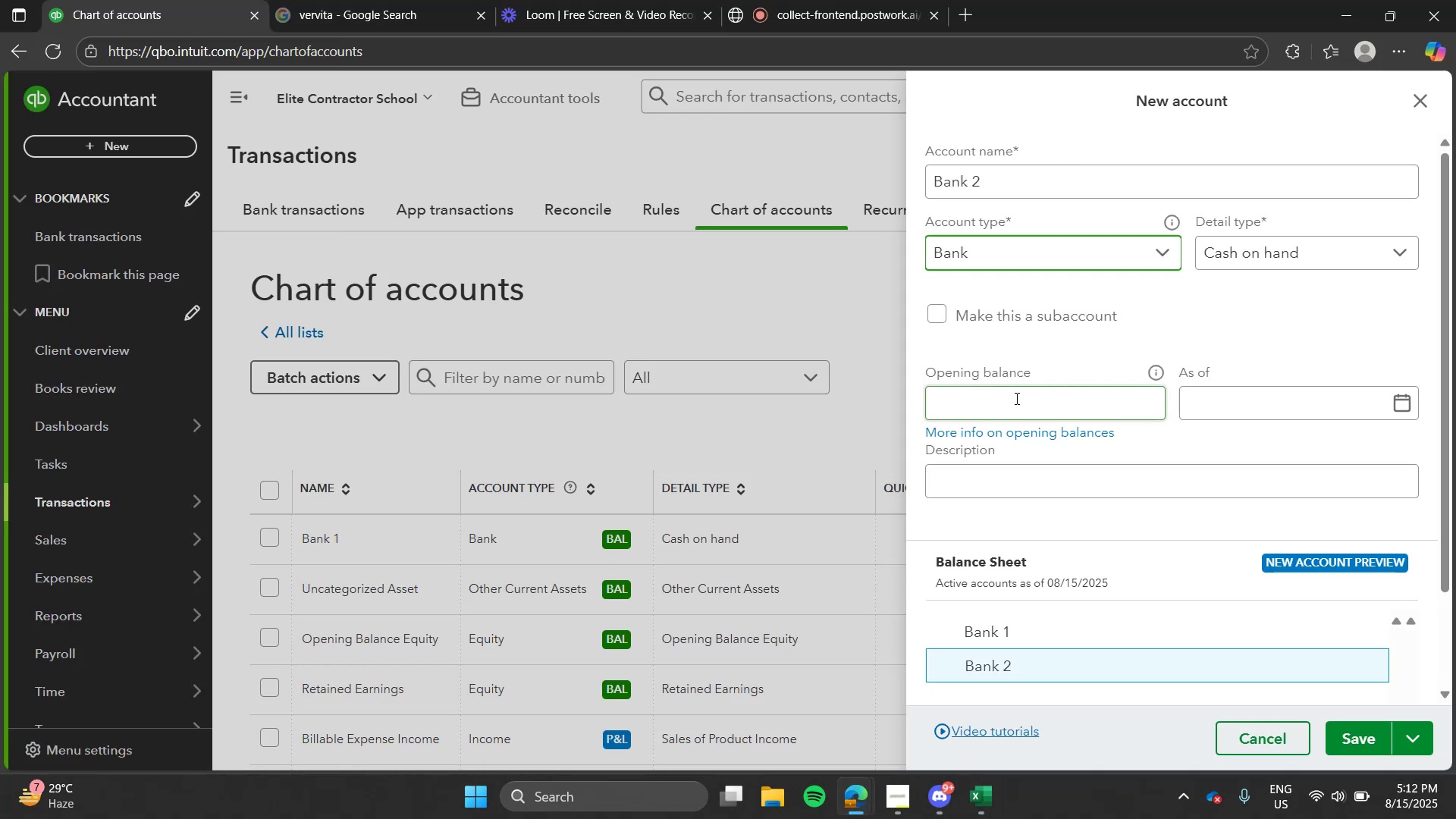 
key(Control+V)
 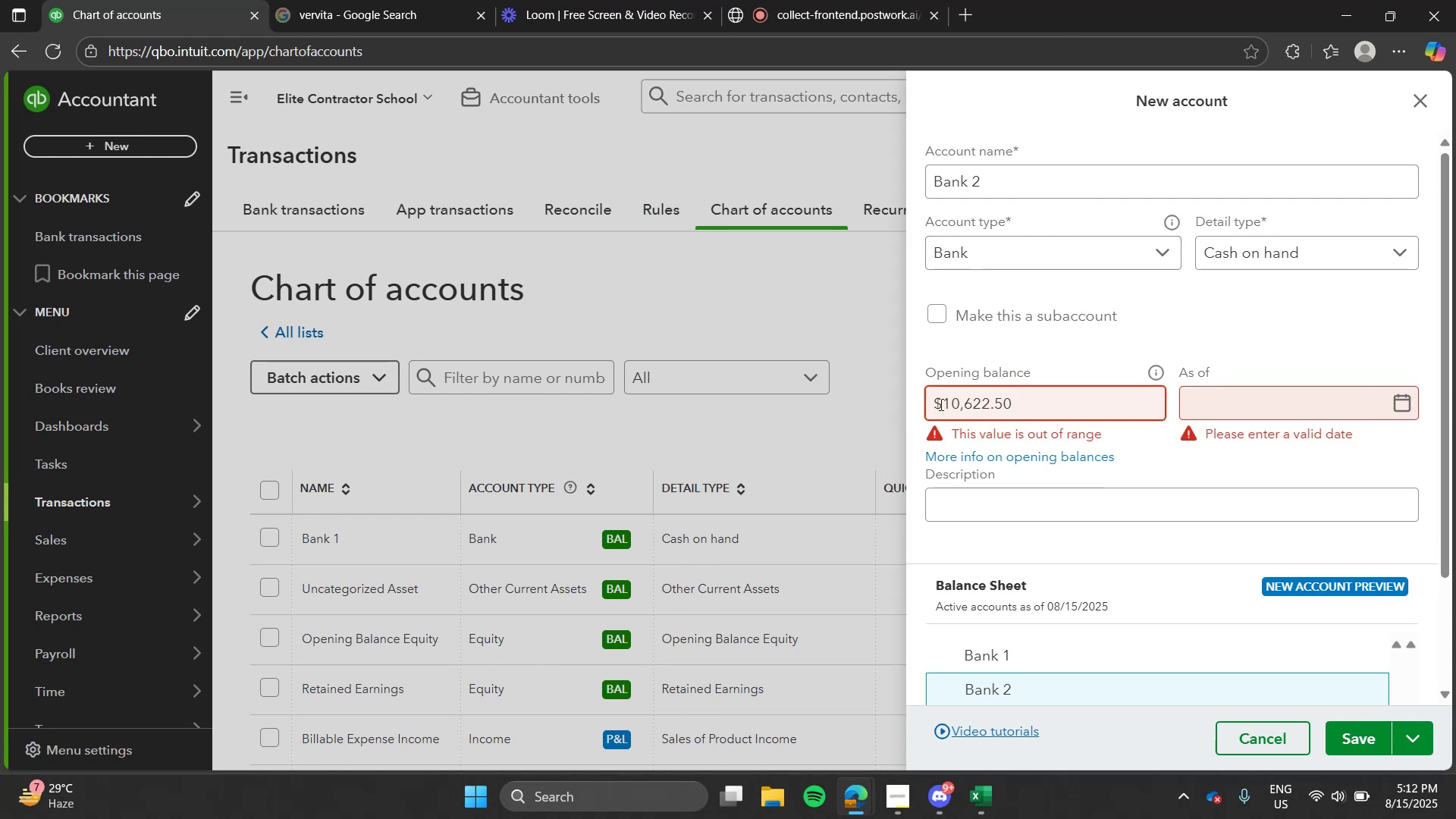 
key(Backspace)
 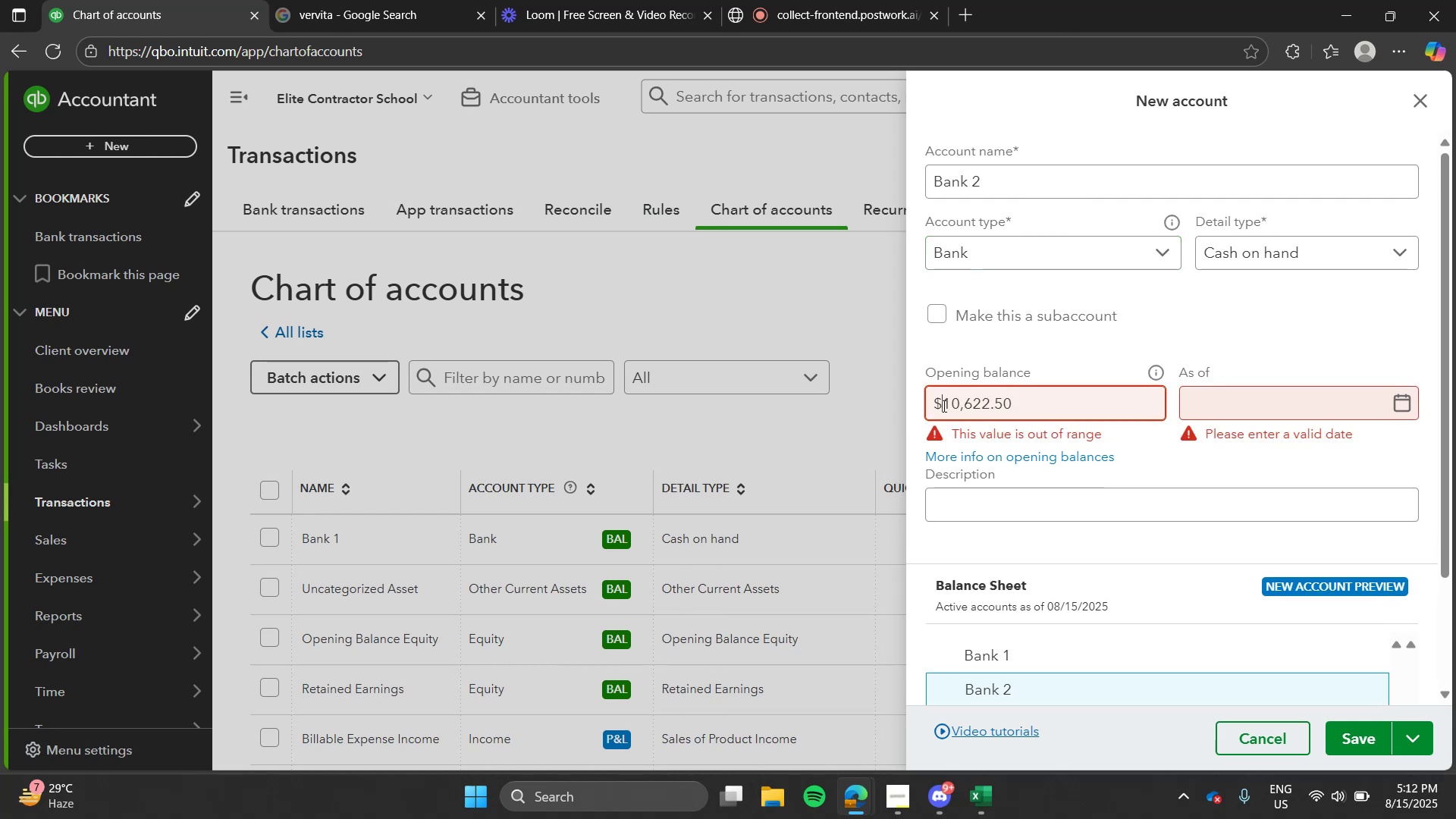 
left_click([943, 406])
 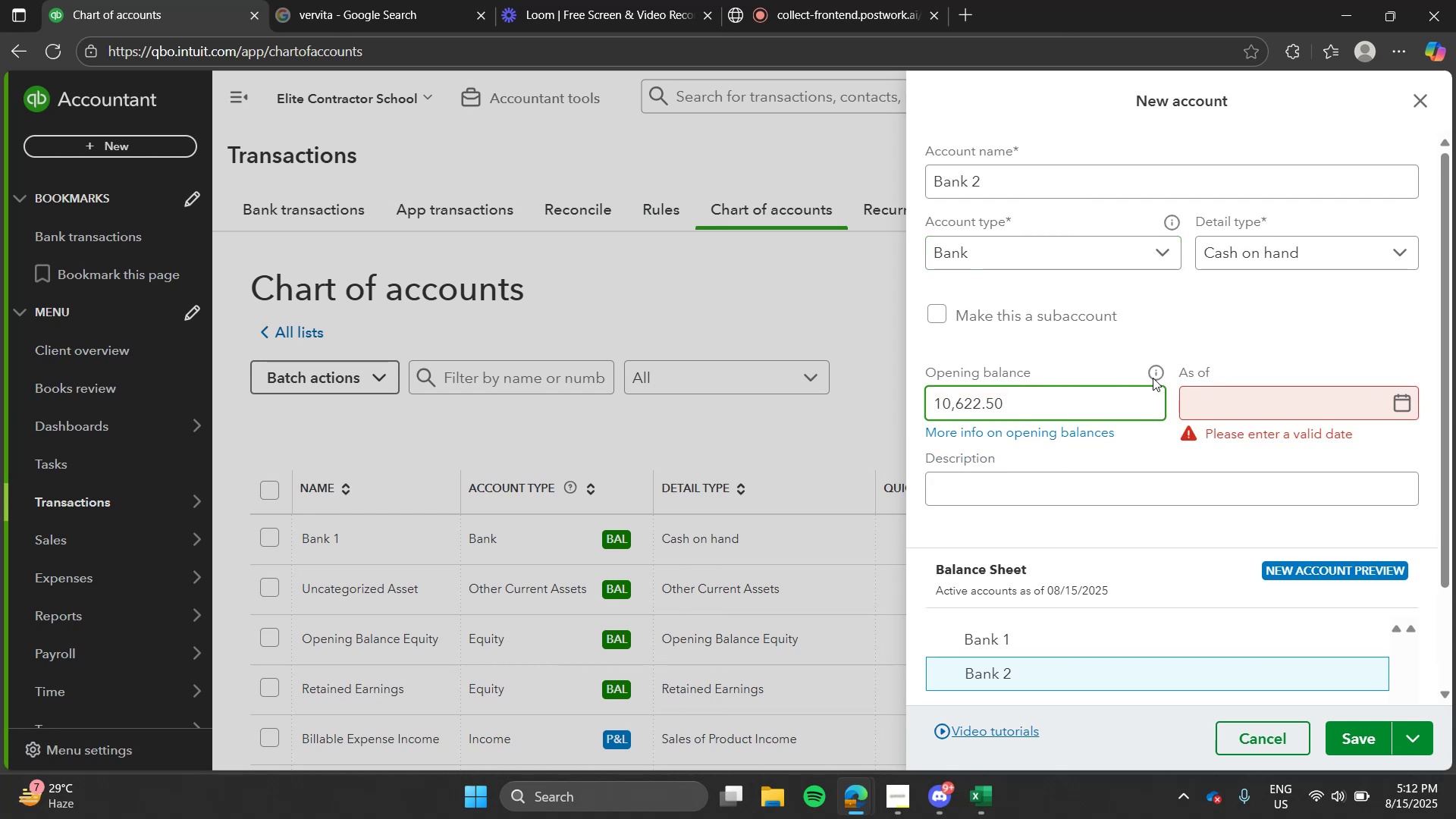 
key(Alt+AltLeft)
 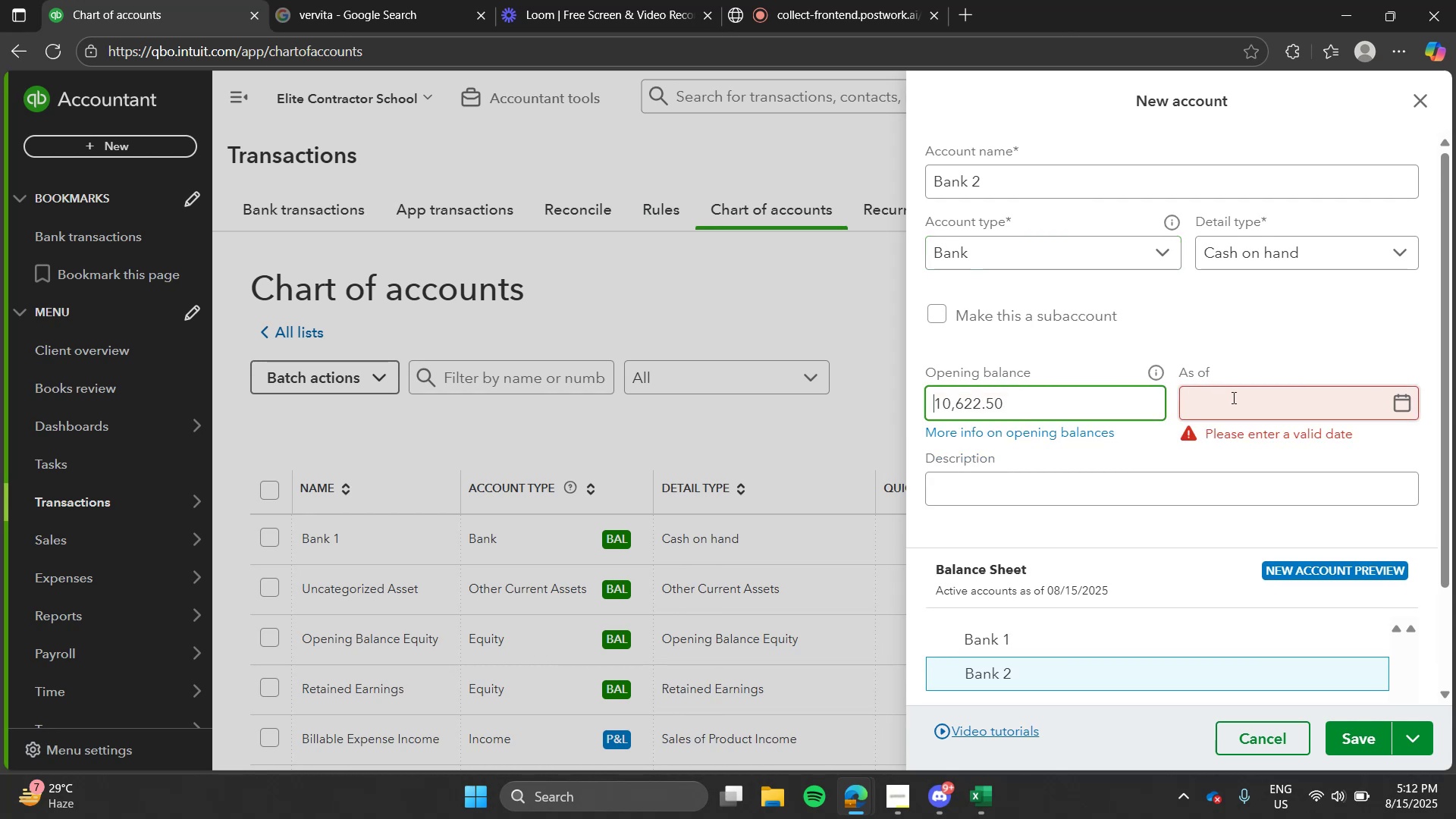 
key(Alt+Tab)
 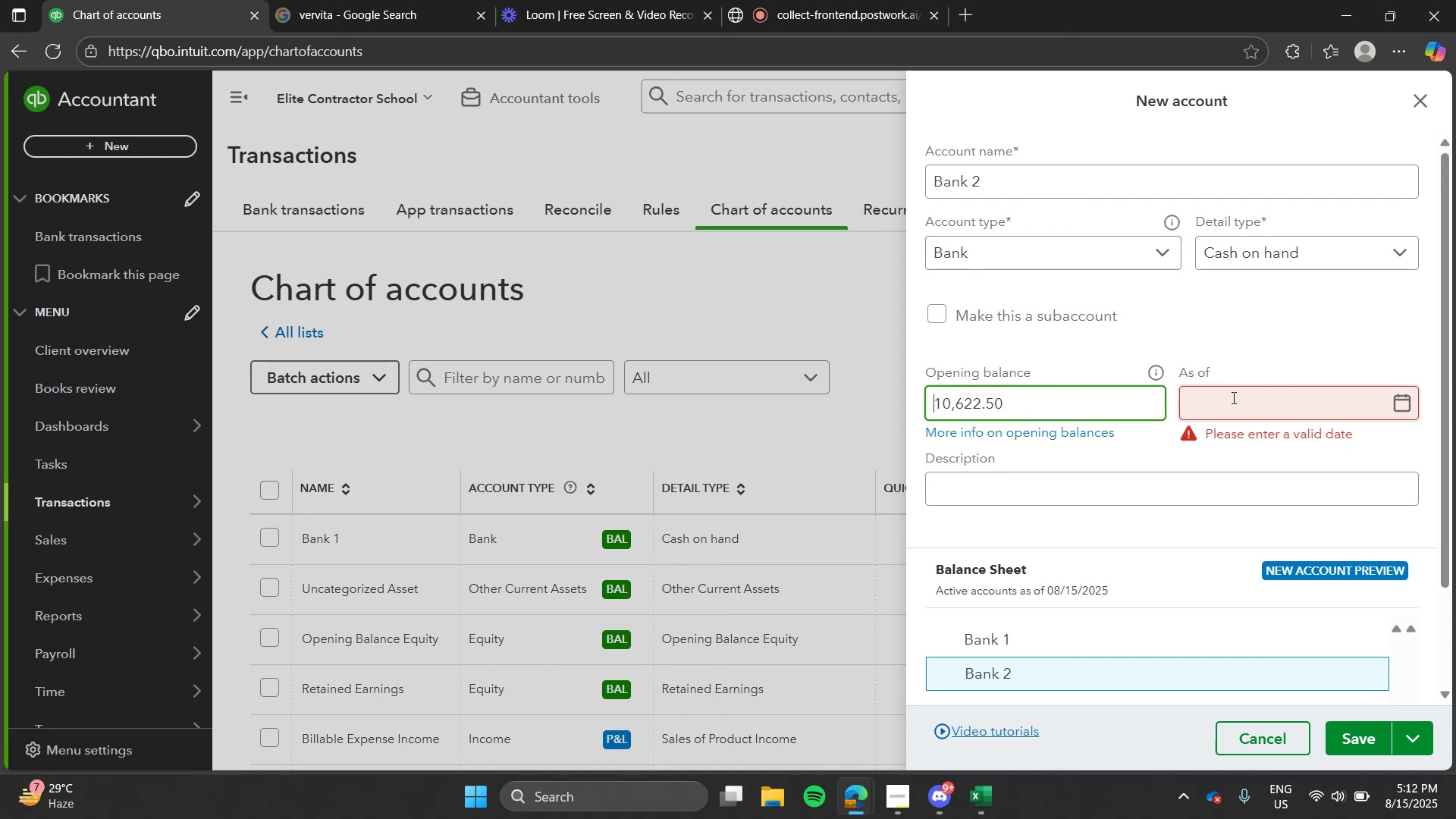 
left_click([1232, 397])
 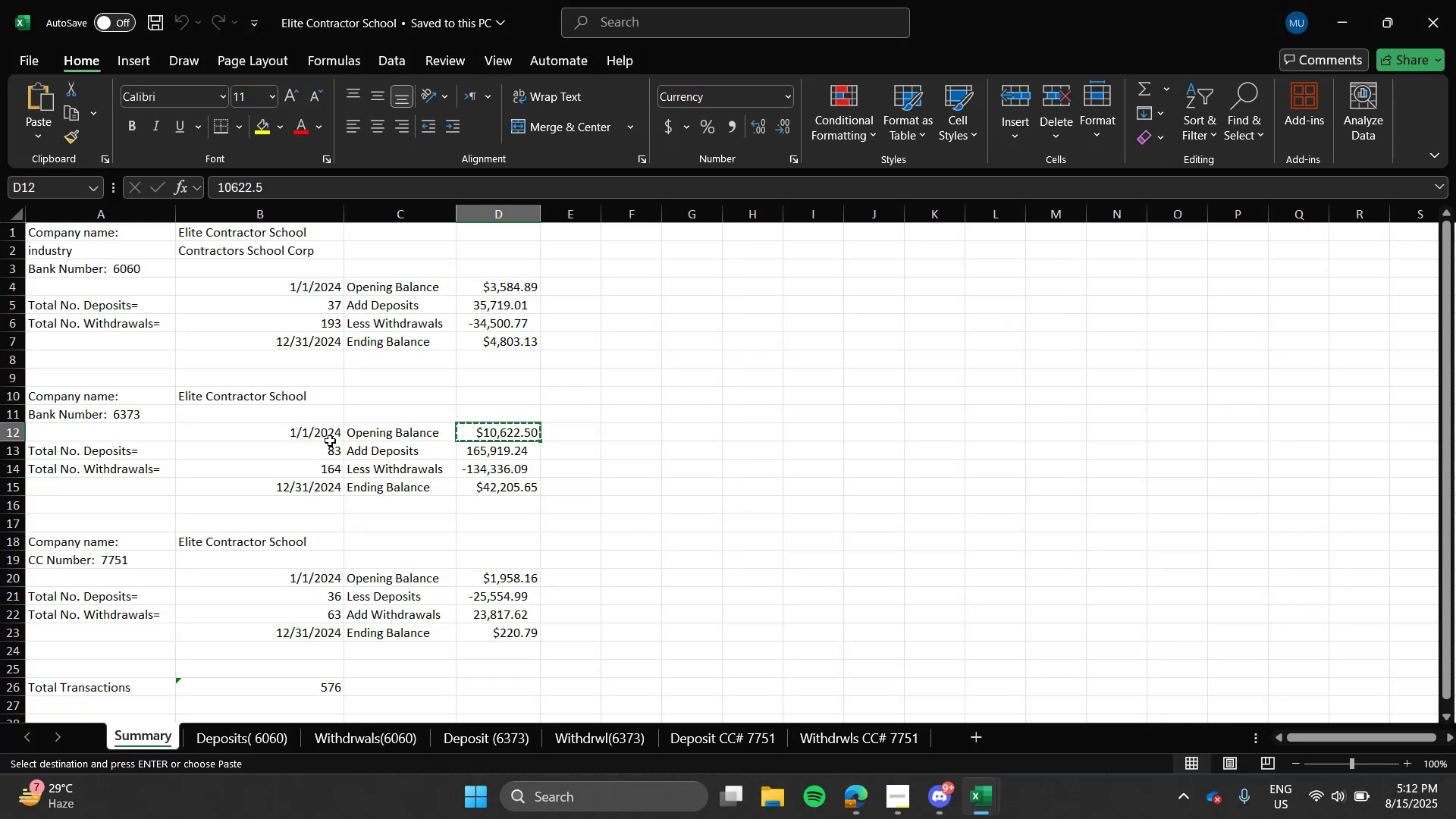 
key(Control+ControlLeft)
 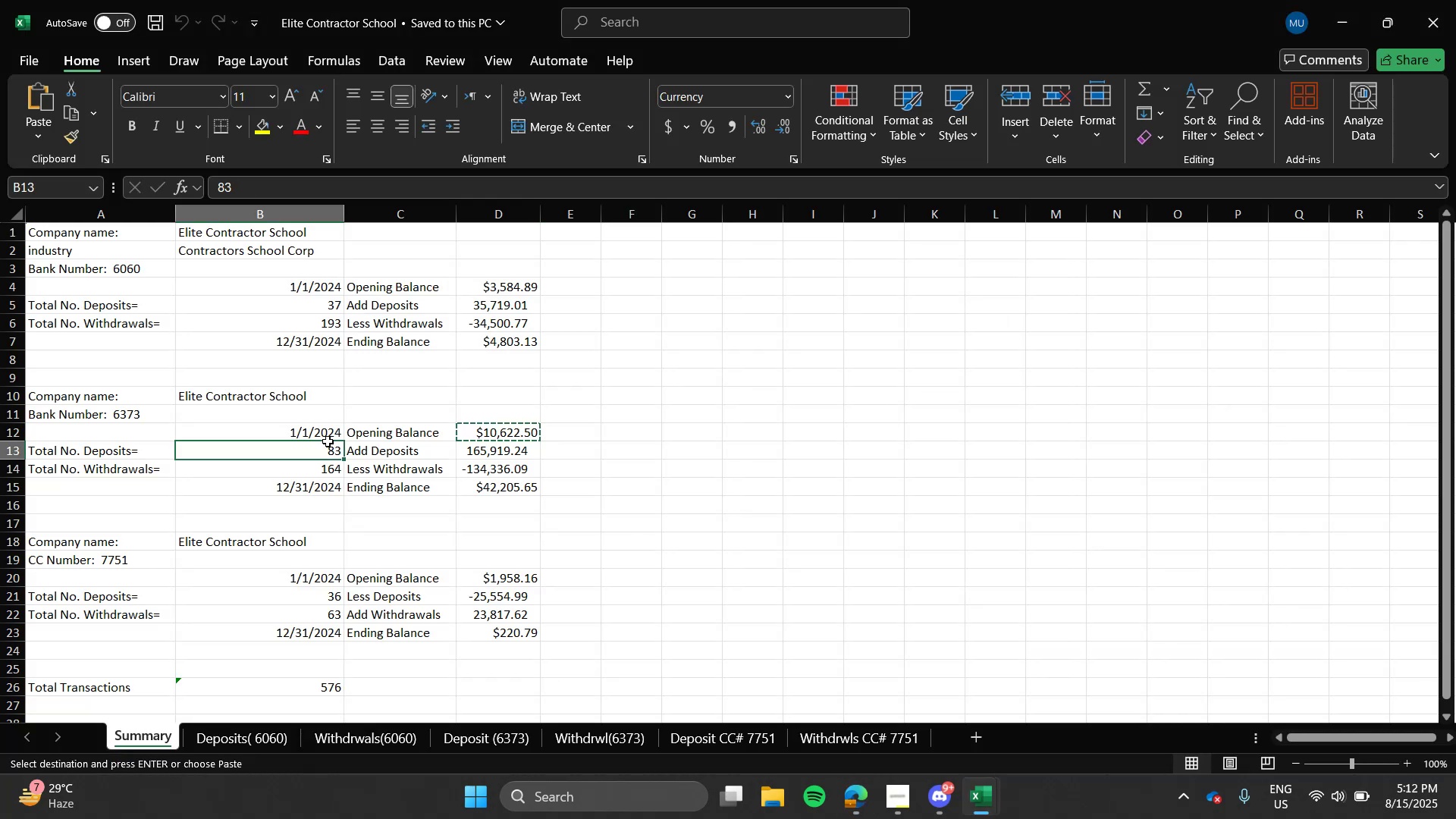 
left_click([328, 441])
 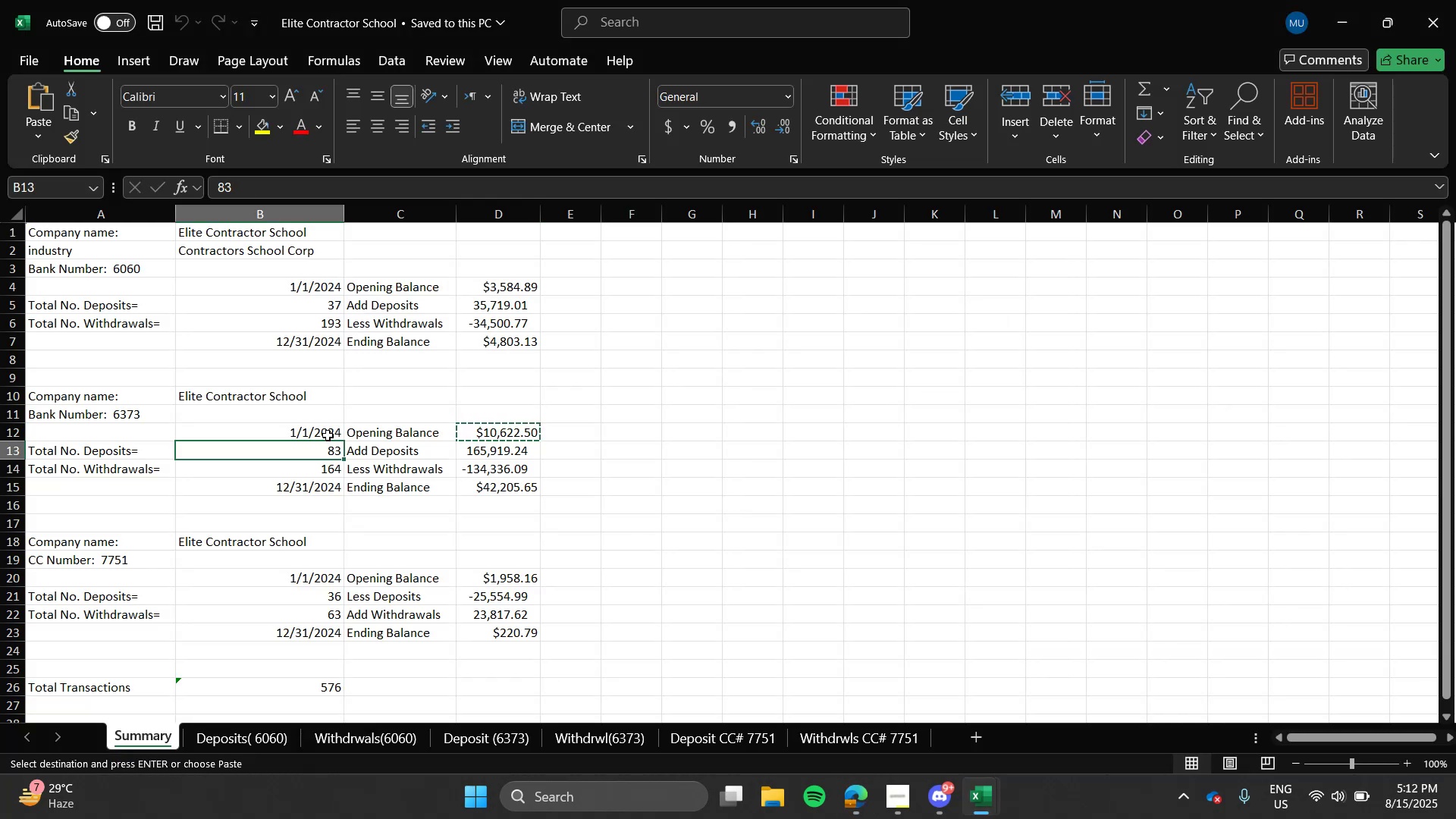 
left_click([328, 435])
 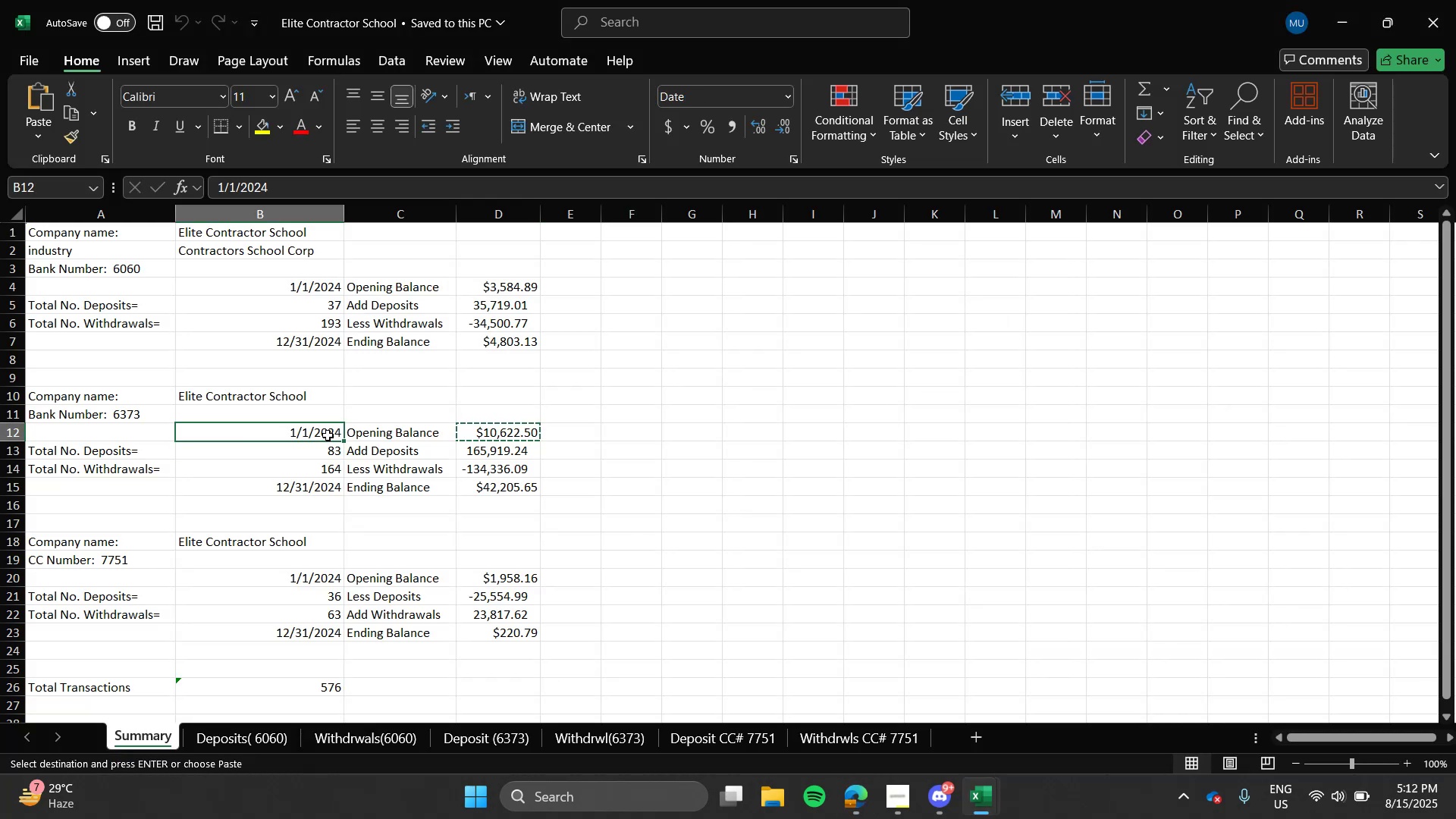 
key(Control+C)
 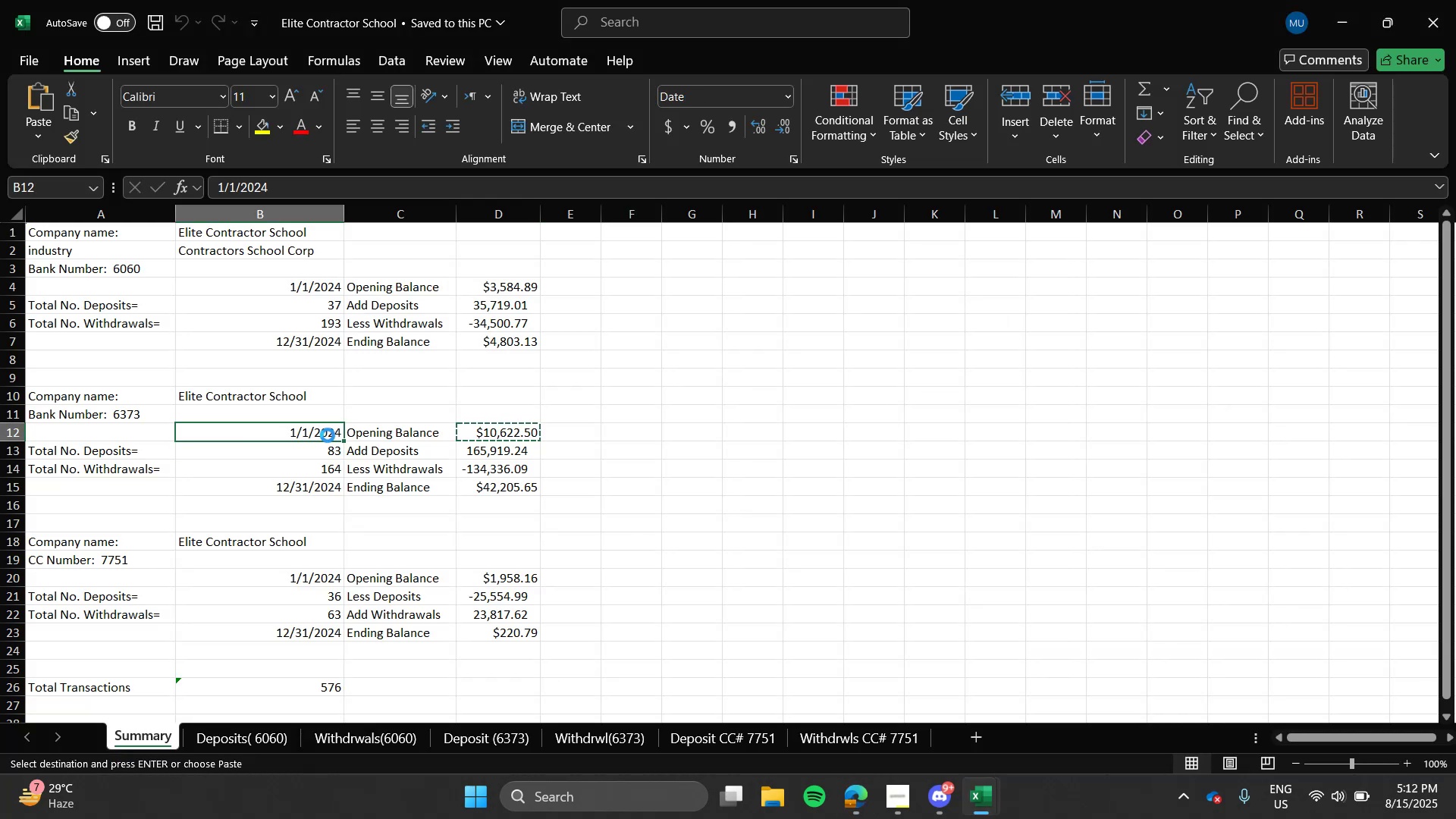 
key(Alt+AltLeft)
 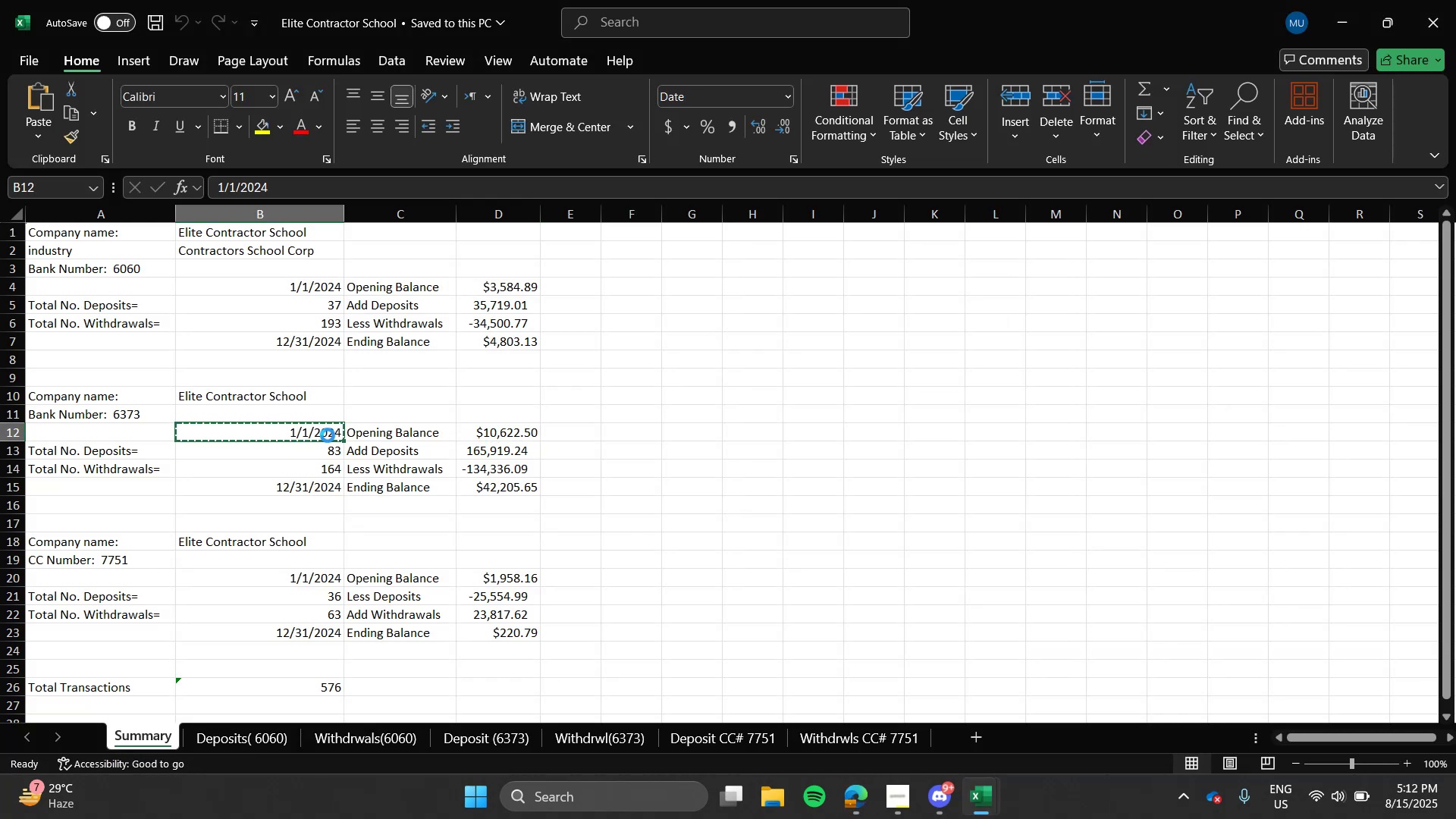 
key(Alt+Tab)
 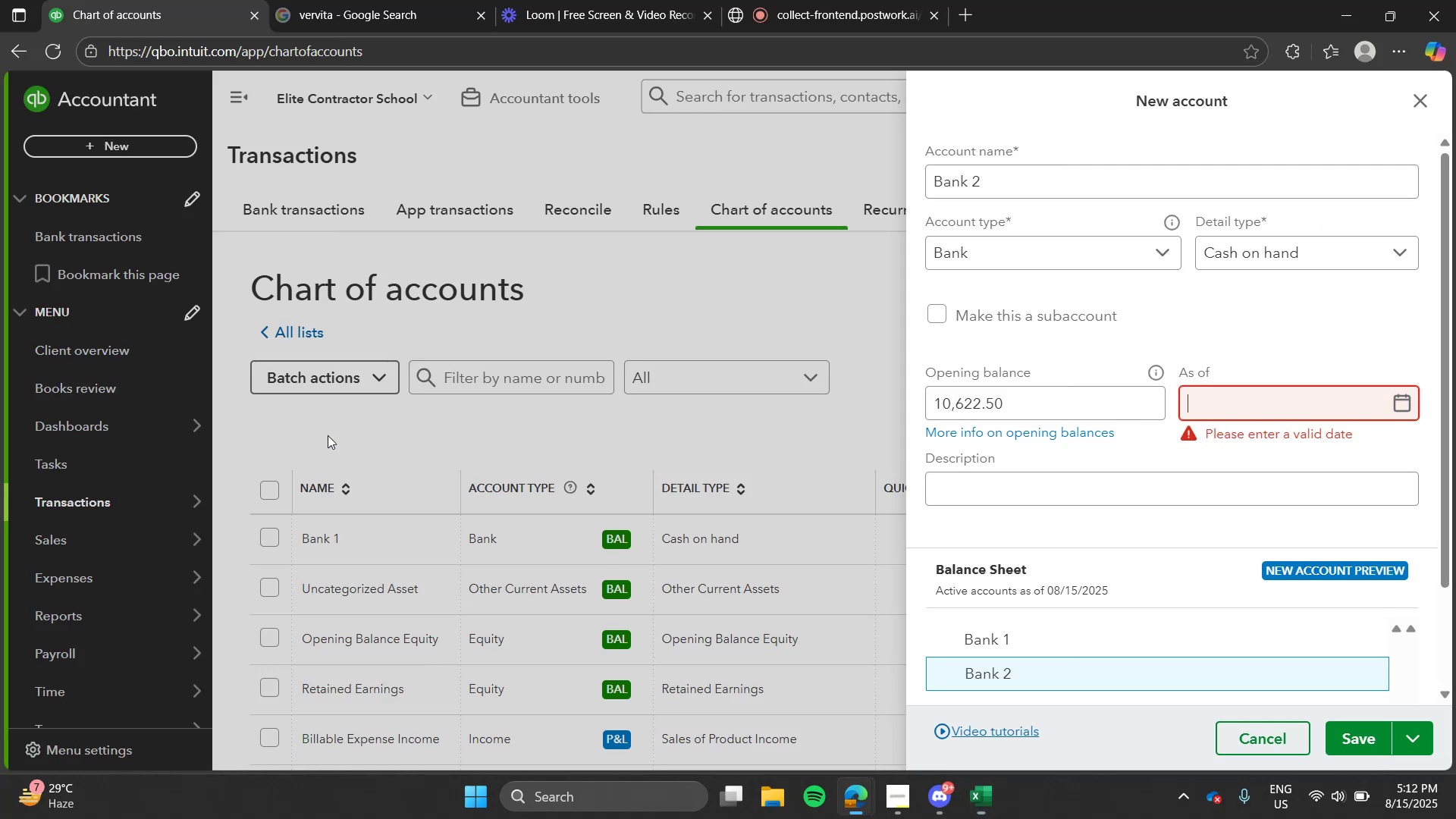 
key(Control+ControlLeft)
 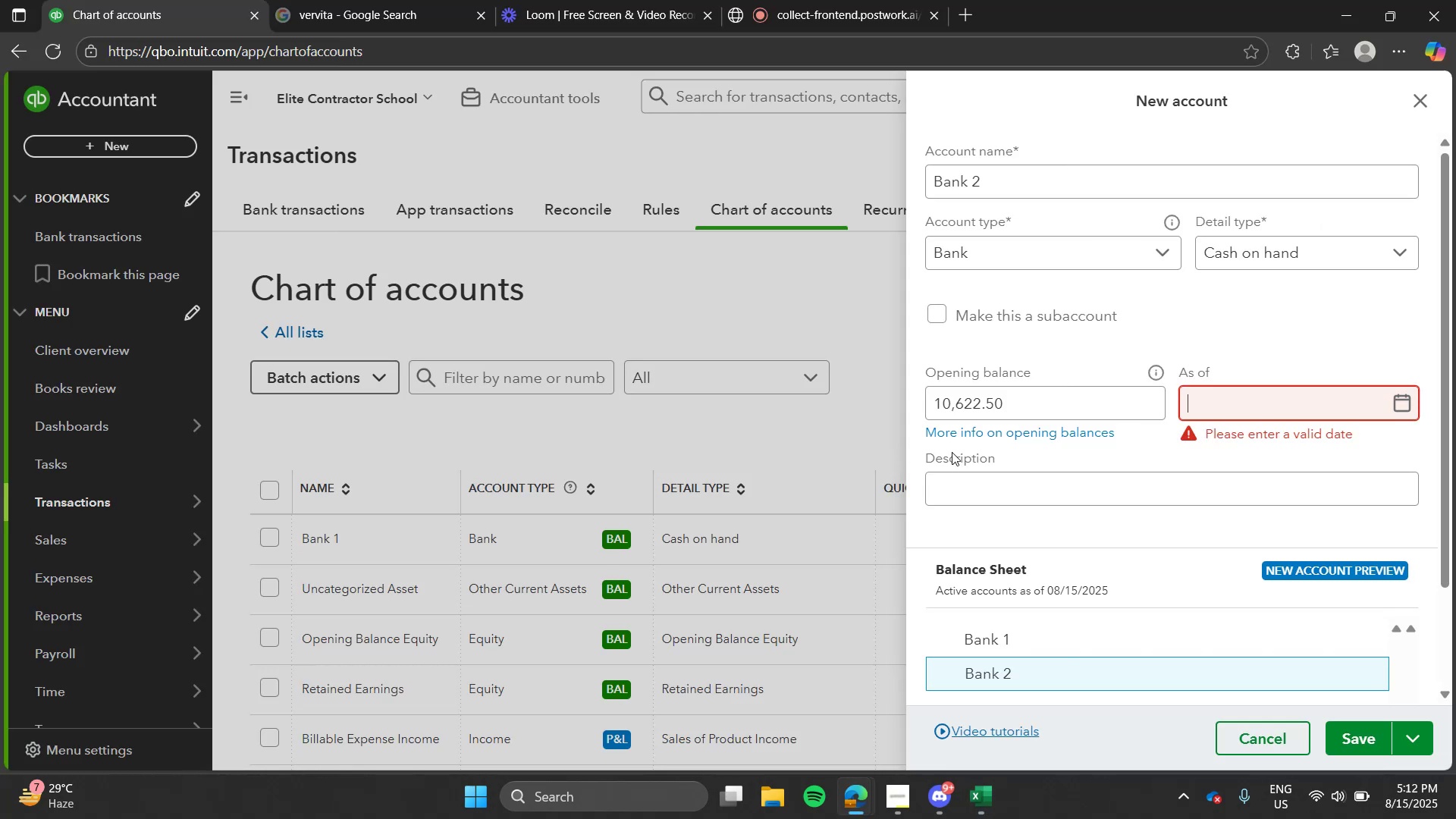 
key(Control+V)
 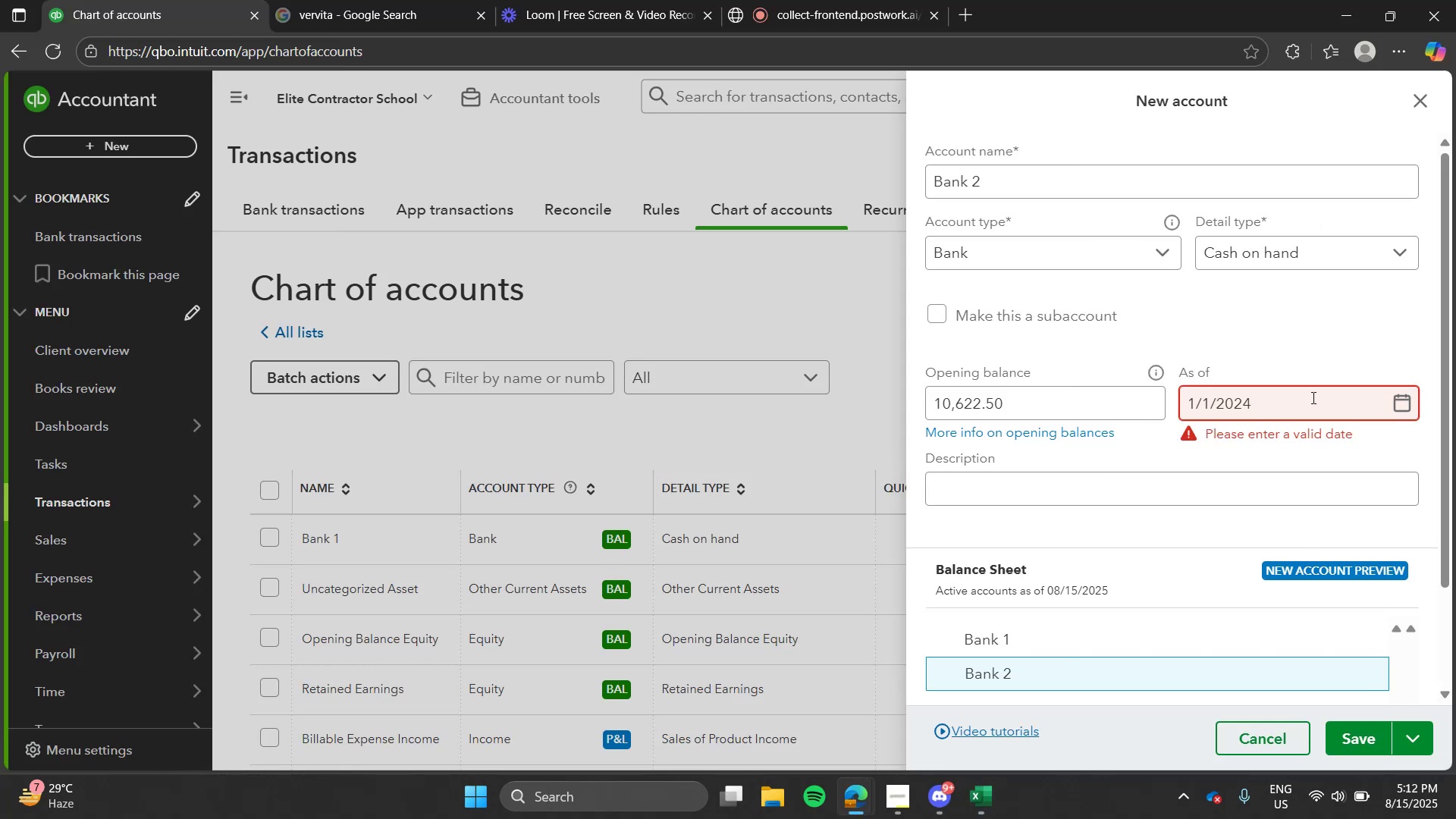 
left_click([1312, 397])
 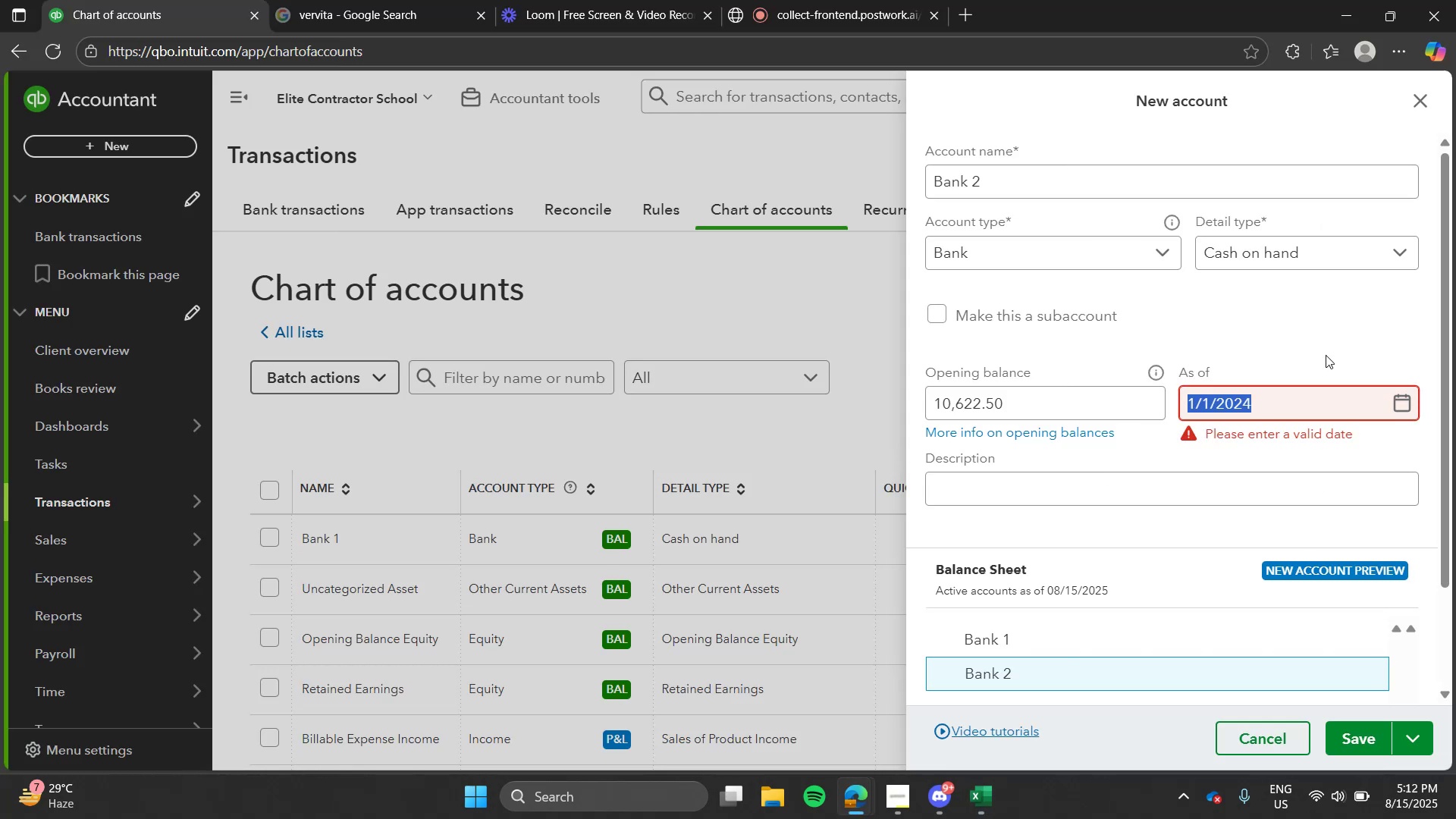 
double_click([1326, 355])
 